 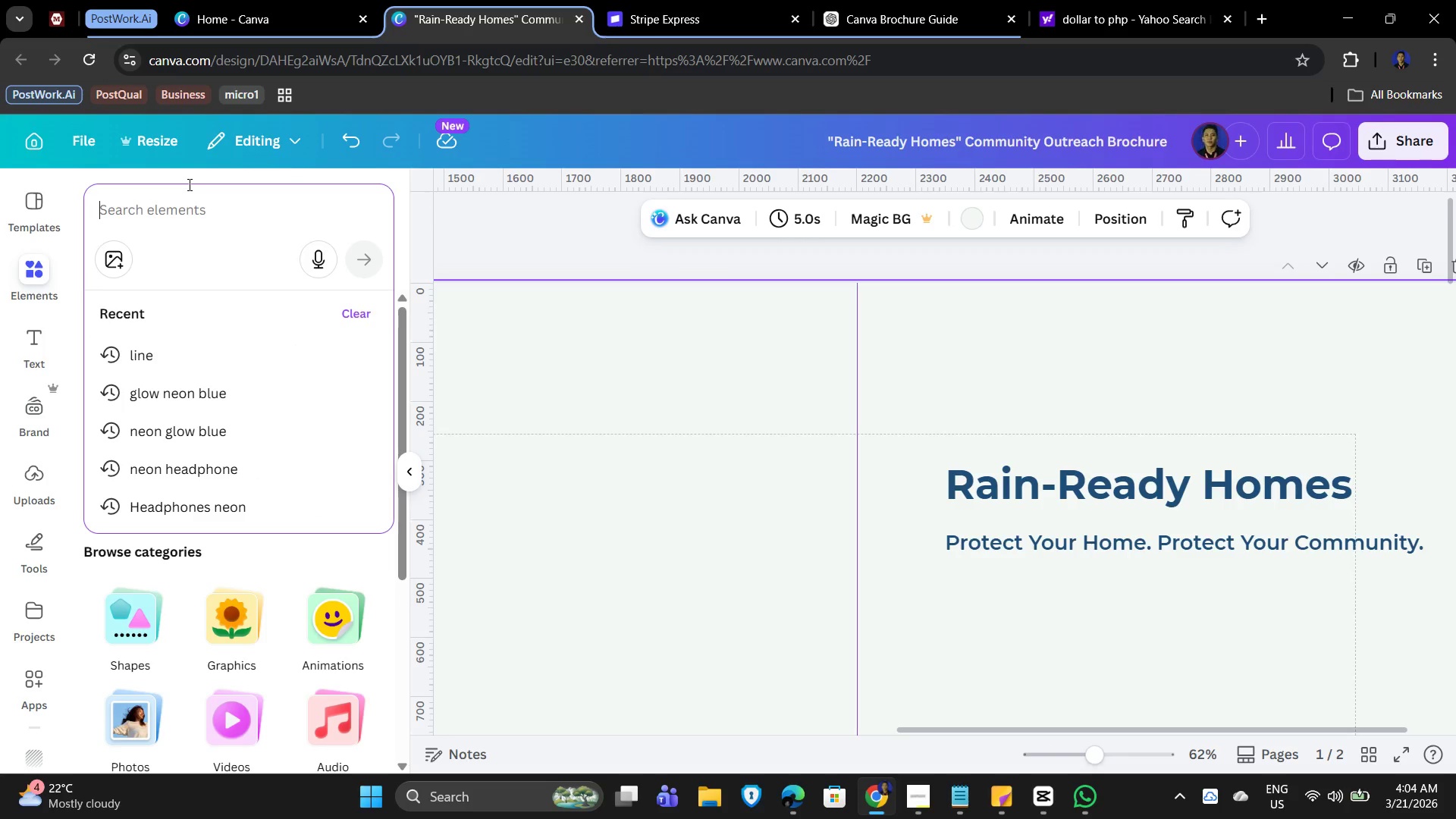 
type(rain house gutter)
 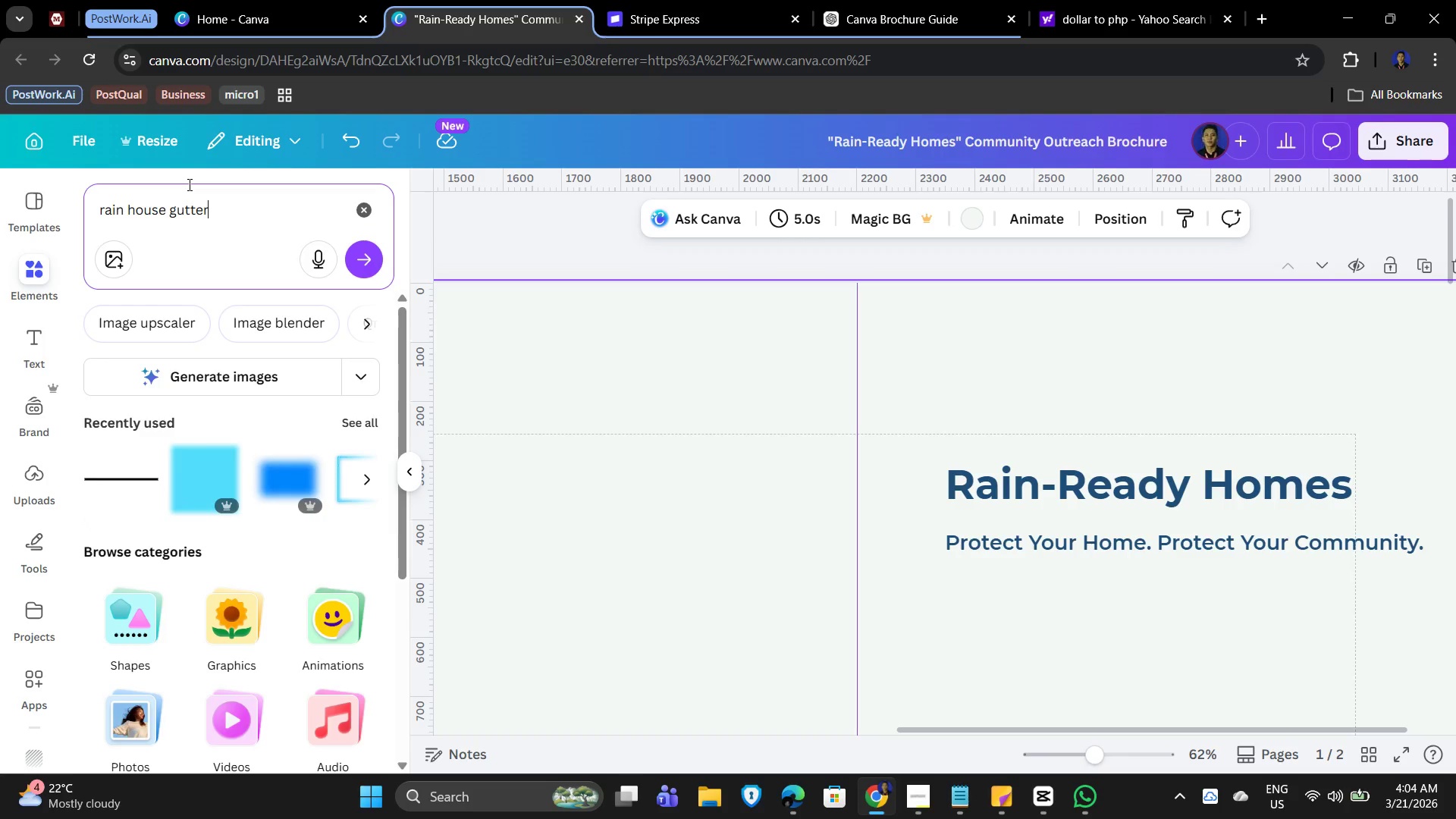 
key(Enter)
 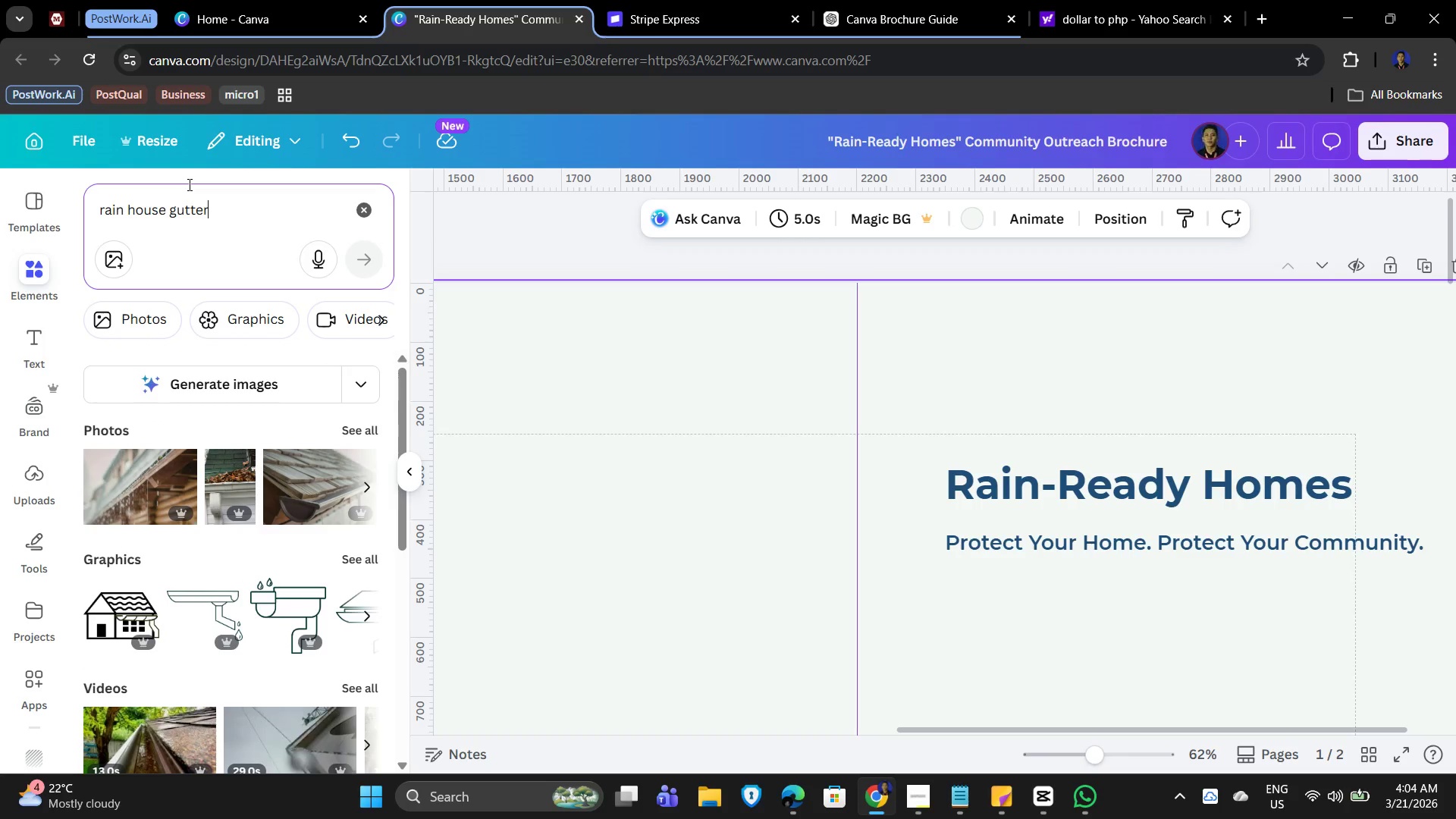 
wait(9.09)
 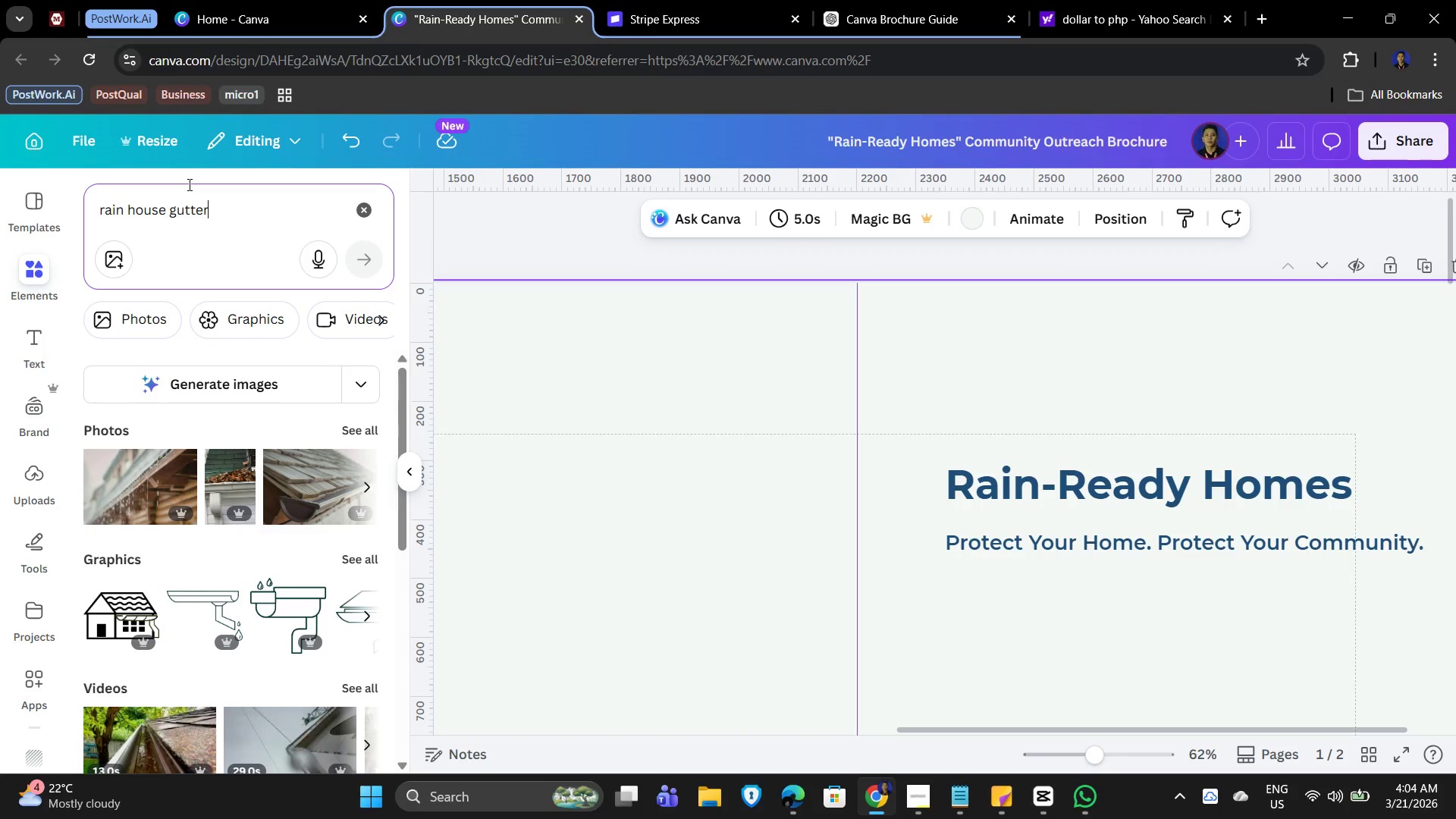 
scroll: coordinate [243, 683], scroll_direction: down, amount: 4.0
 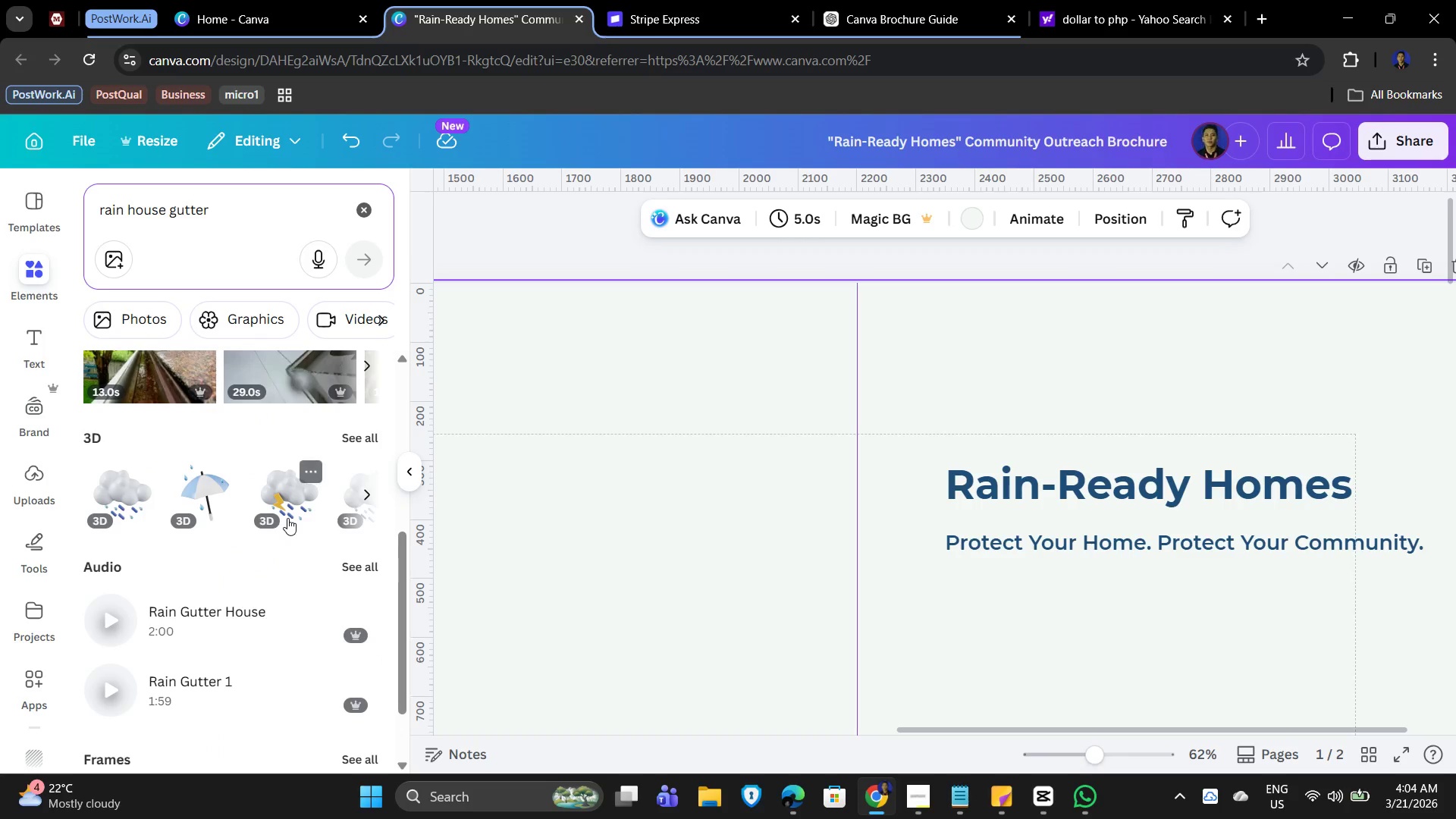 
scroll: coordinate [285, 518], scroll_direction: up, amount: 2.0
 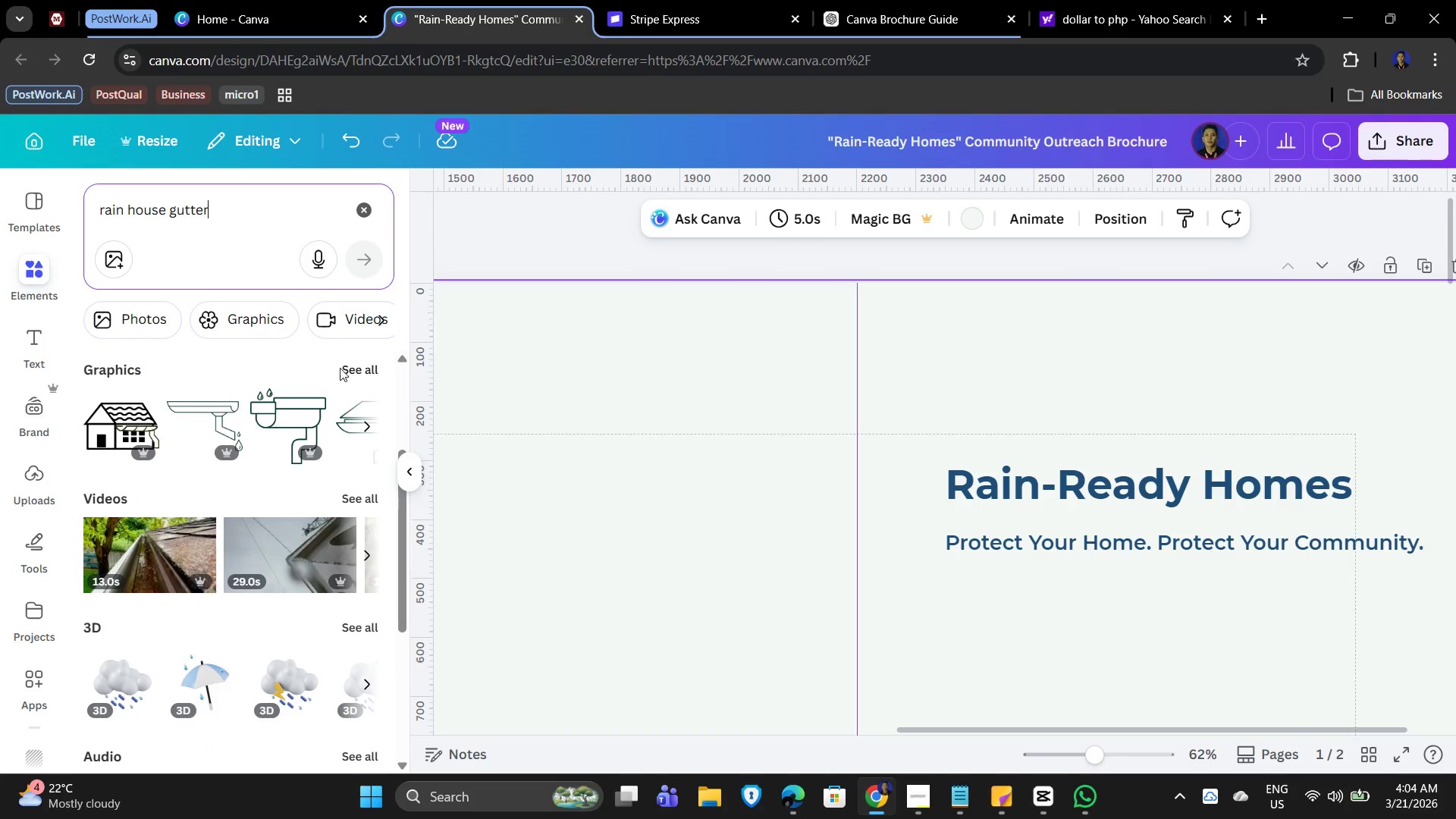 
left_click([353, 364])
 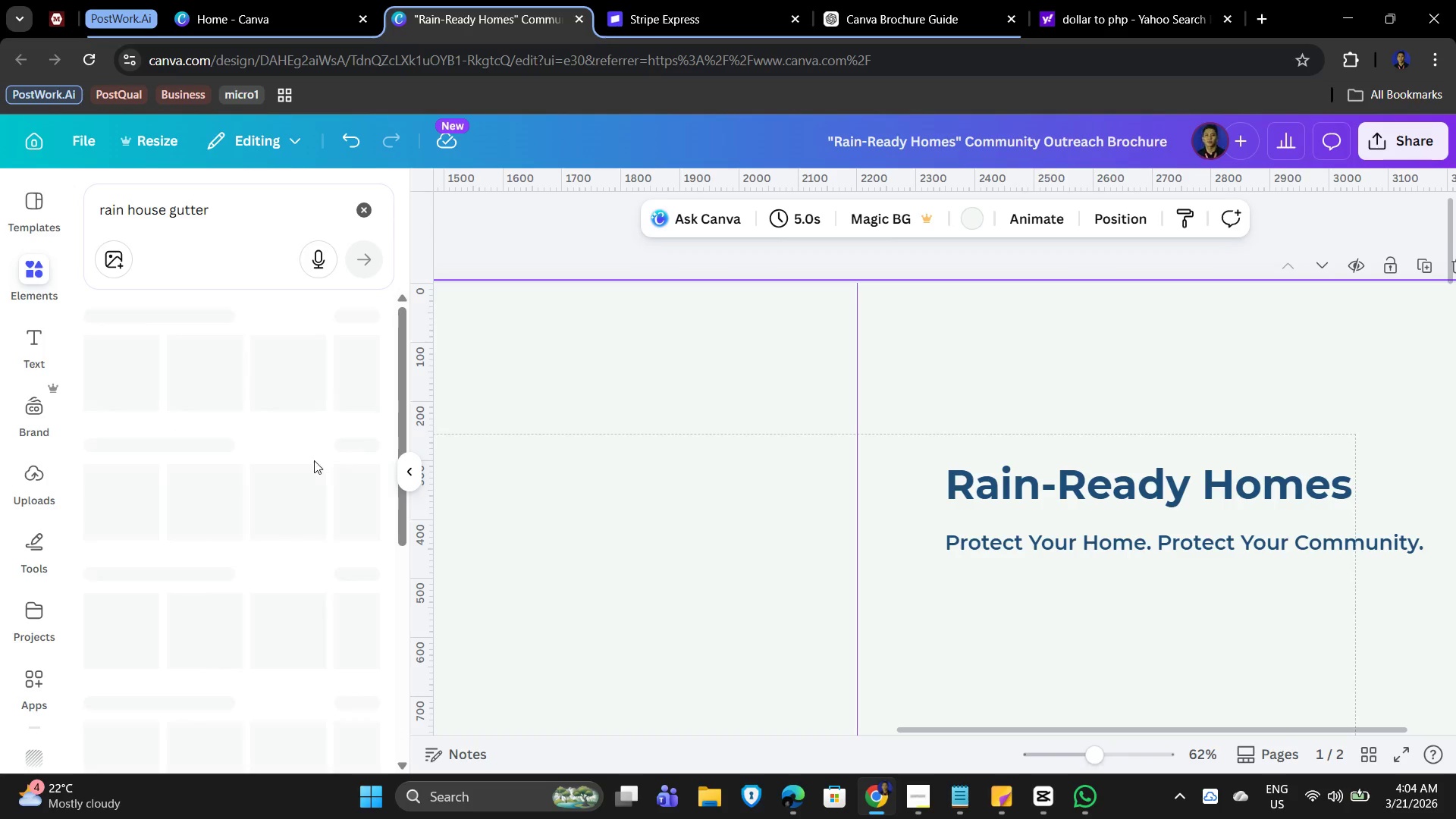 
wait(6.88)
 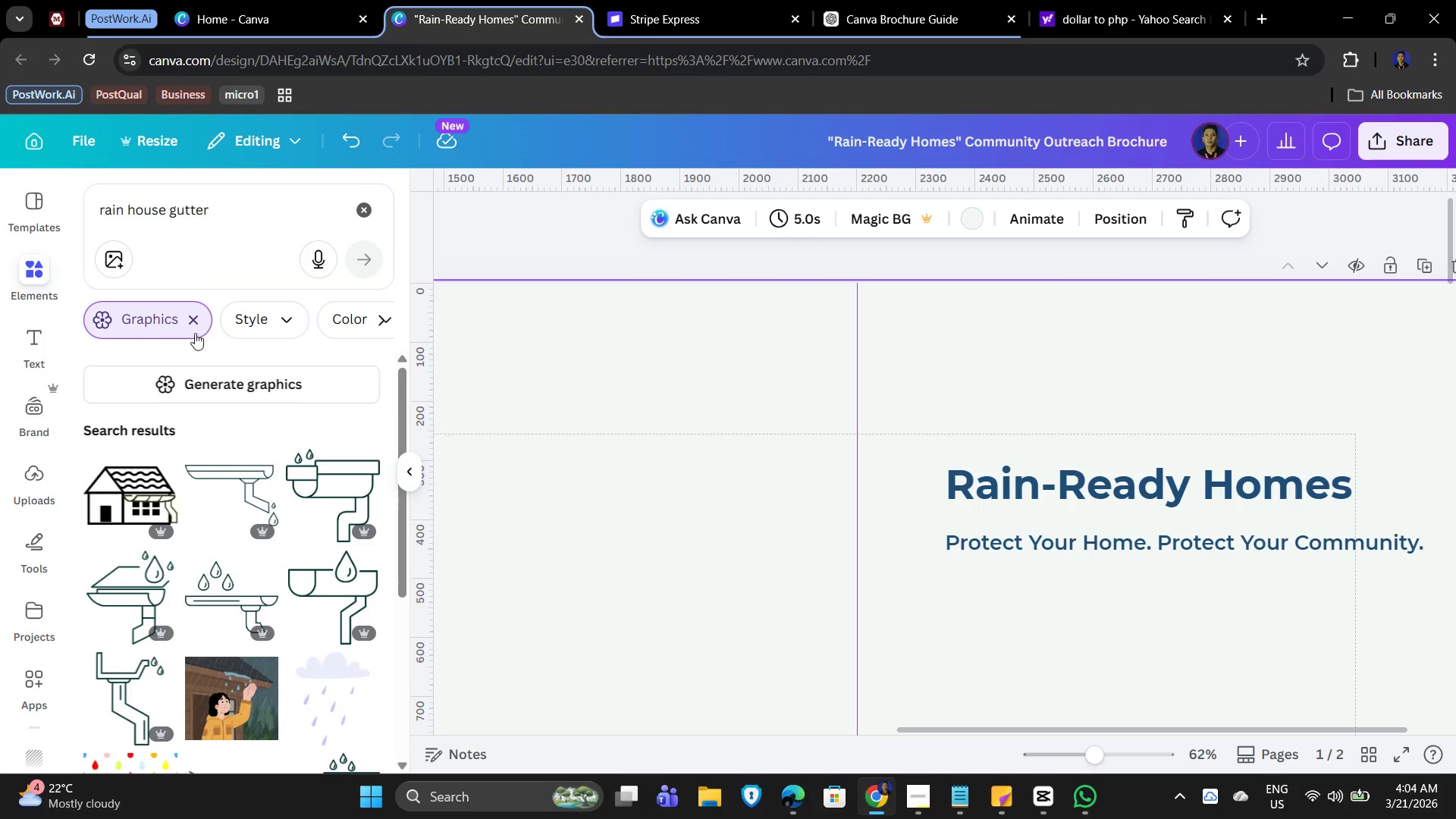 
left_click([360, 428])
 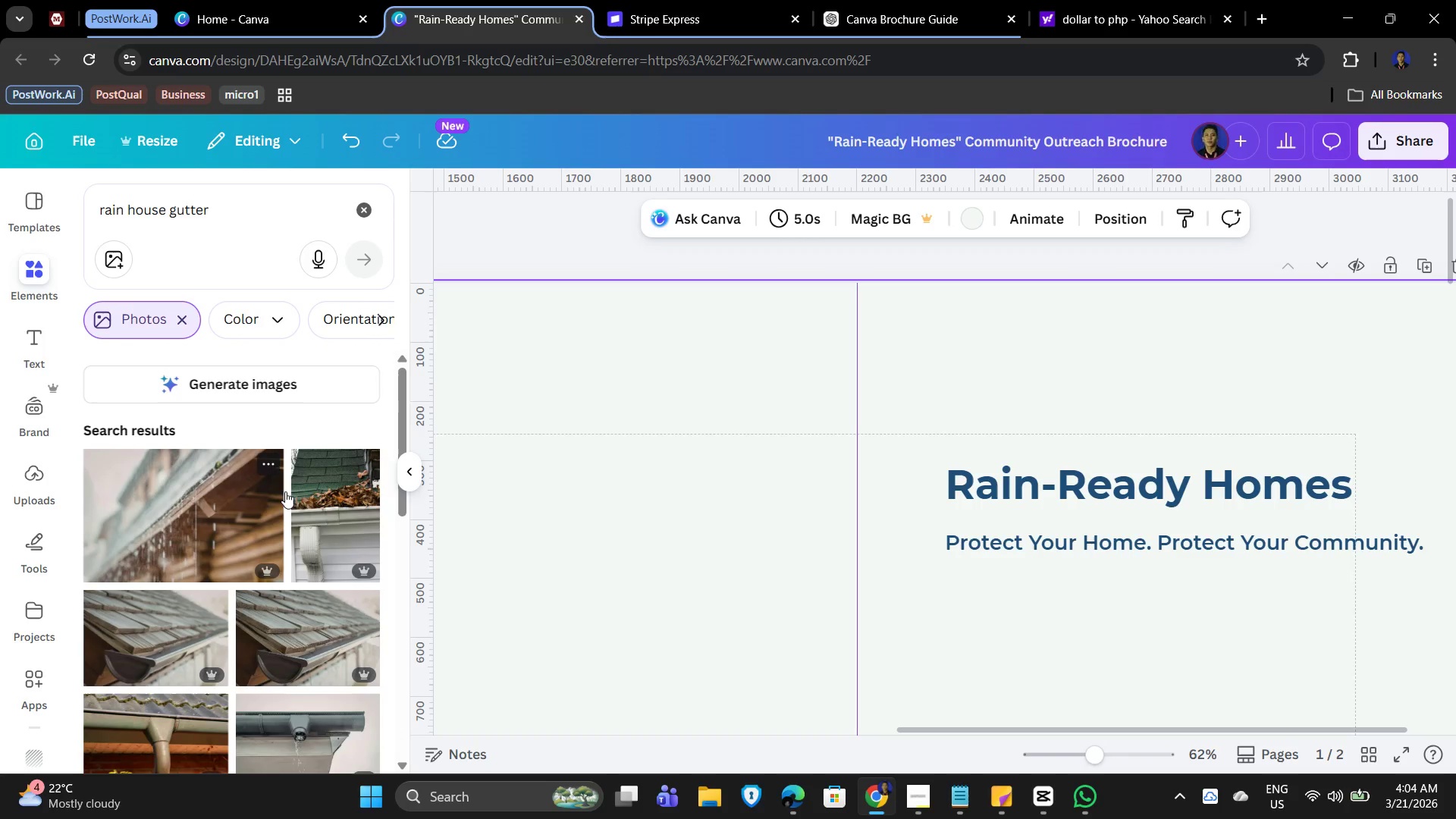 
scroll: coordinate [218, 629], scroll_direction: down, amount: 8.0
 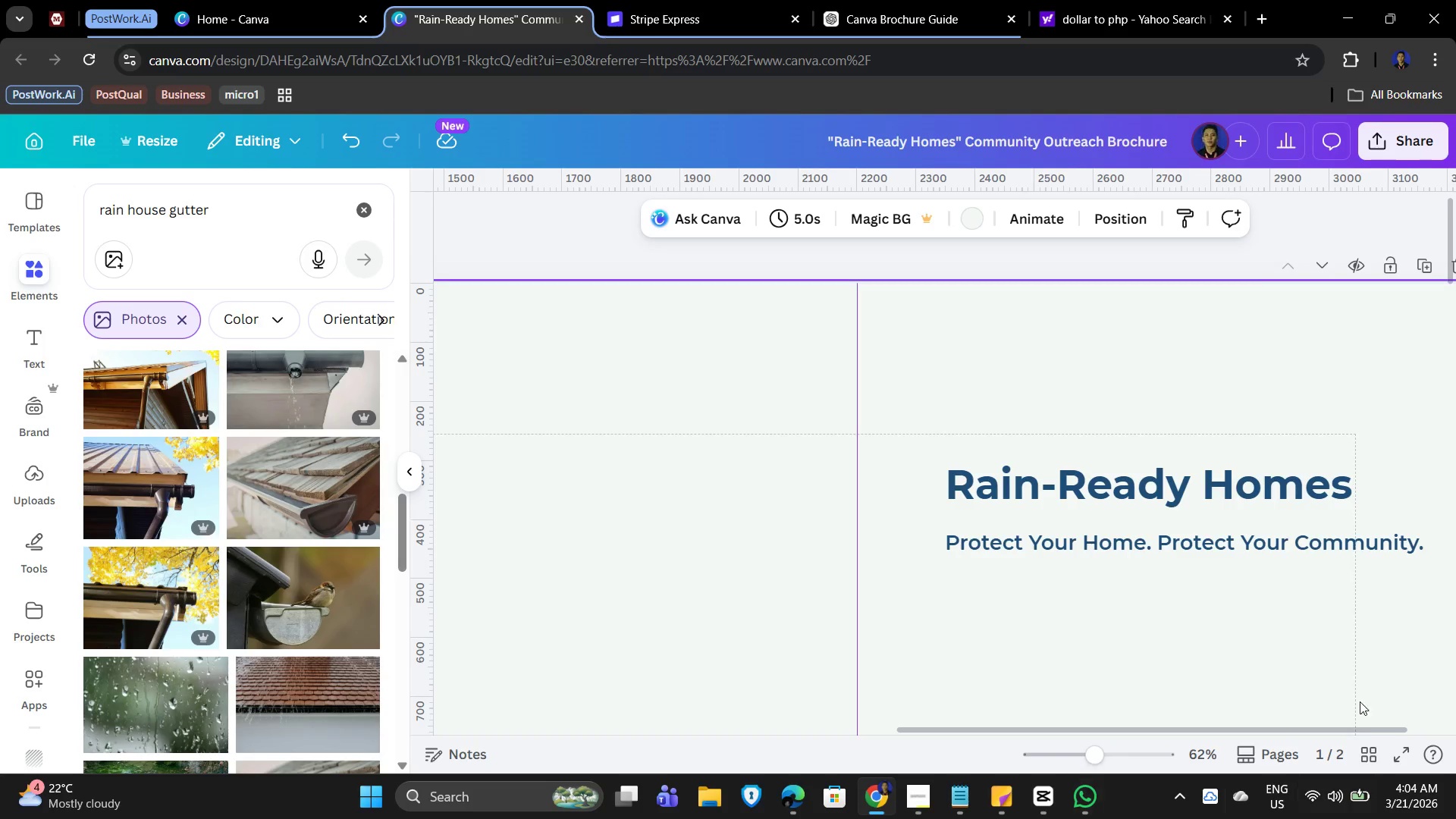 
wait(5.04)
 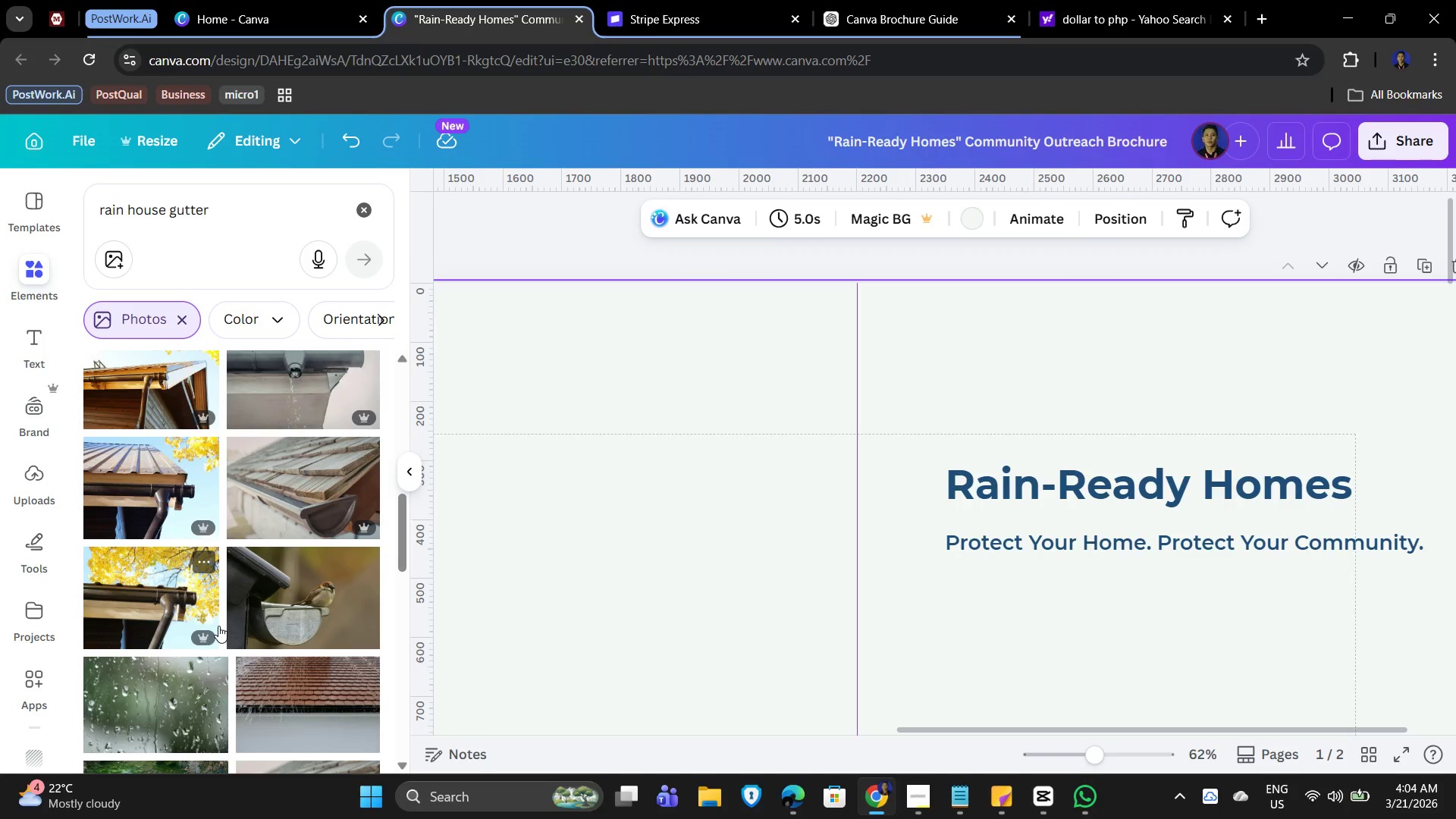 
scroll: coordinate [234, 554], scroll_direction: down, amount: 9.0
 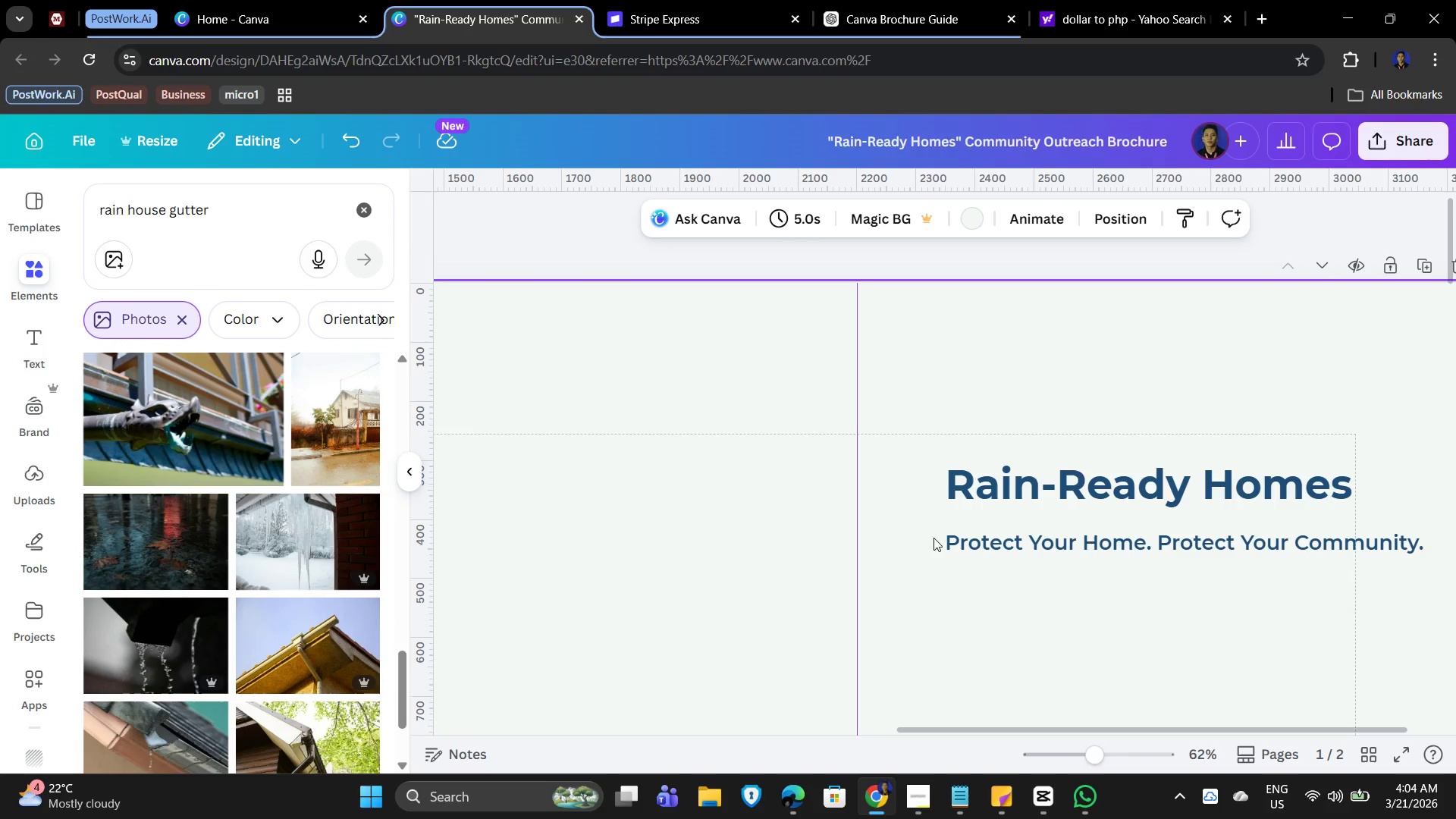 
left_click([745, 525])
 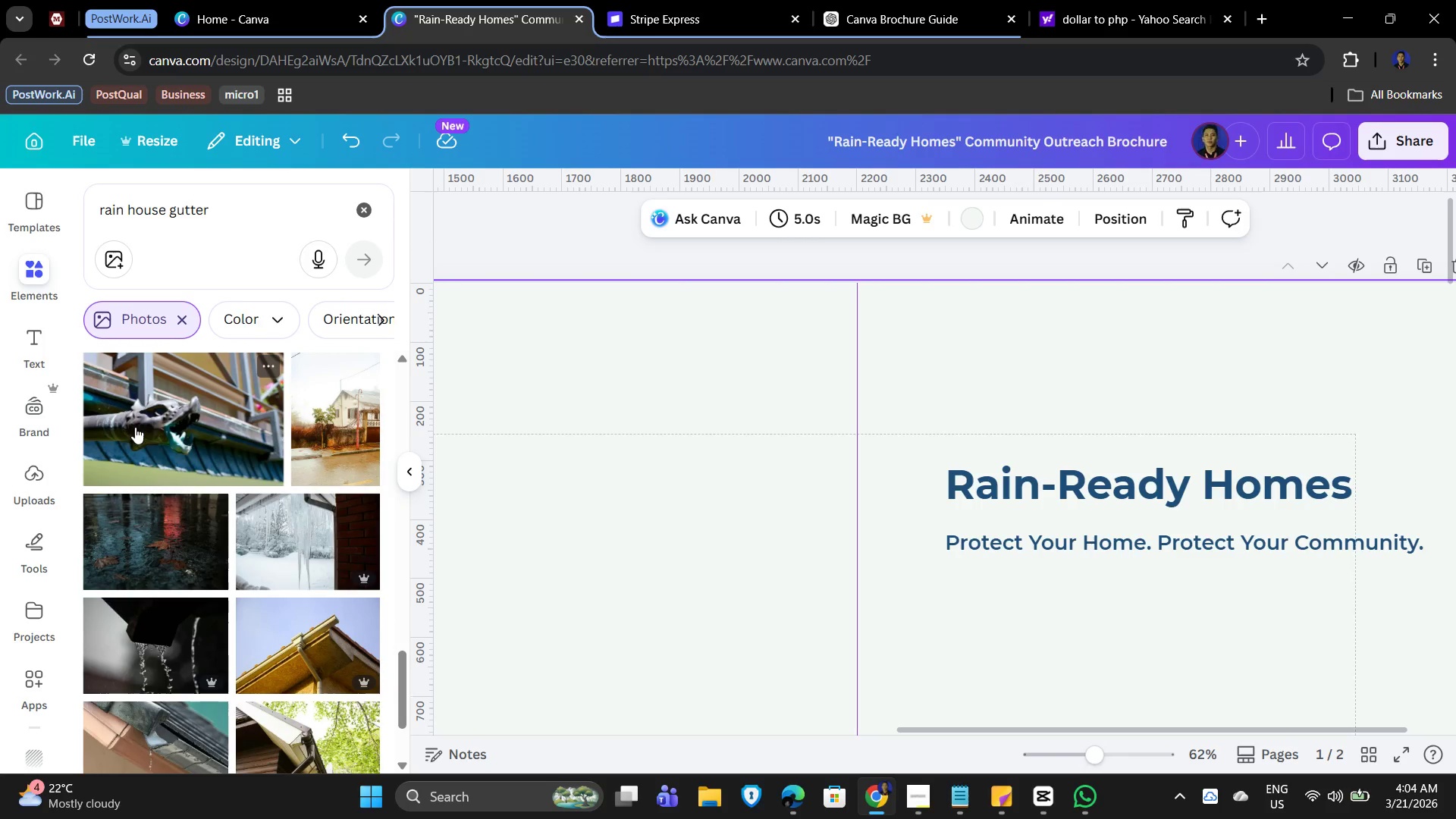 
left_click_drag(start_coordinate=[135, 427], to_coordinate=[146, 430])
 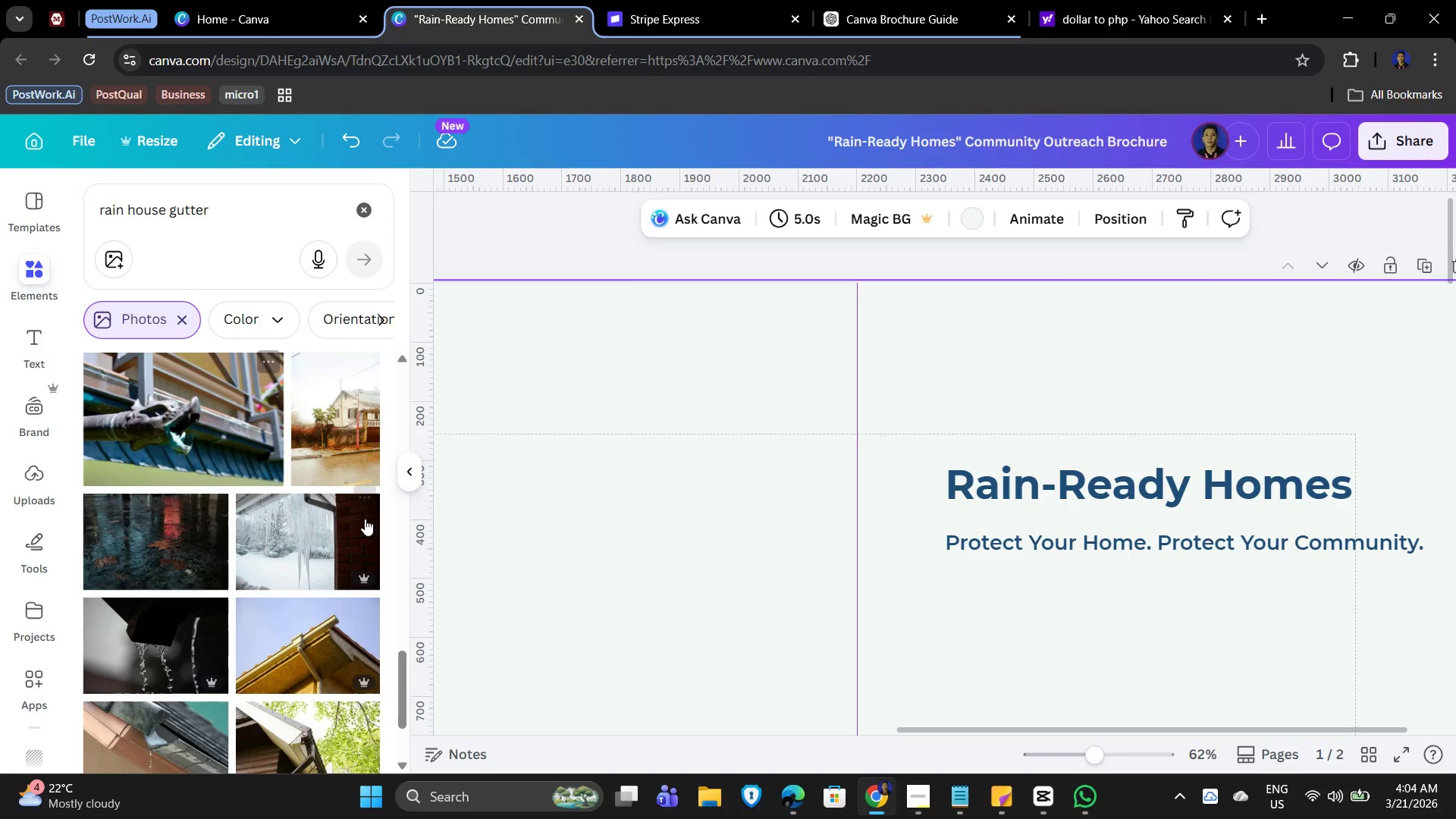 
scroll: coordinate [249, 544], scroll_direction: down, amount: 15.0
 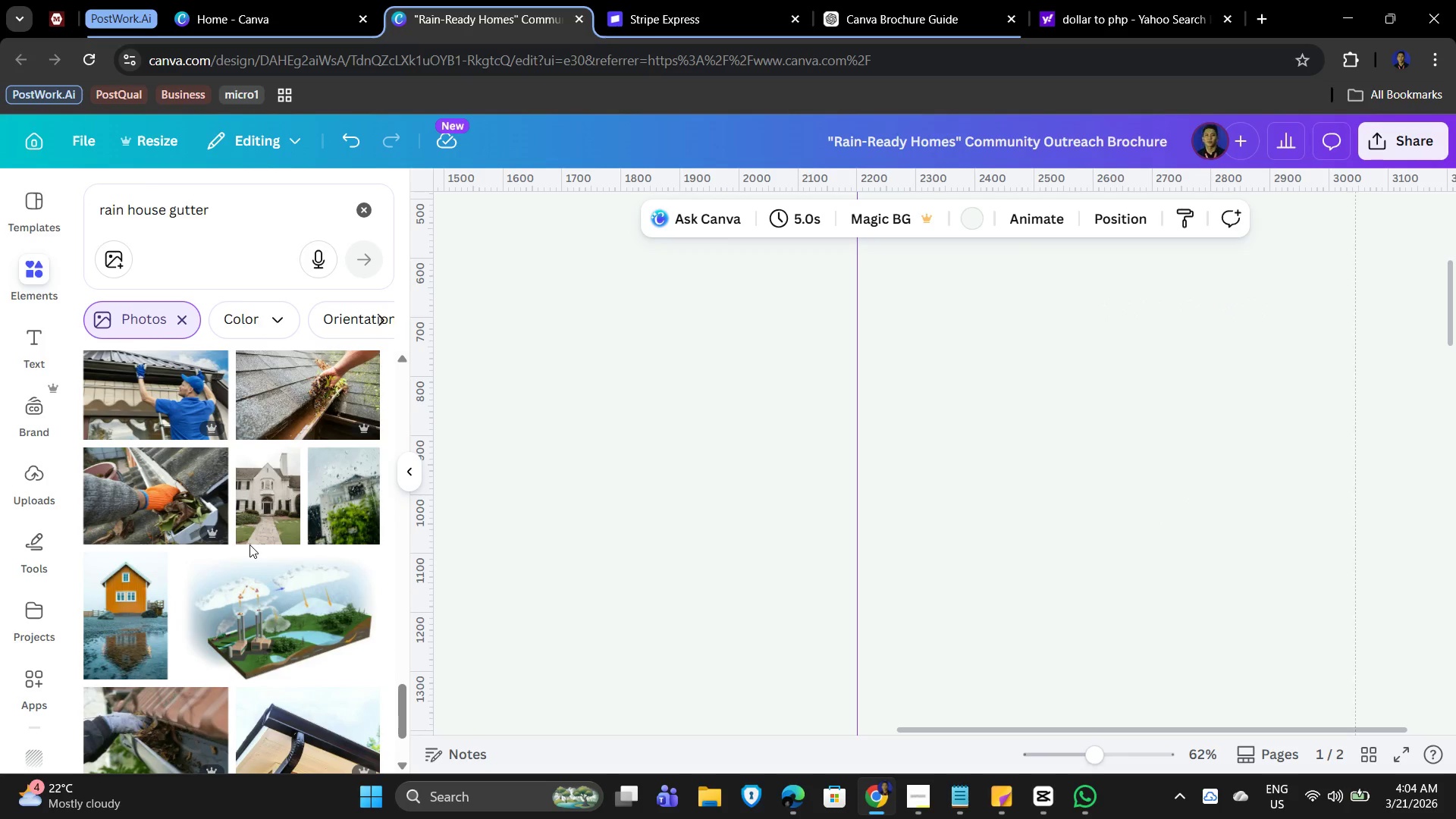 
scroll: coordinate [249, 544], scroll_direction: down, amount: 2.0
 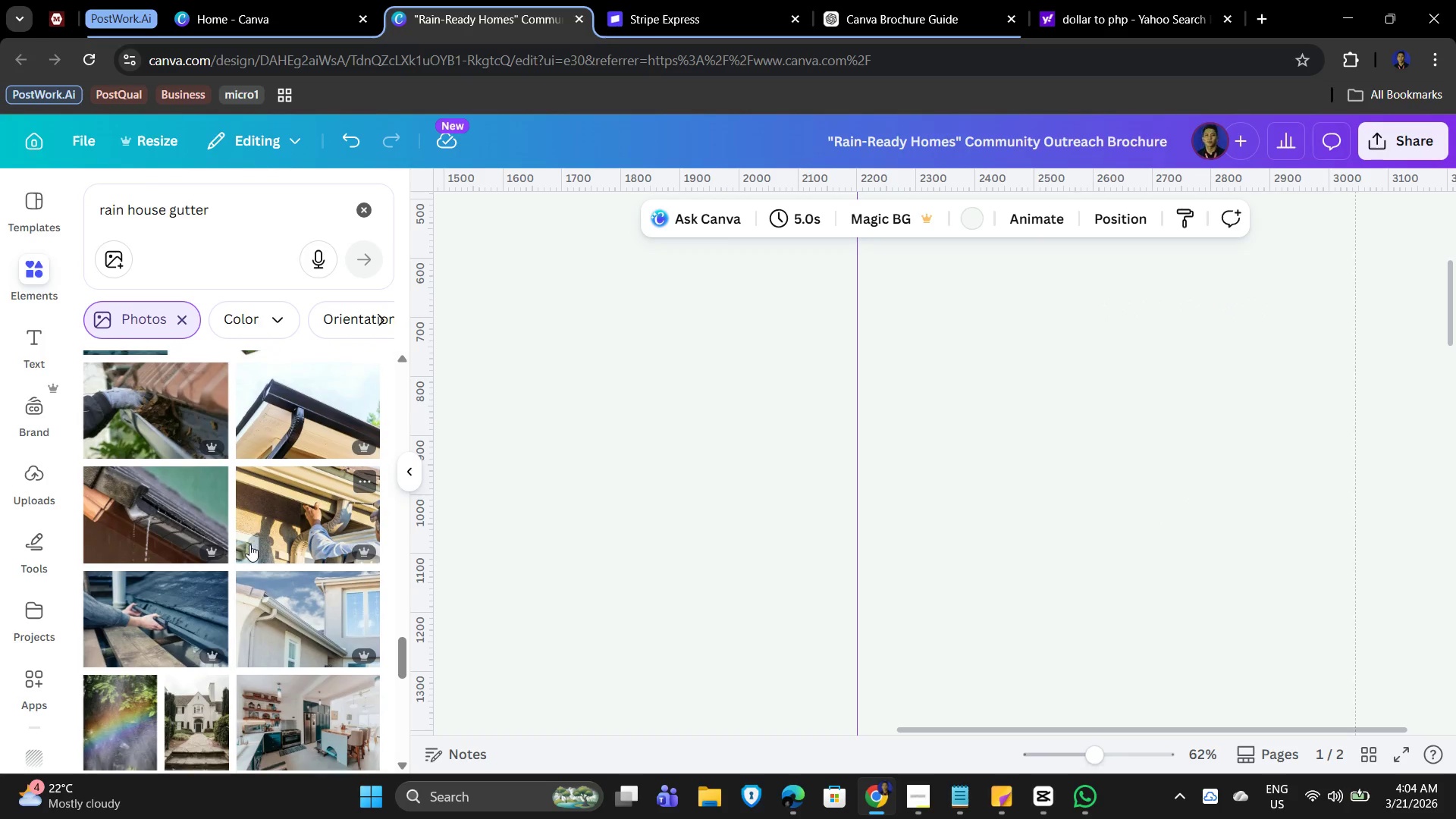 
mouse_move([263, 422])
 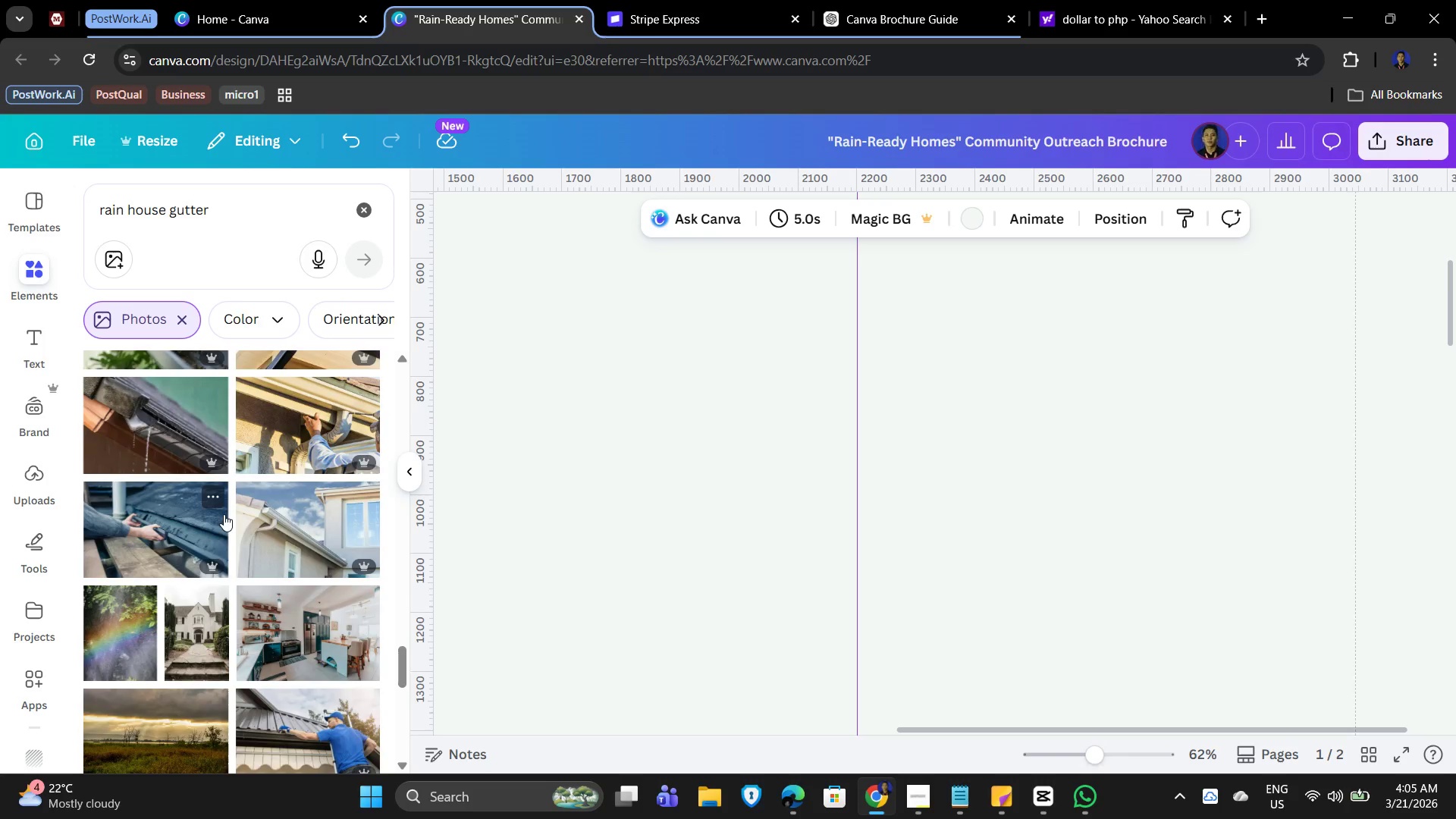 
scroll: coordinate [209, 568], scroll_direction: down, amount: 11.0
 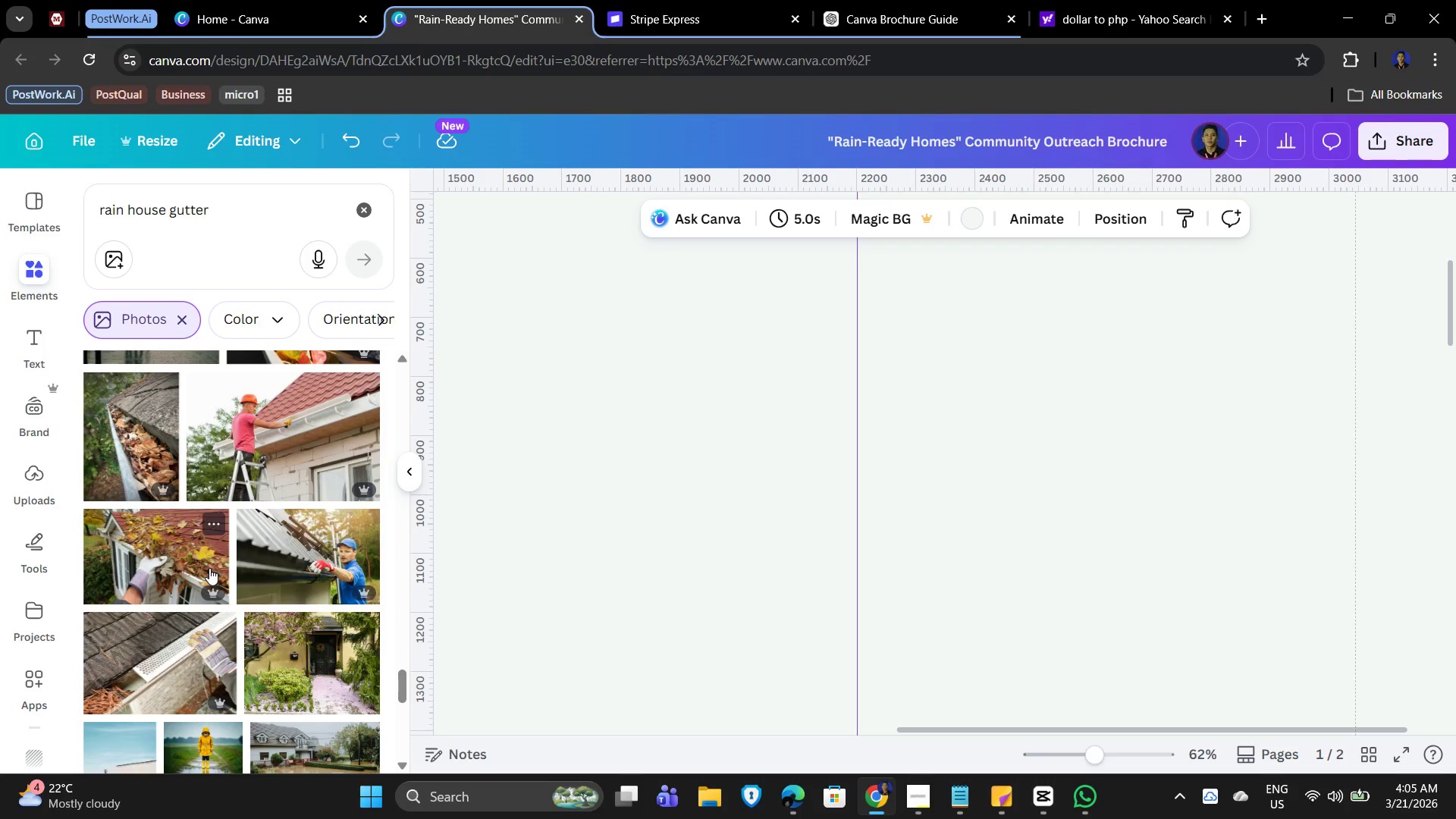 
scroll: coordinate [211, 568], scroll_direction: up, amount: 3.0
 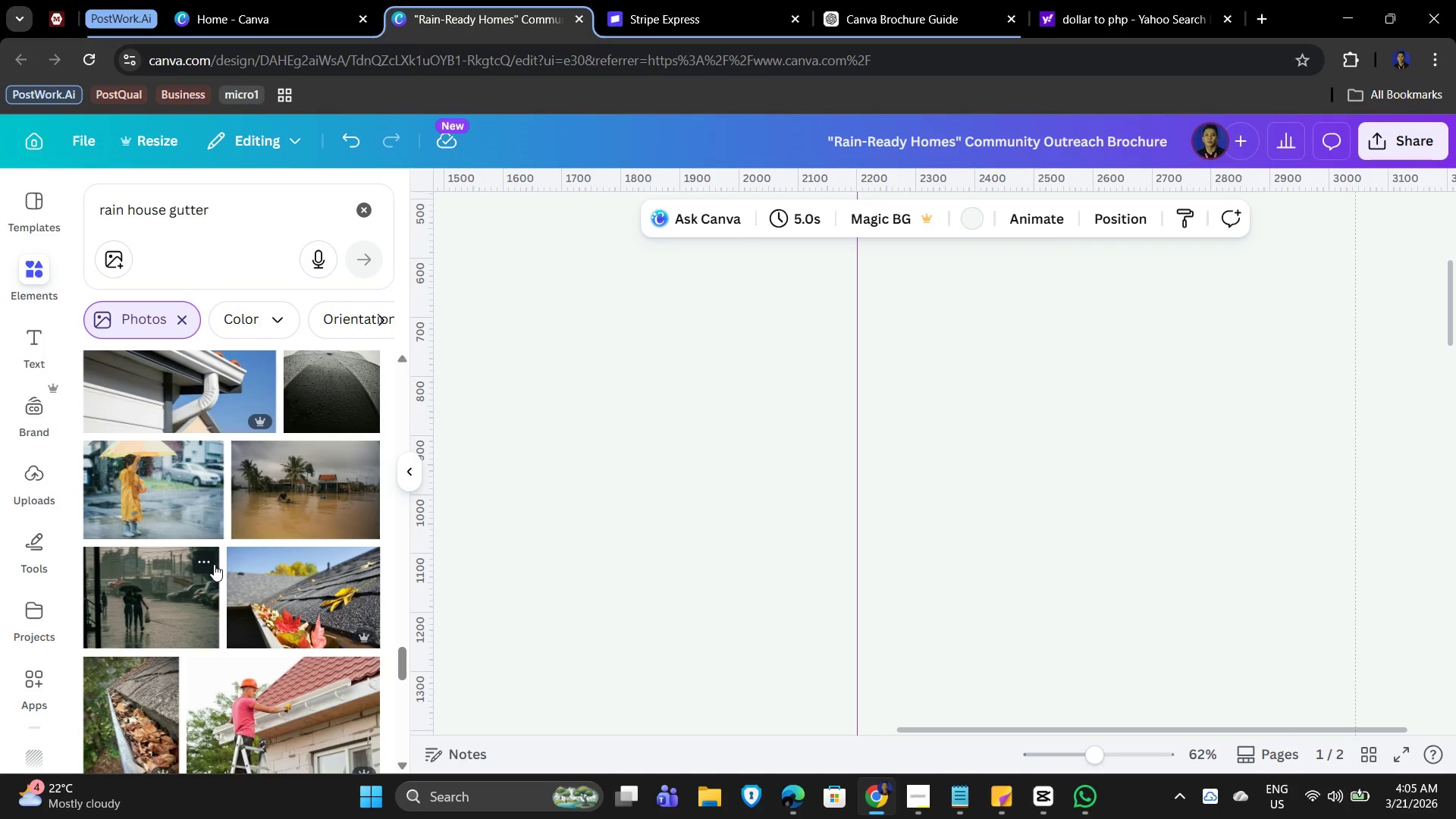 
scroll: coordinate [240, 586], scroll_direction: down, amount: 14.0
 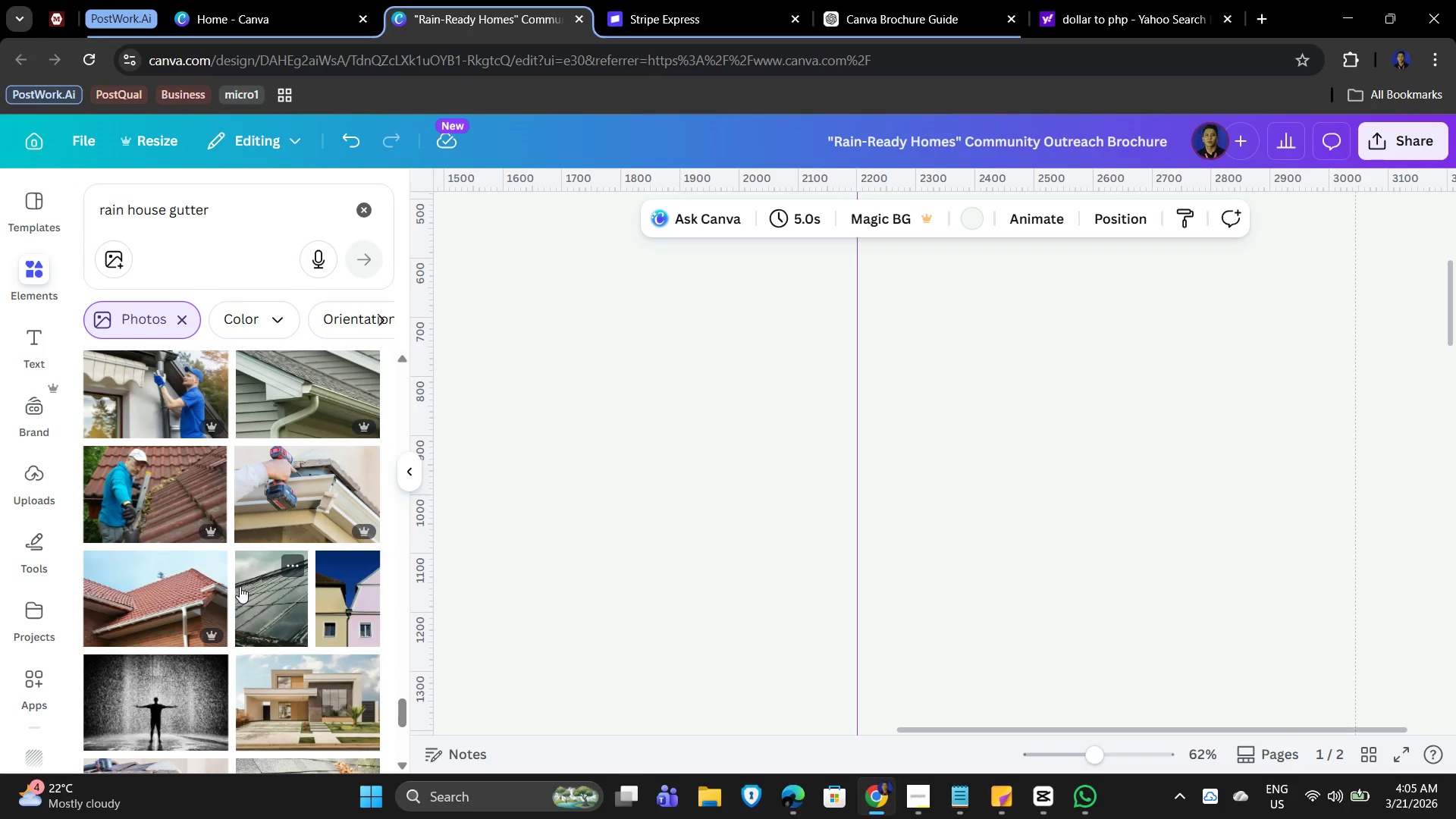 
scroll: coordinate [240, 586], scroll_direction: down, amount: 2.0
 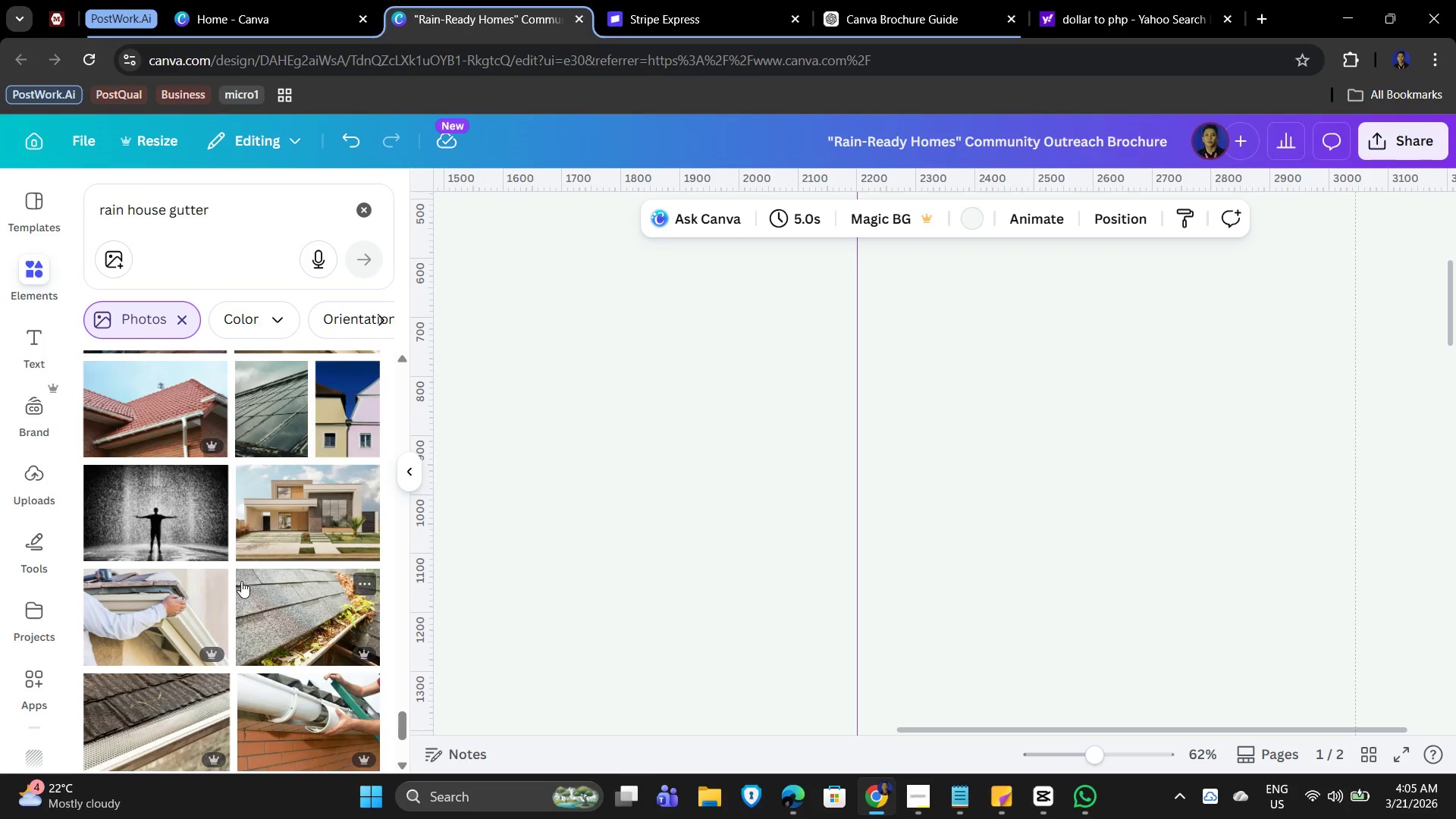 
scroll: coordinate [262, 487], scroll_direction: up, amount: 60.0
 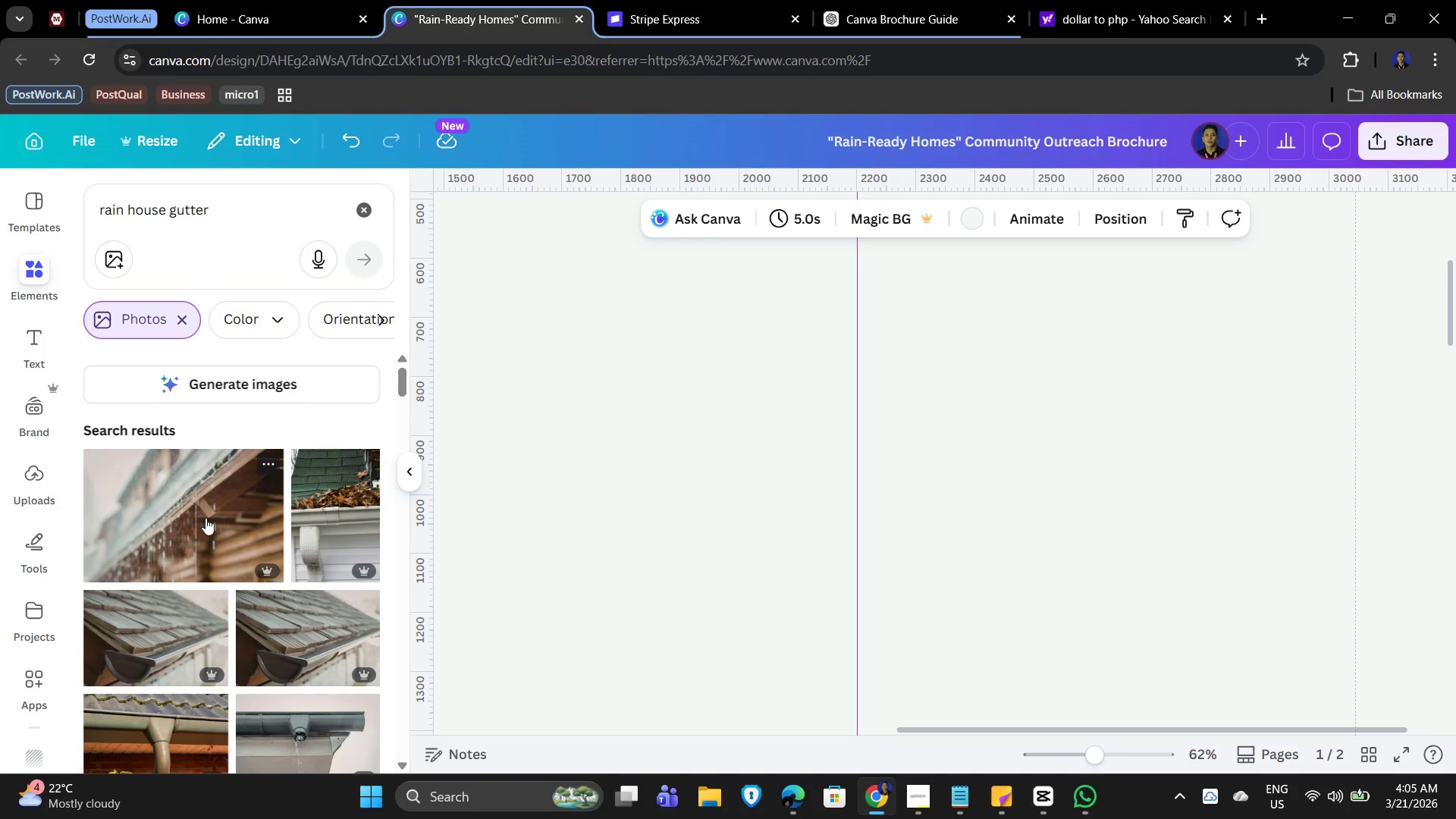 
scroll: coordinate [205, 507], scroll_direction: down, amount: 1.0
 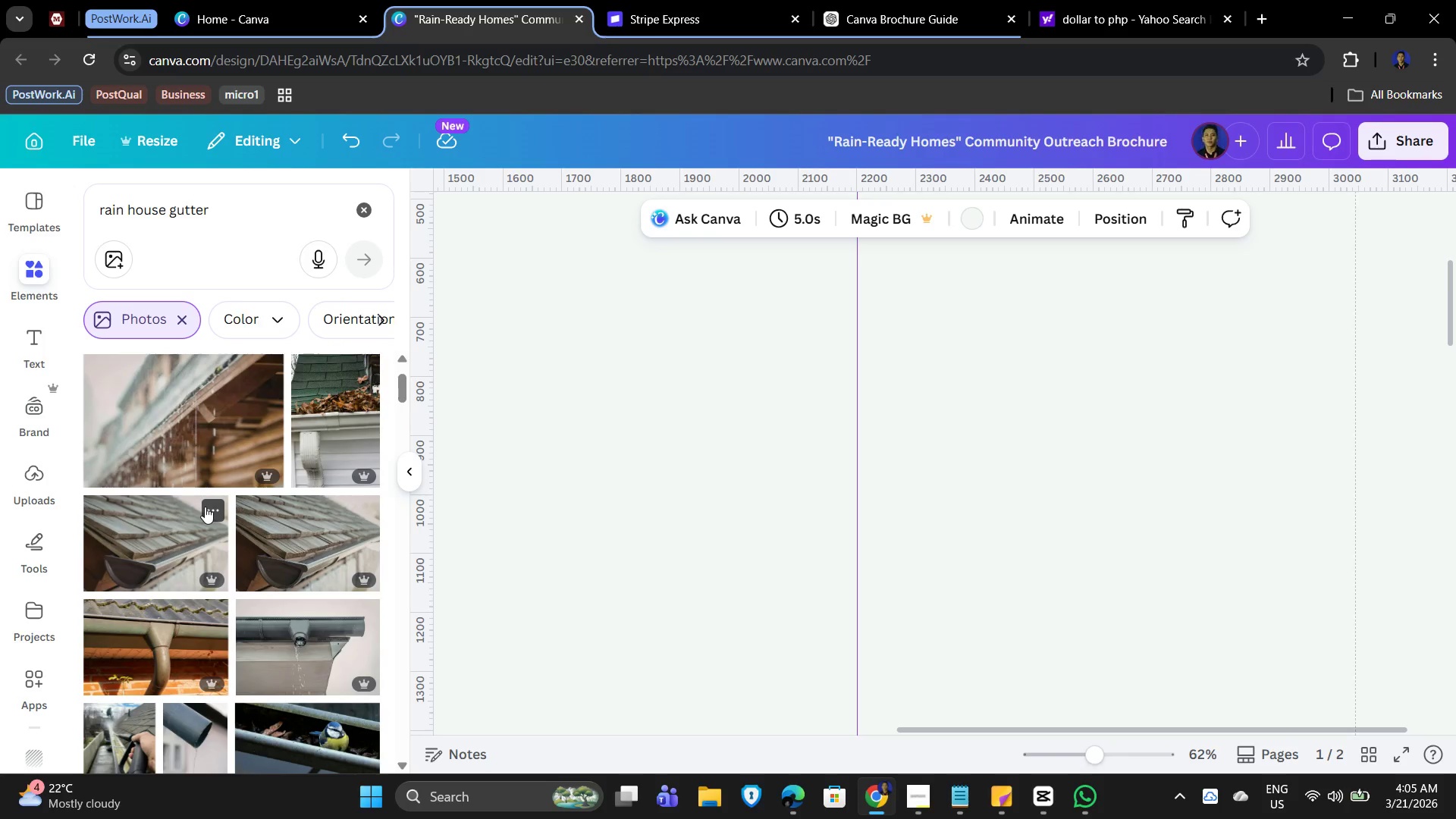 
scroll: coordinate [205, 507], scroll_direction: up, amount: 1.0
 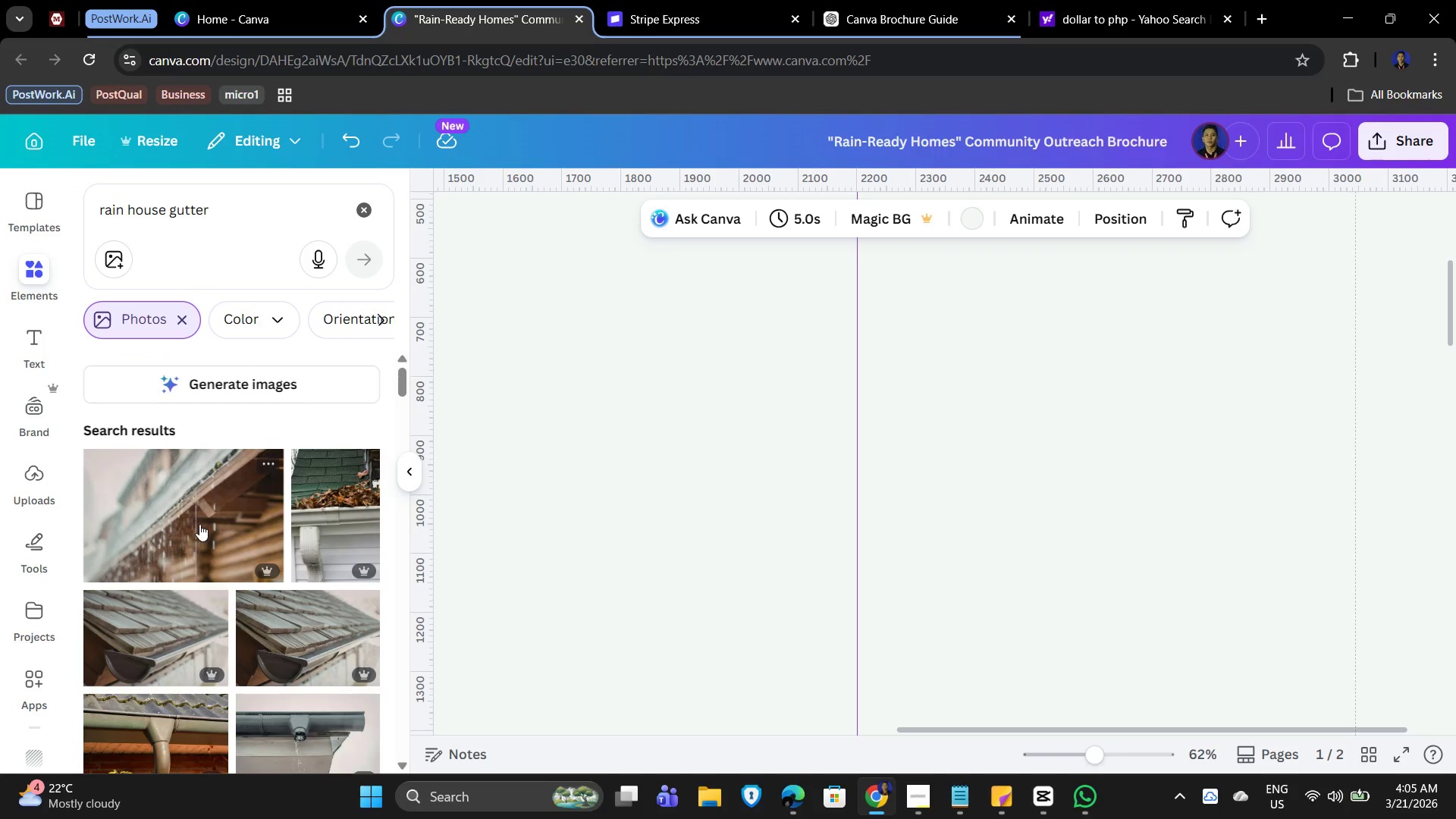 
left_click([199, 524])
 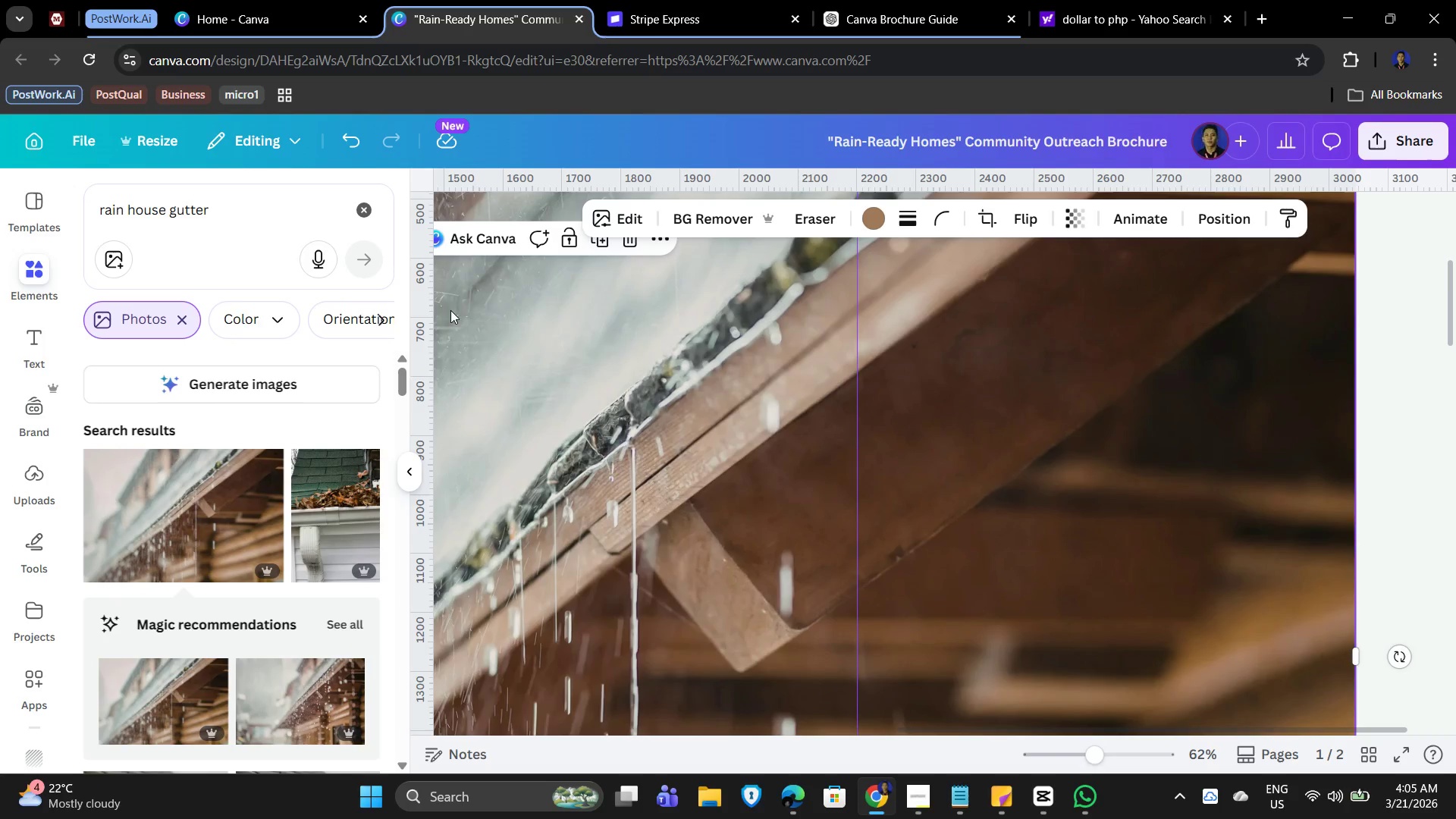 
wait(5.38)
 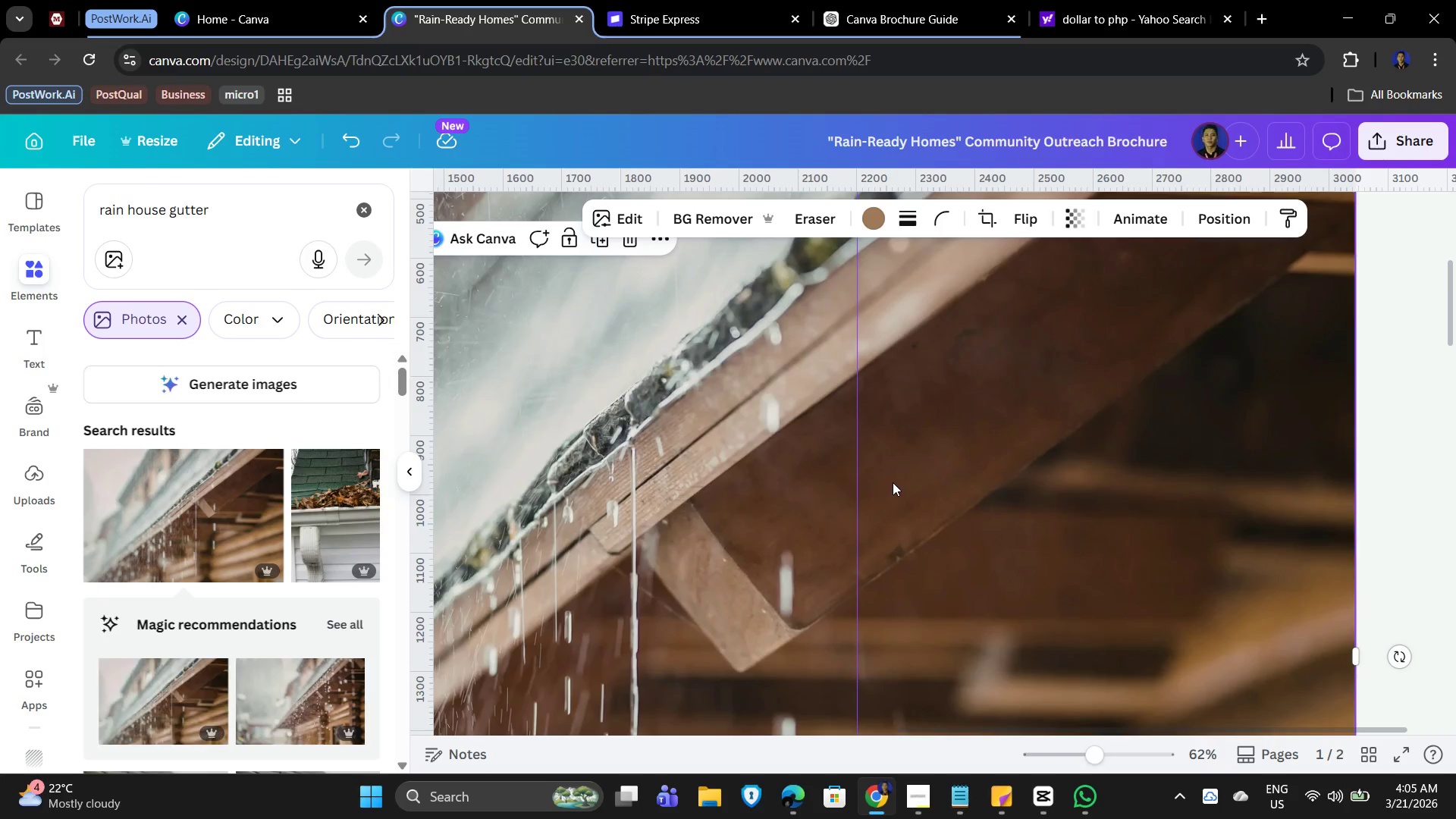 
left_click([411, 475])
 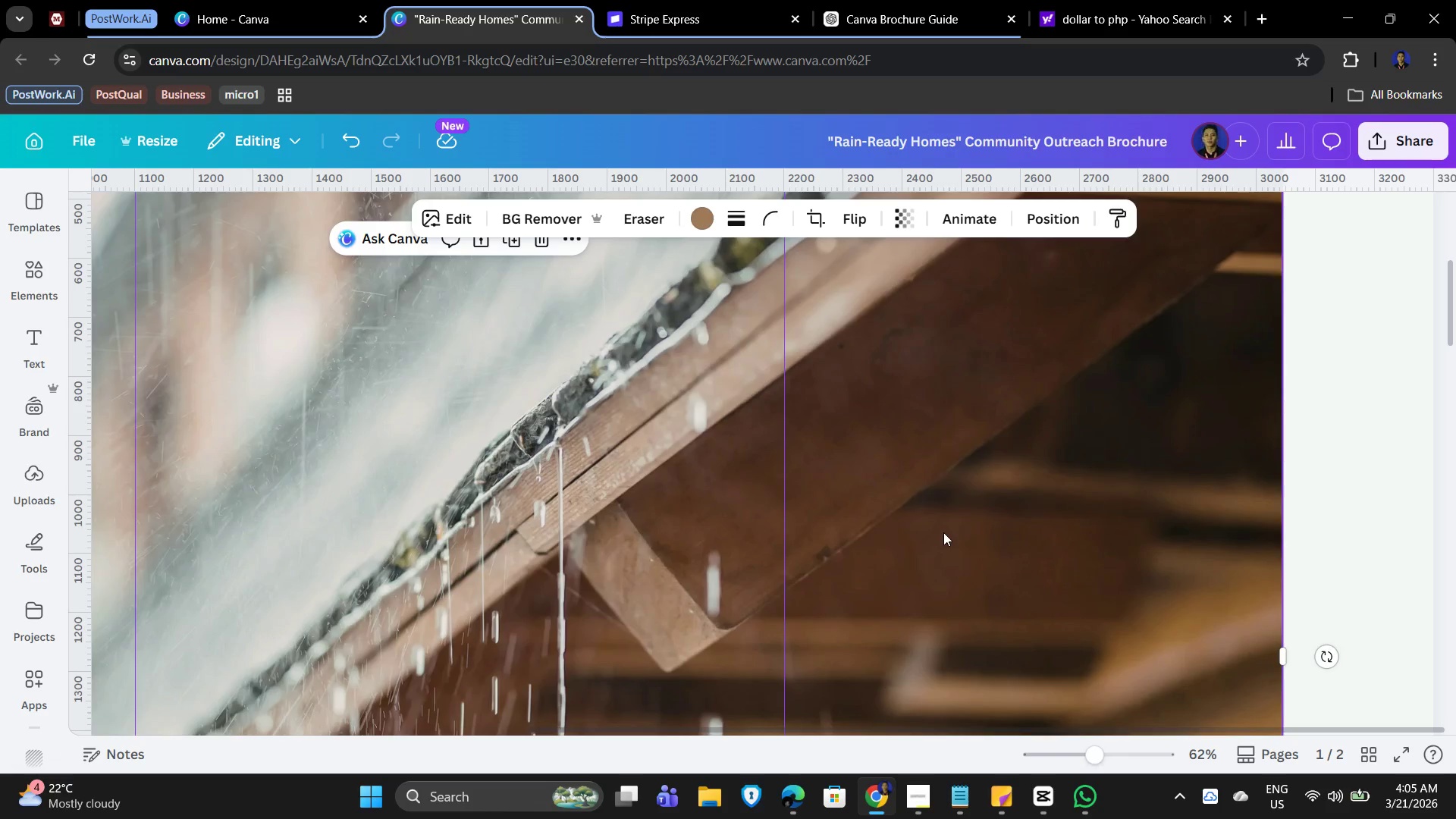 
left_click([943, 532])
 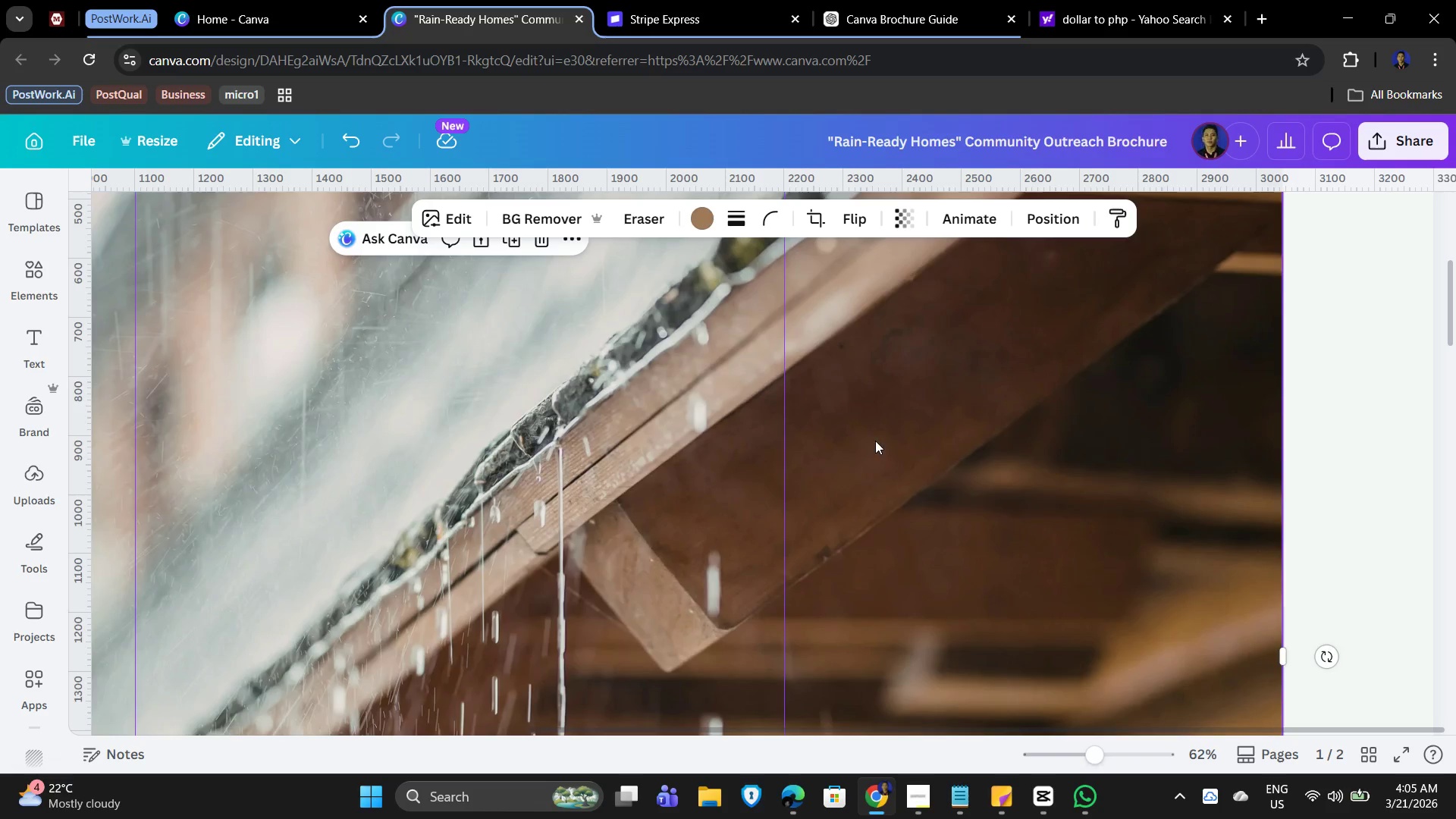 
hold_key(key=ControlLeft, duration=1.11)
scroll: coordinate [1022, 456], scroll_direction: down, amount: 6.0
 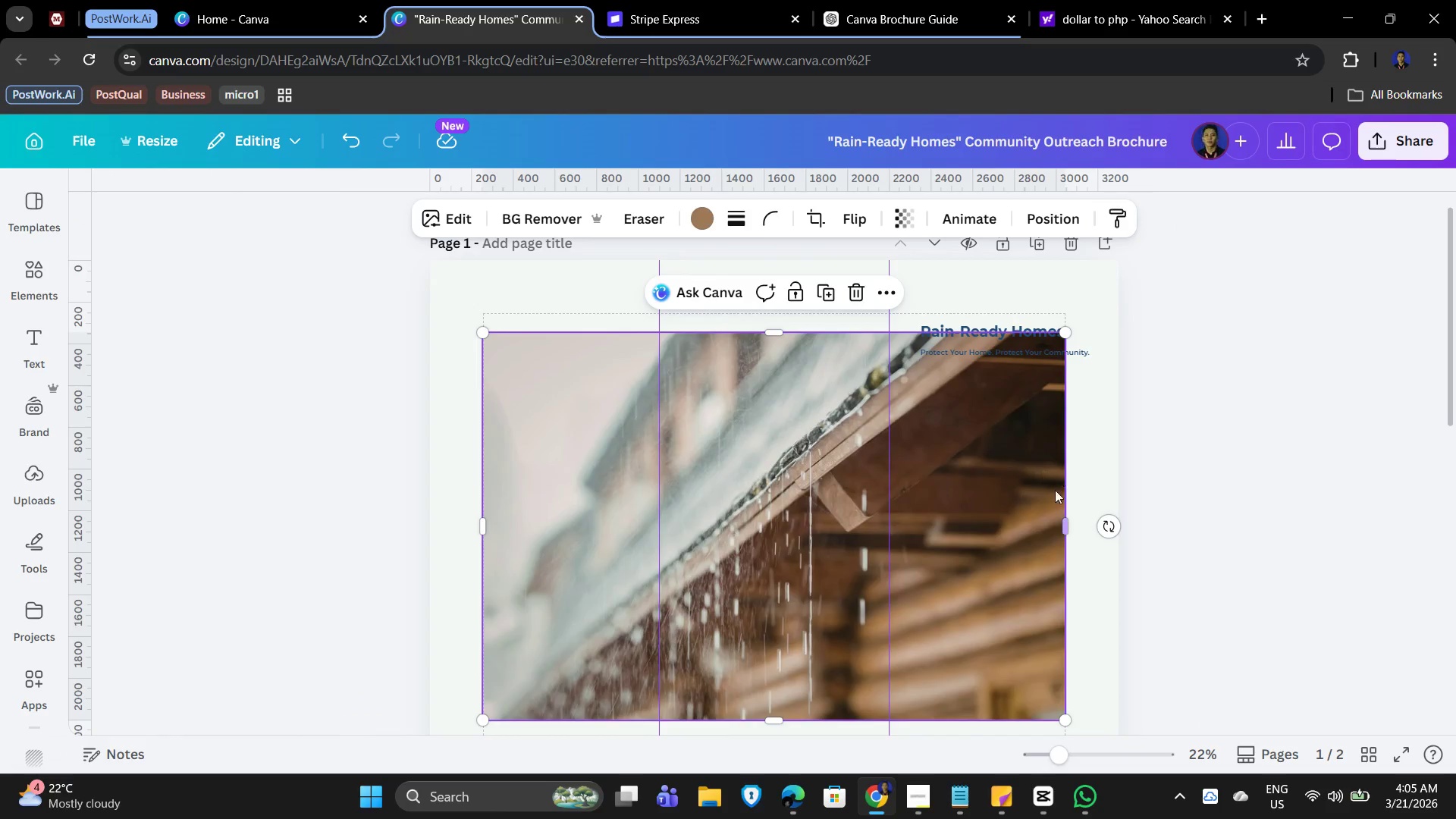 
wait(10.95)
 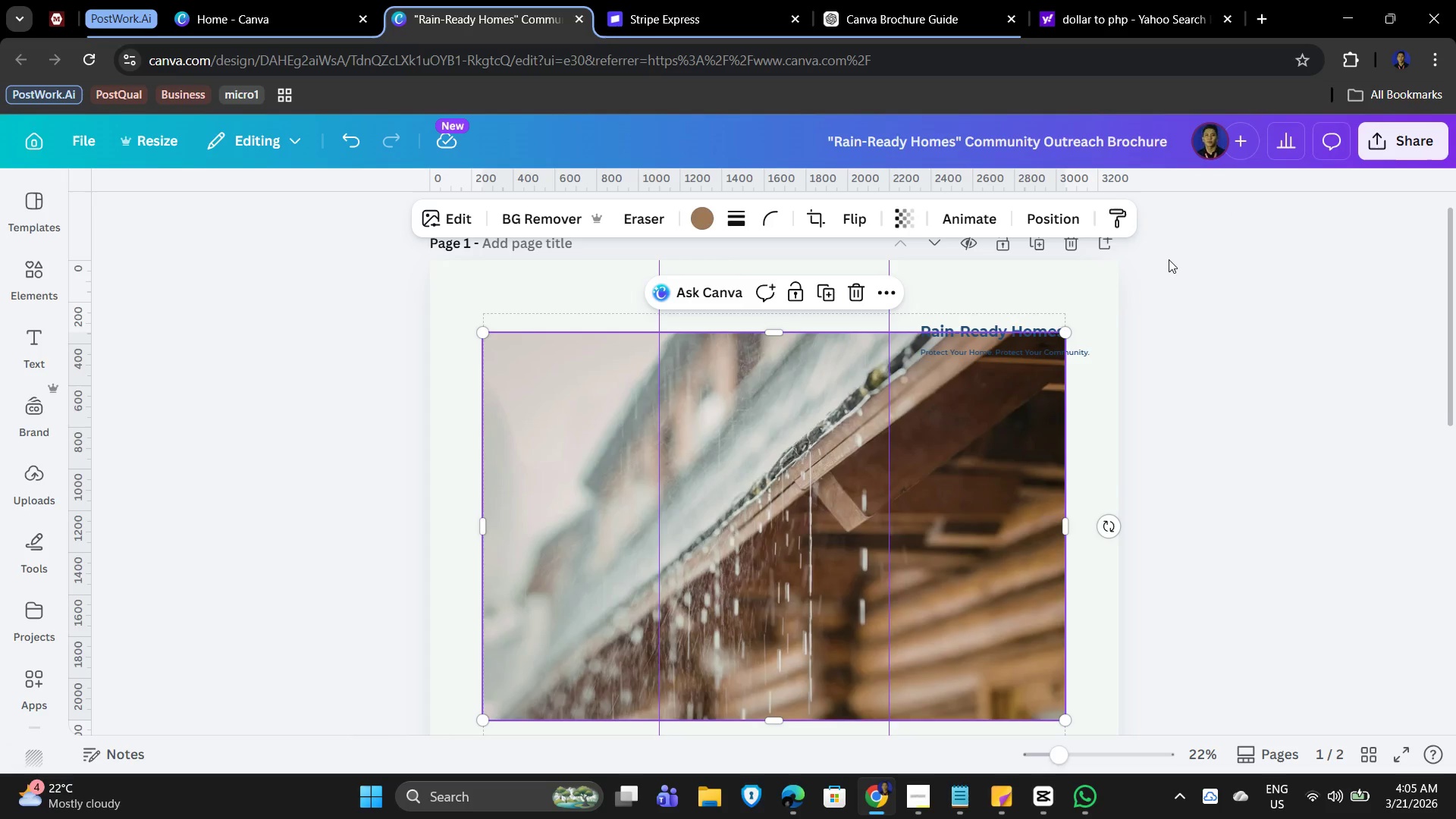 
left_click([983, 644])
 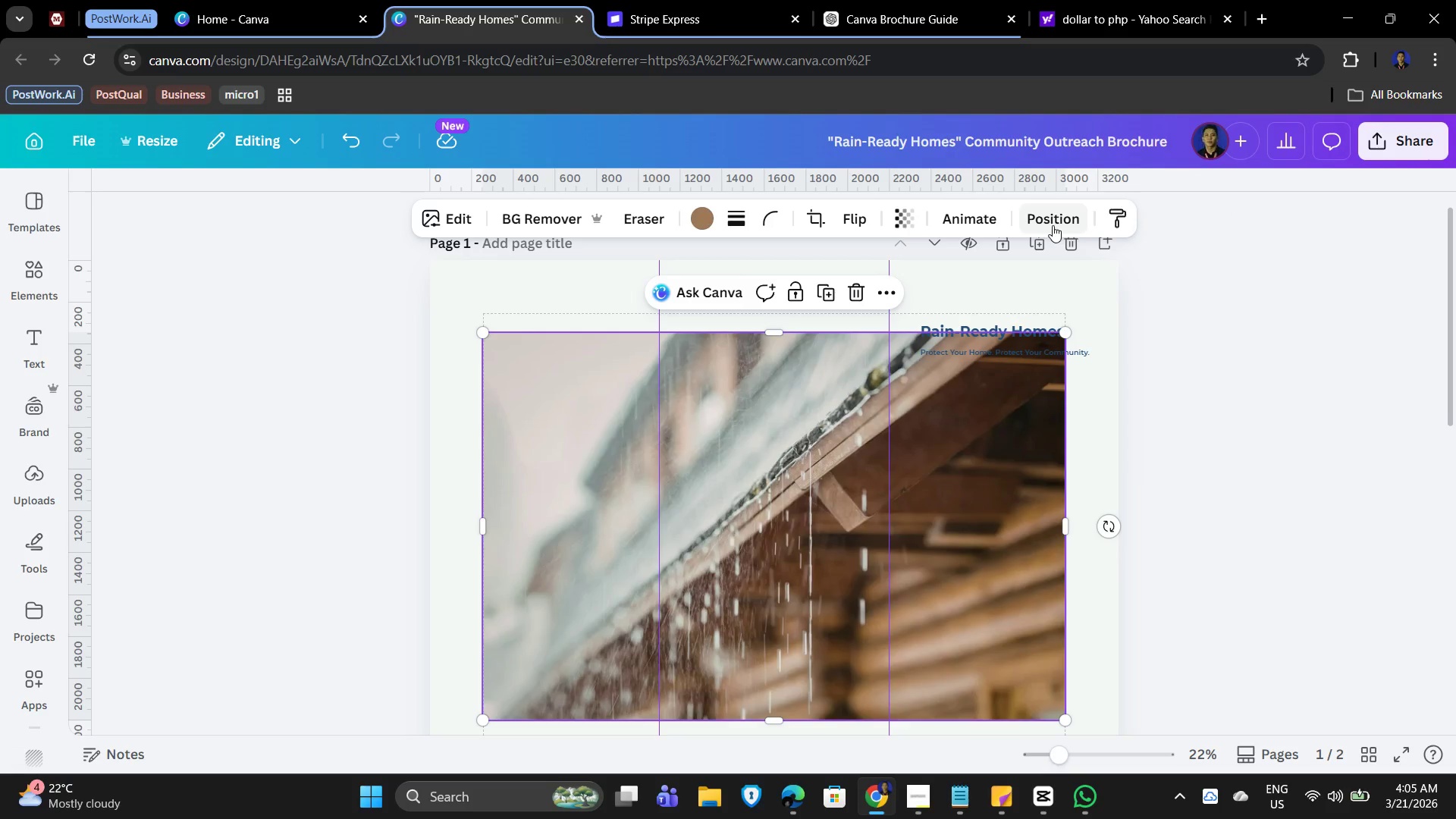 
left_click([1053, 225])
 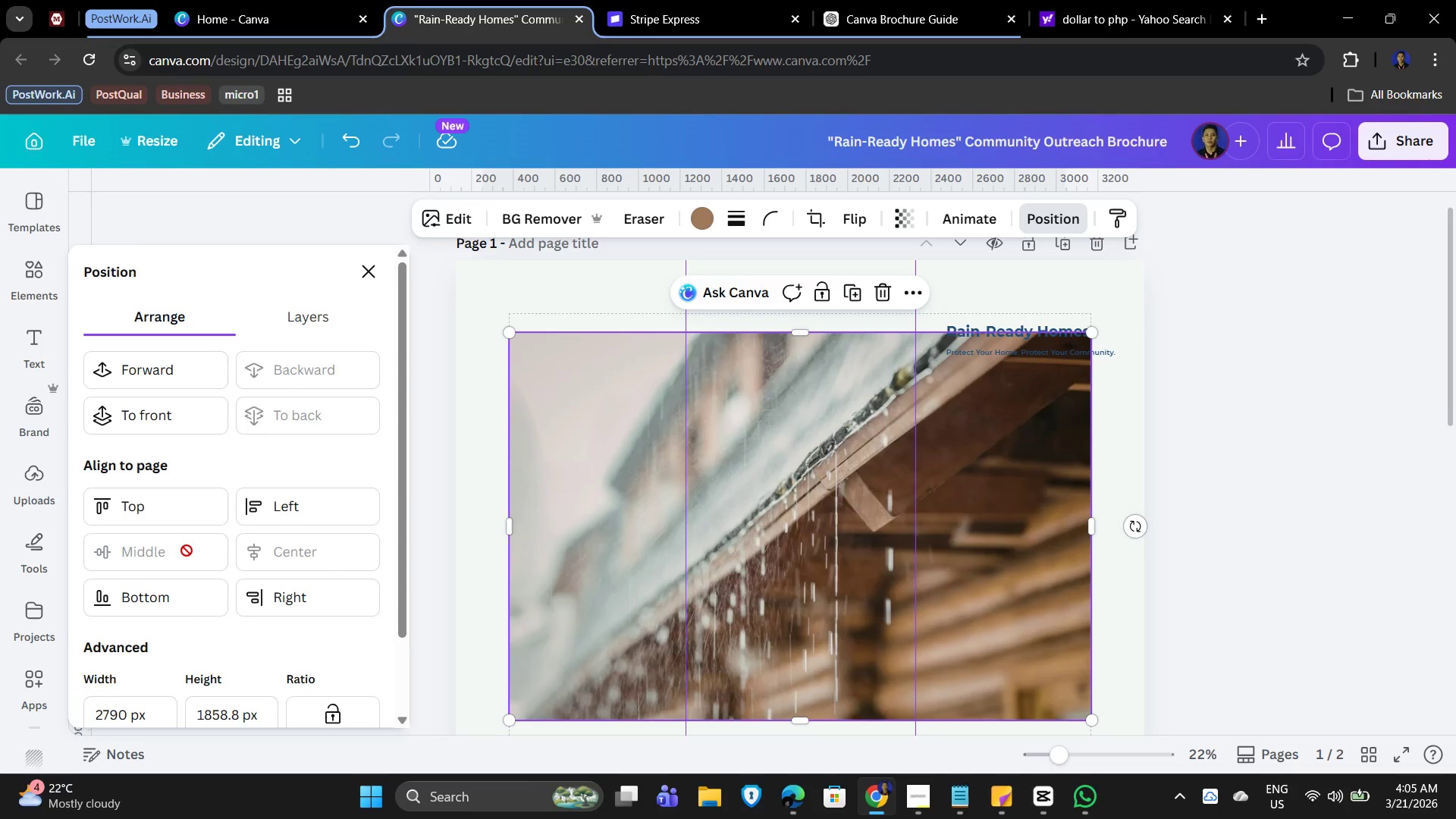 
wait(13.48)
 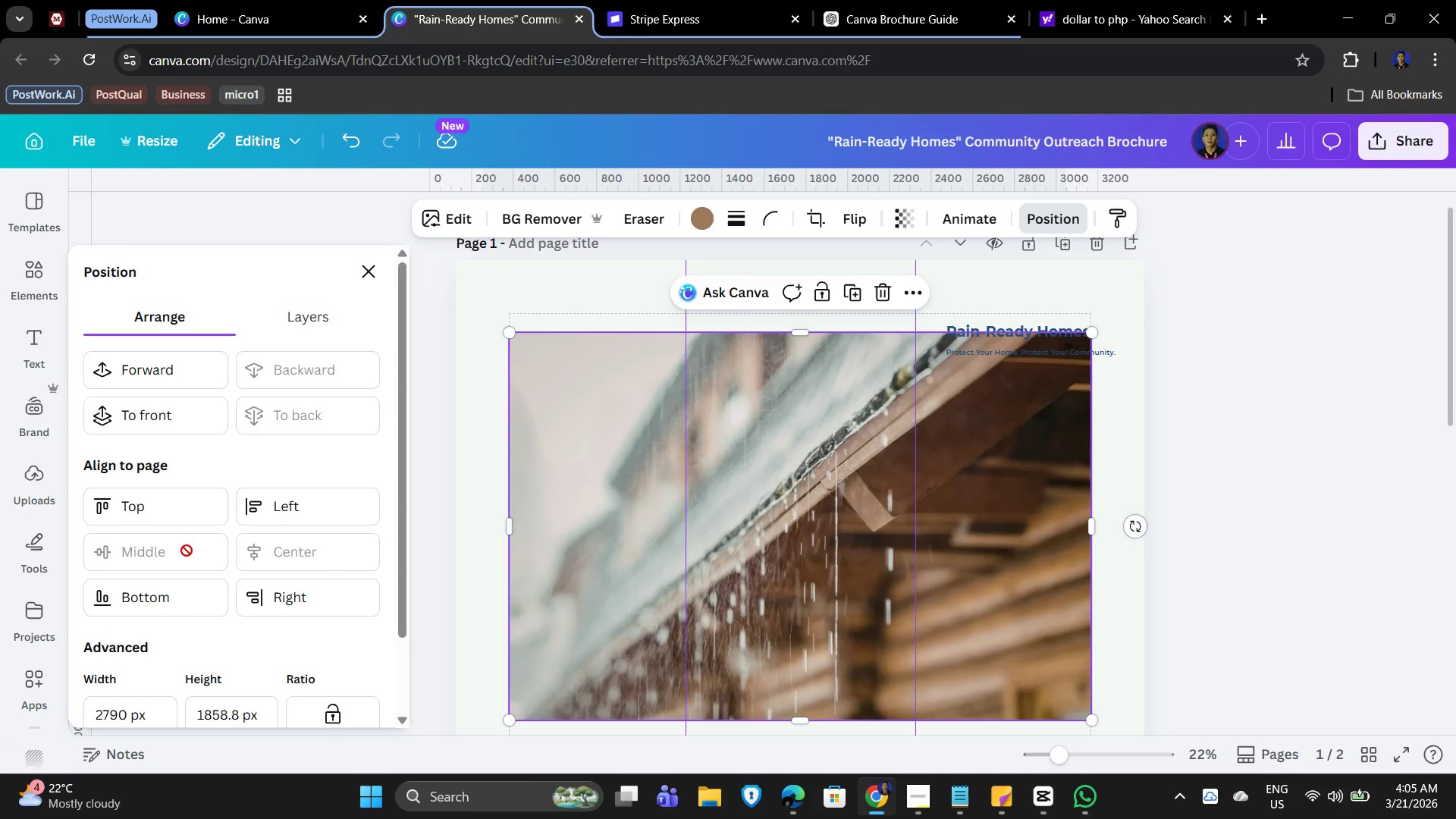 
left_click([752, 519])
 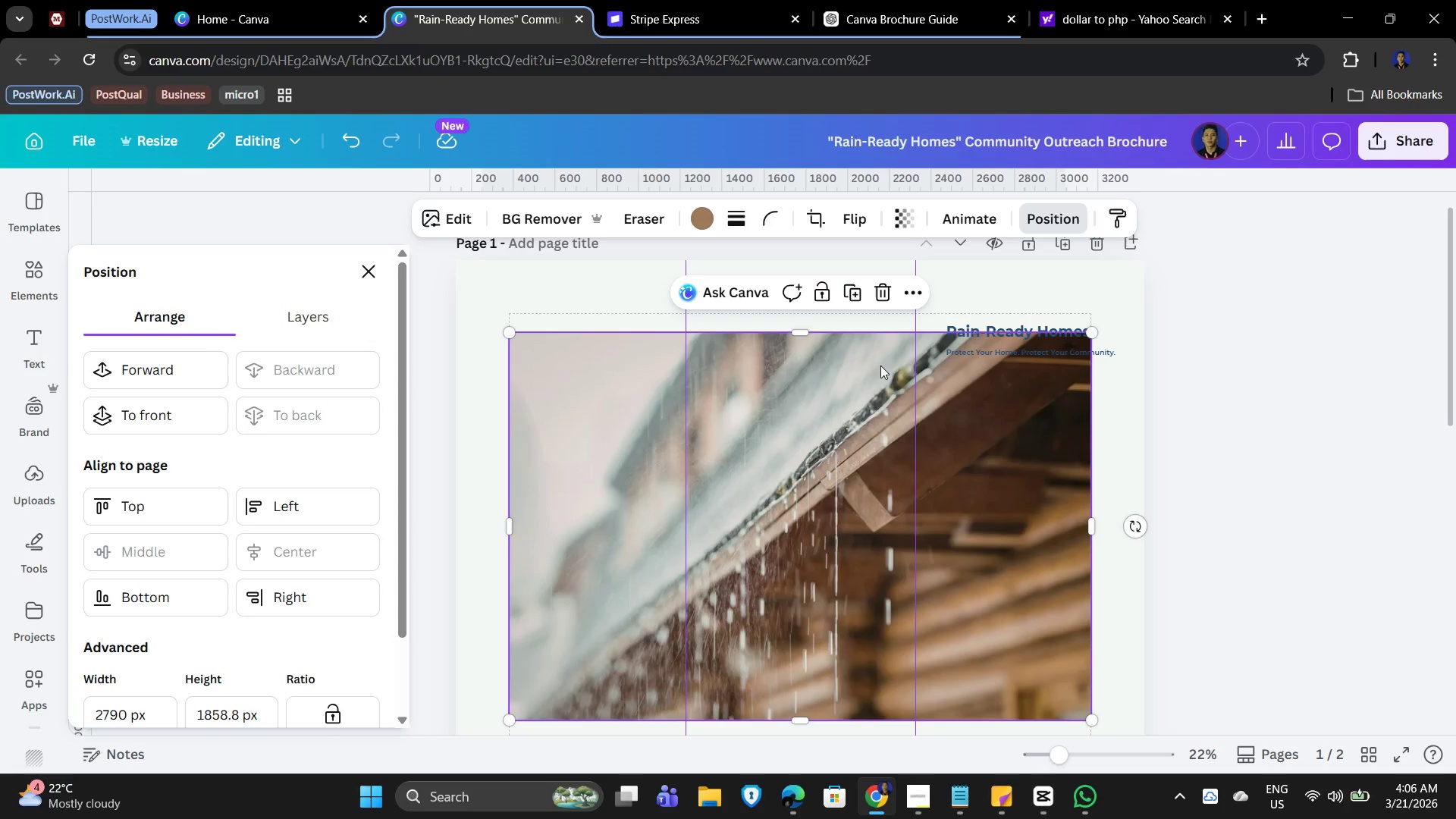 
wait(5.83)
 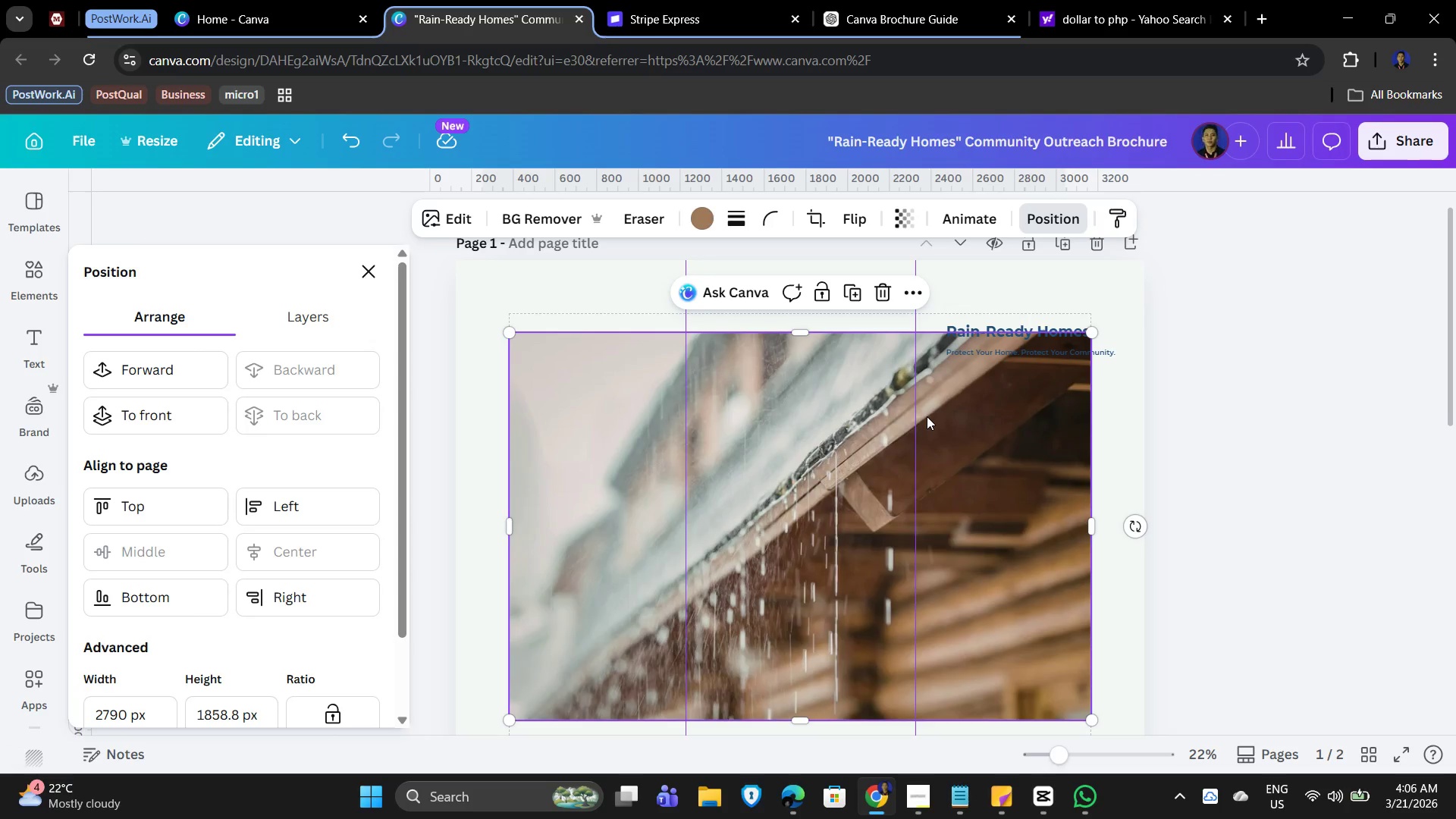 
scroll: coordinate [199, 603], scroll_direction: down, amount: 4.0
 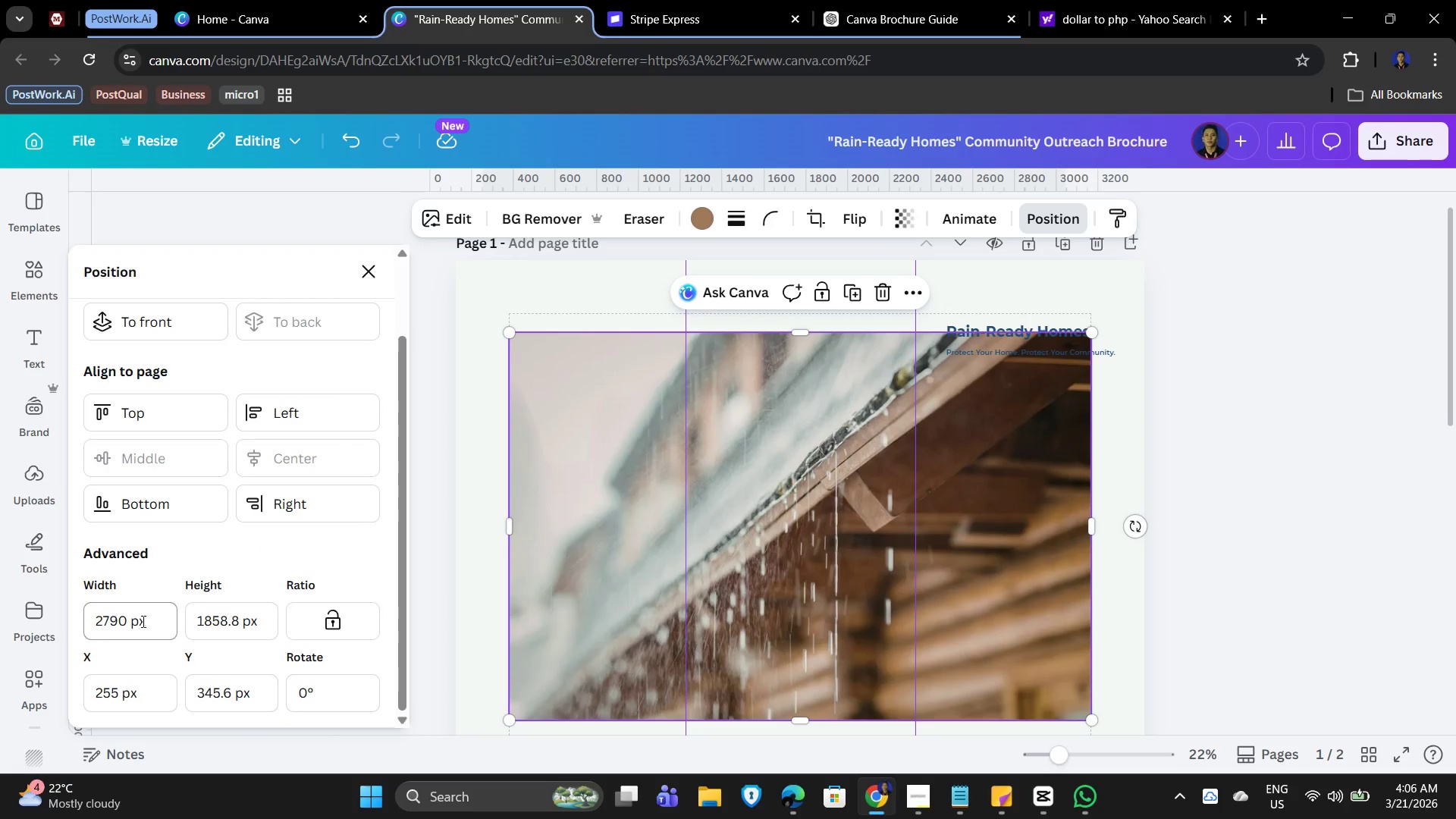 
left_click([142, 621])
 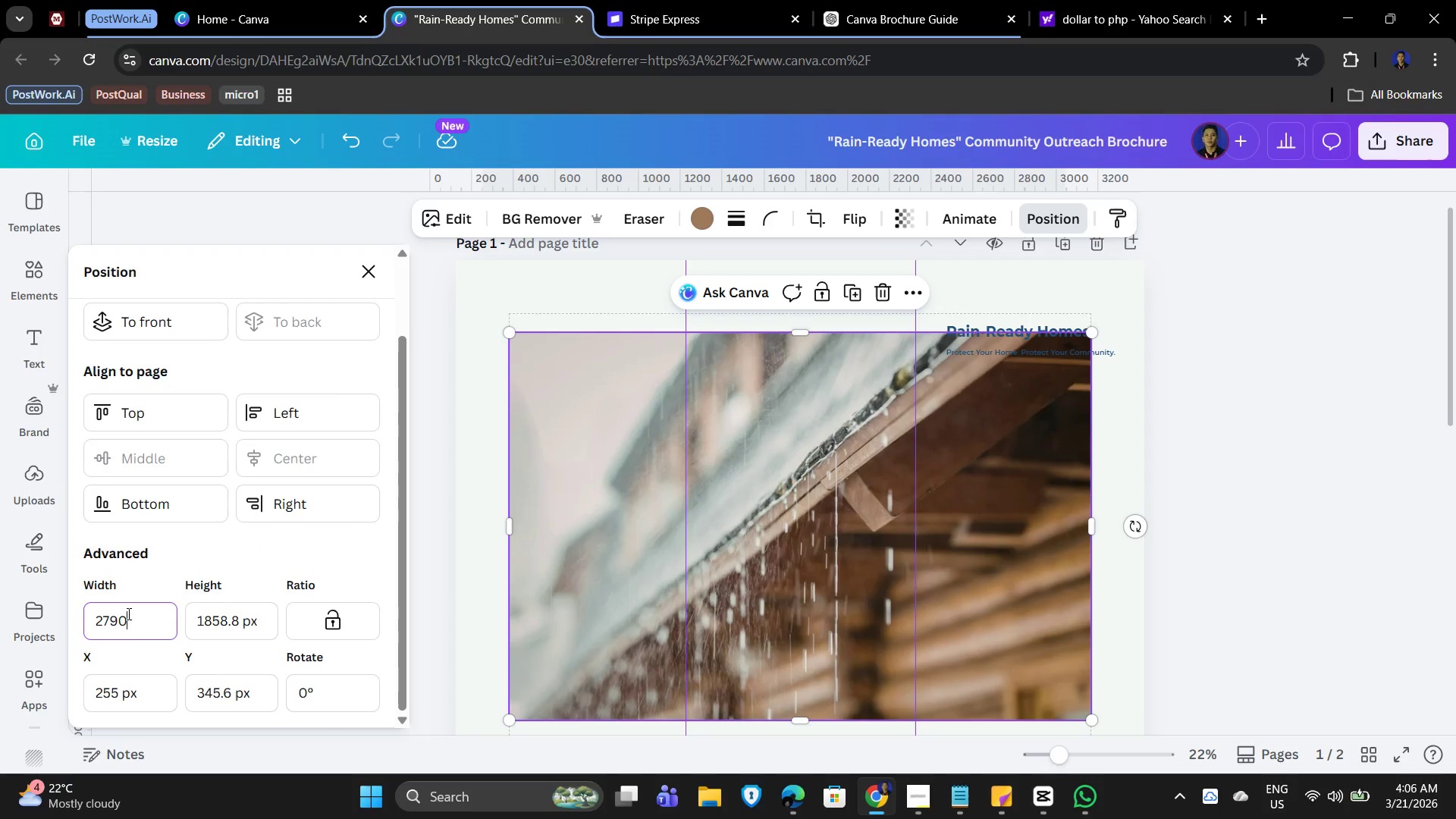 
left_click_drag(start_coordinate=[159, 620], to_coordinate=[93, 610])
 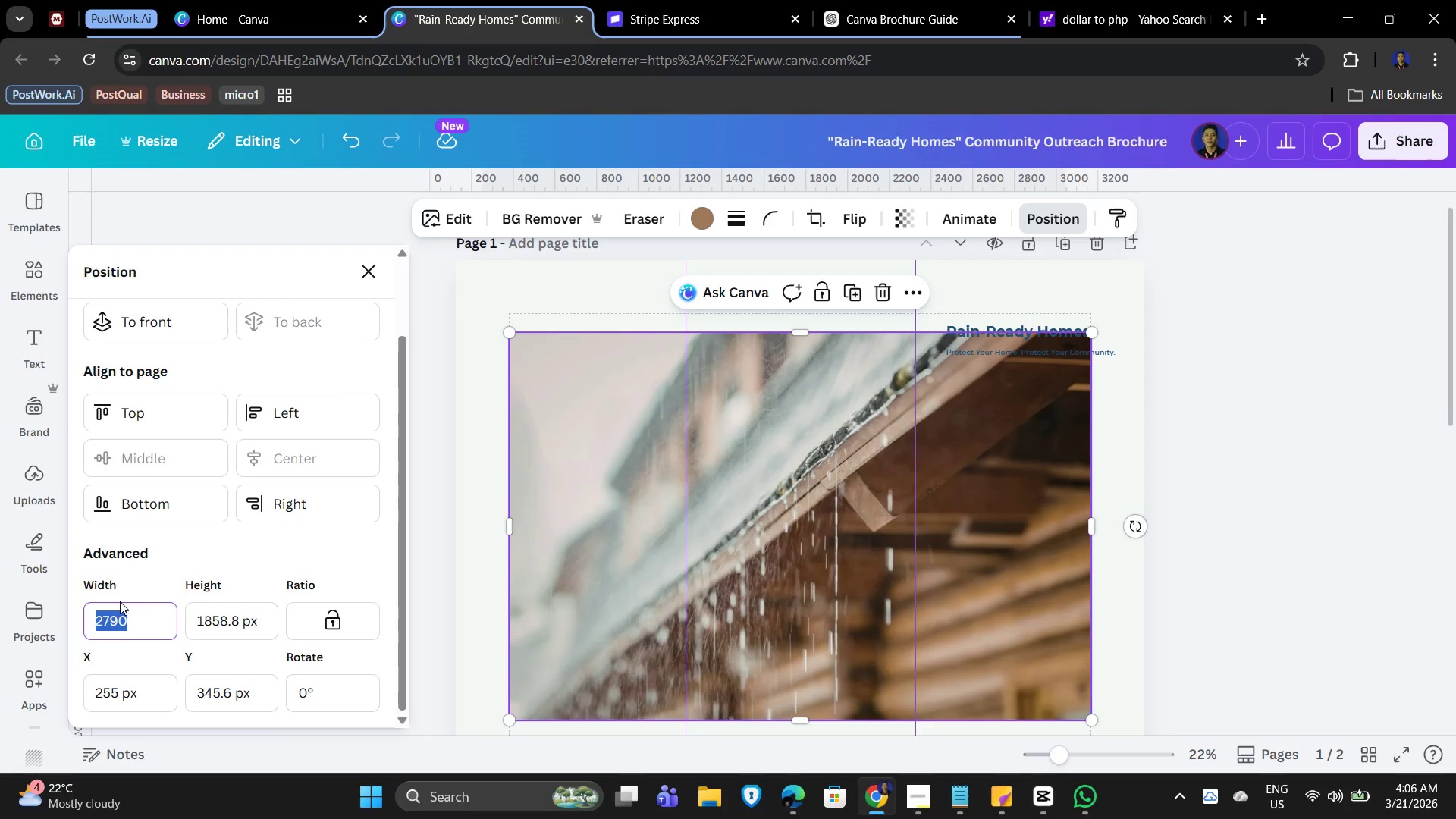 
key(Numpad9)
 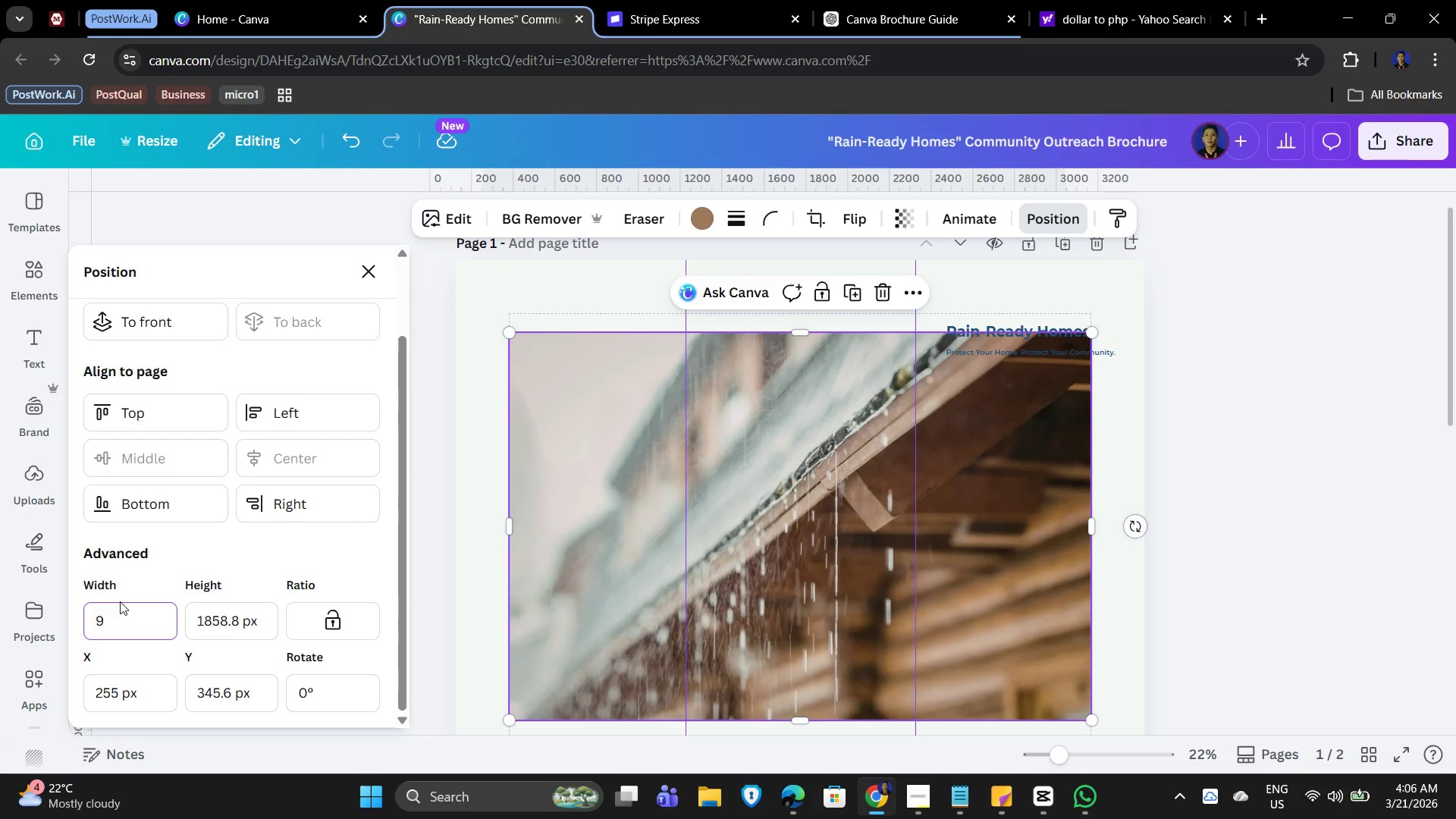 
key(Numpad0)
 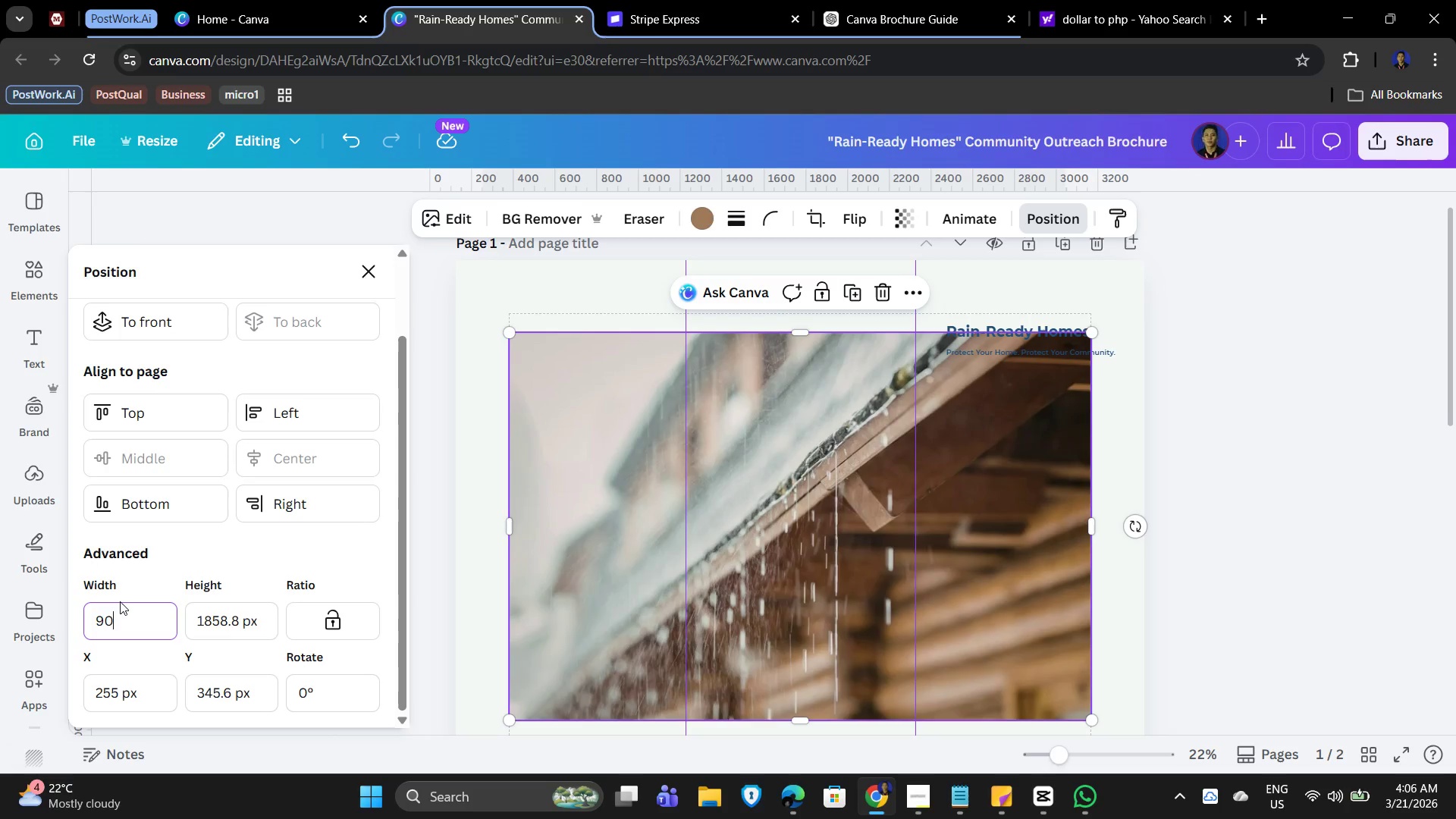 
key(Numpad0)
 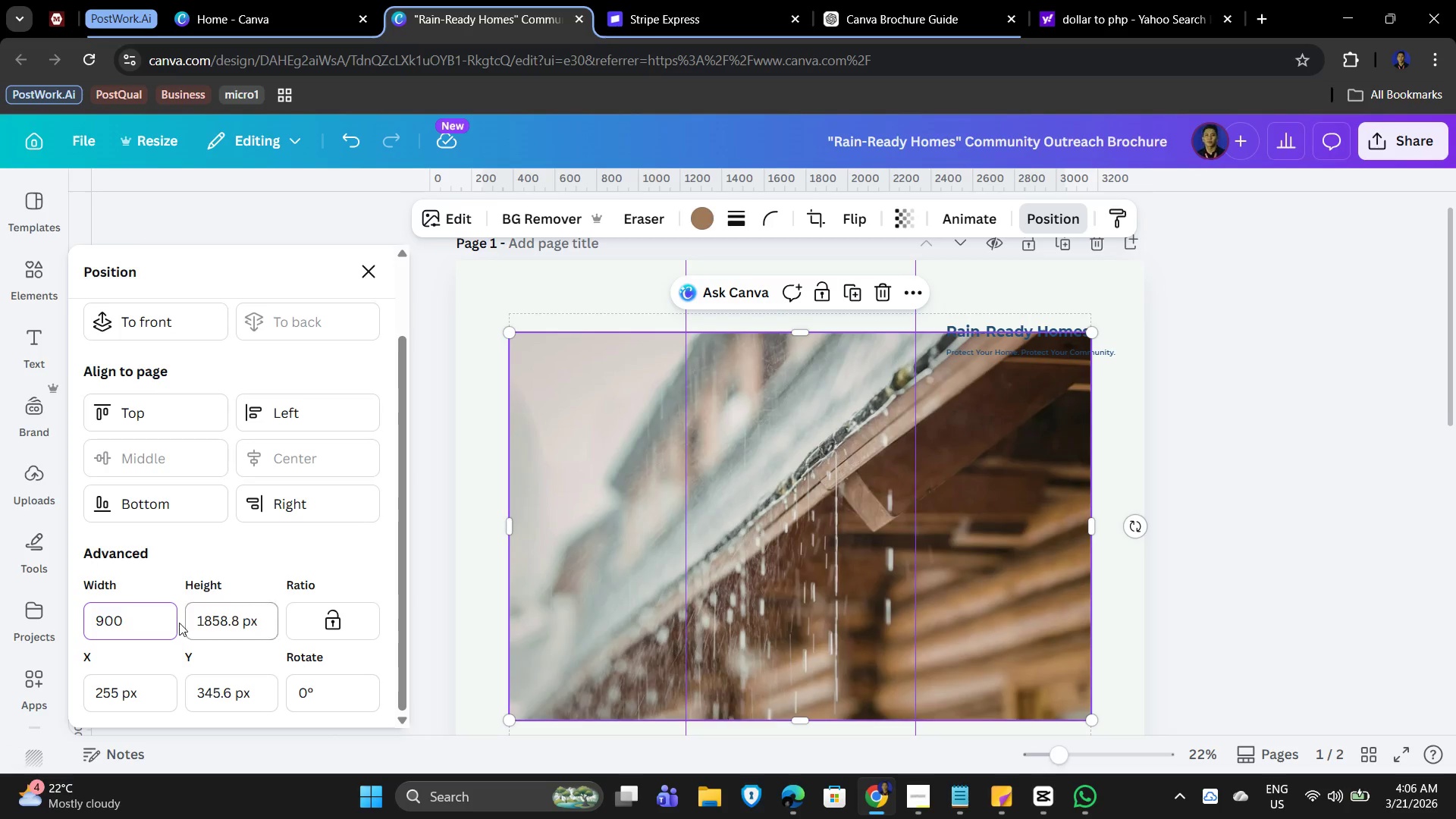 
left_click([225, 622])
 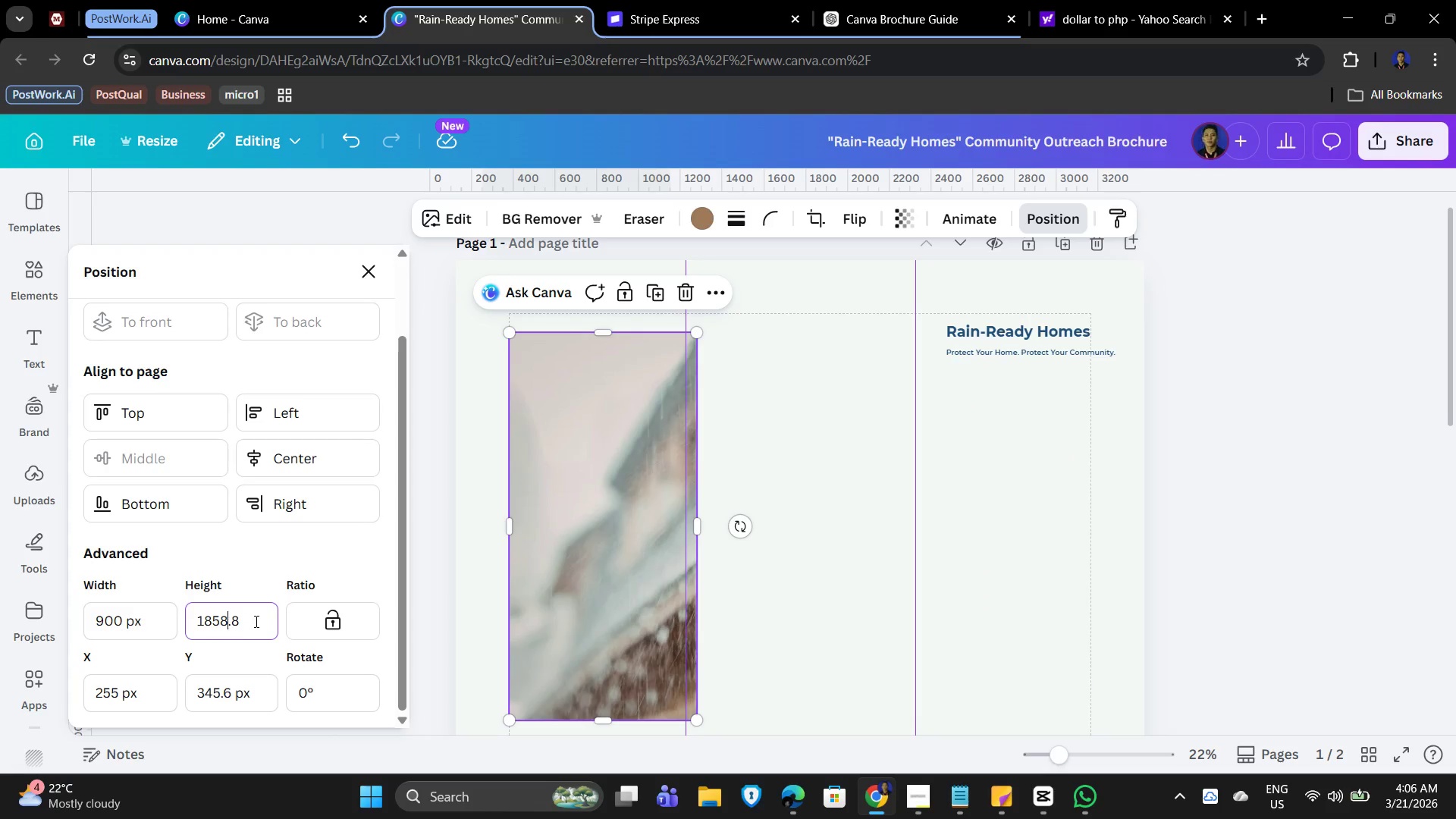 
left_click_drag(start_coordinate=[255, 618], to_coordinate=[190, 617])
 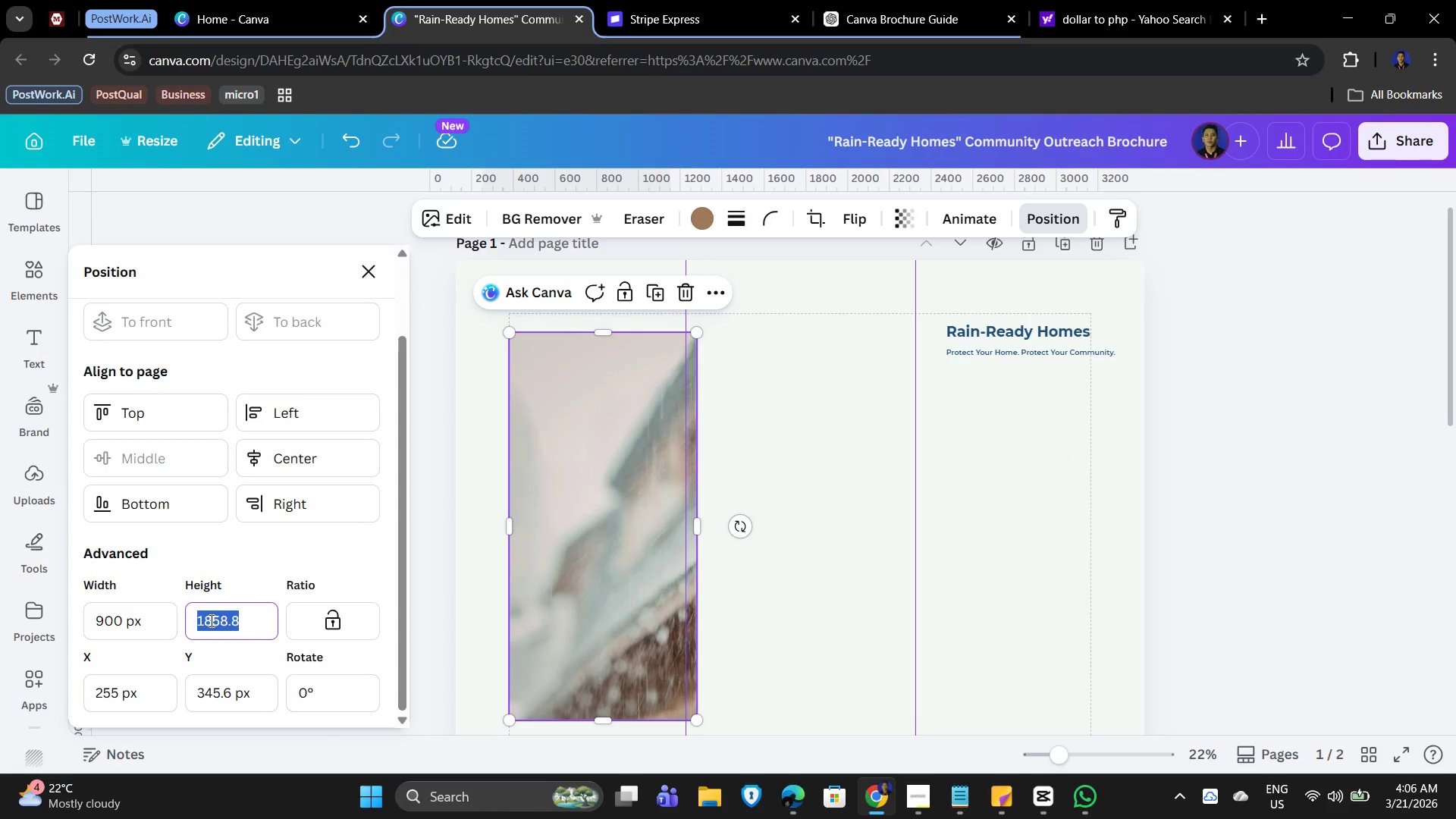 
key(Numpad1)
 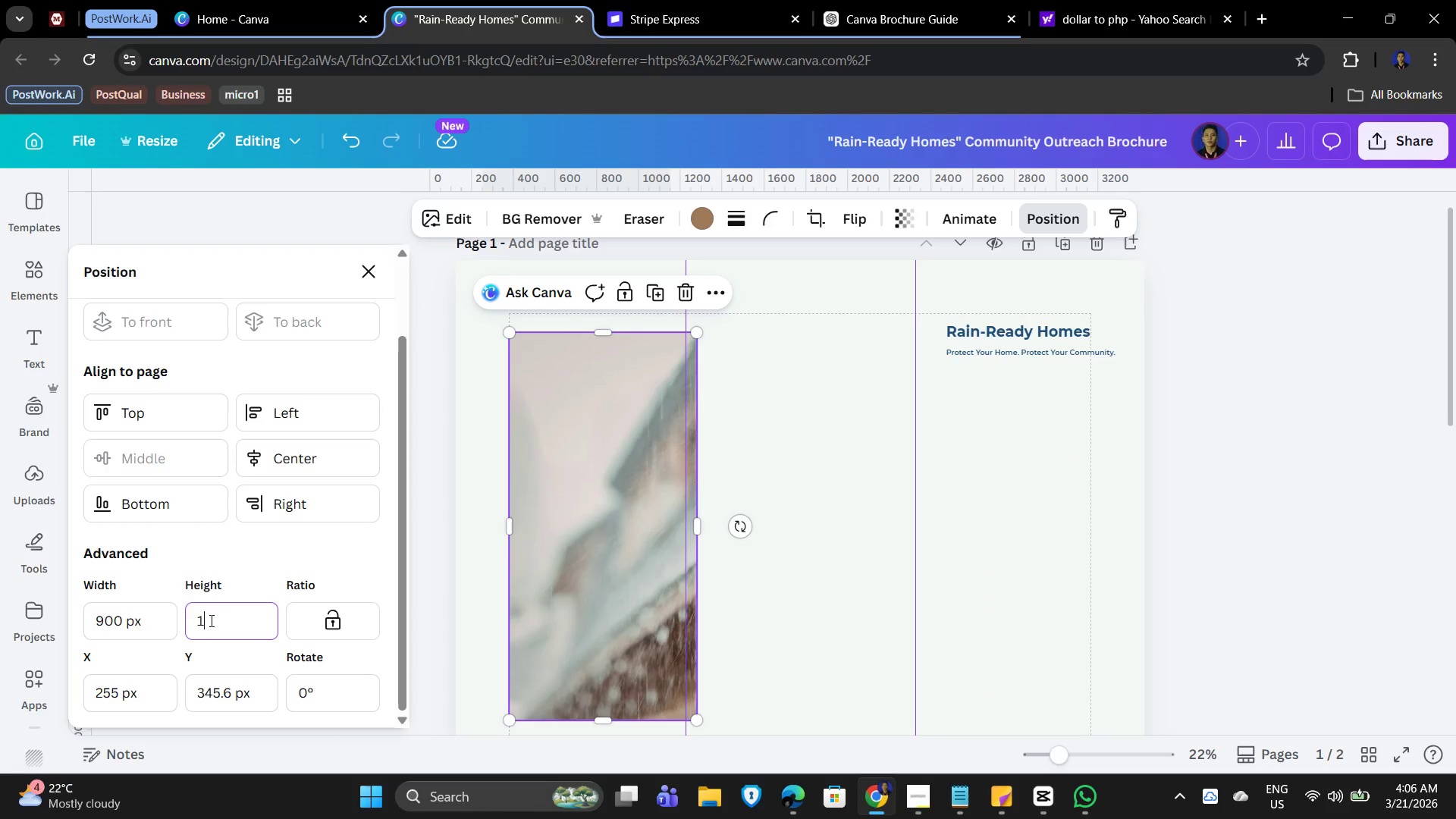 
key(Numpad2)
 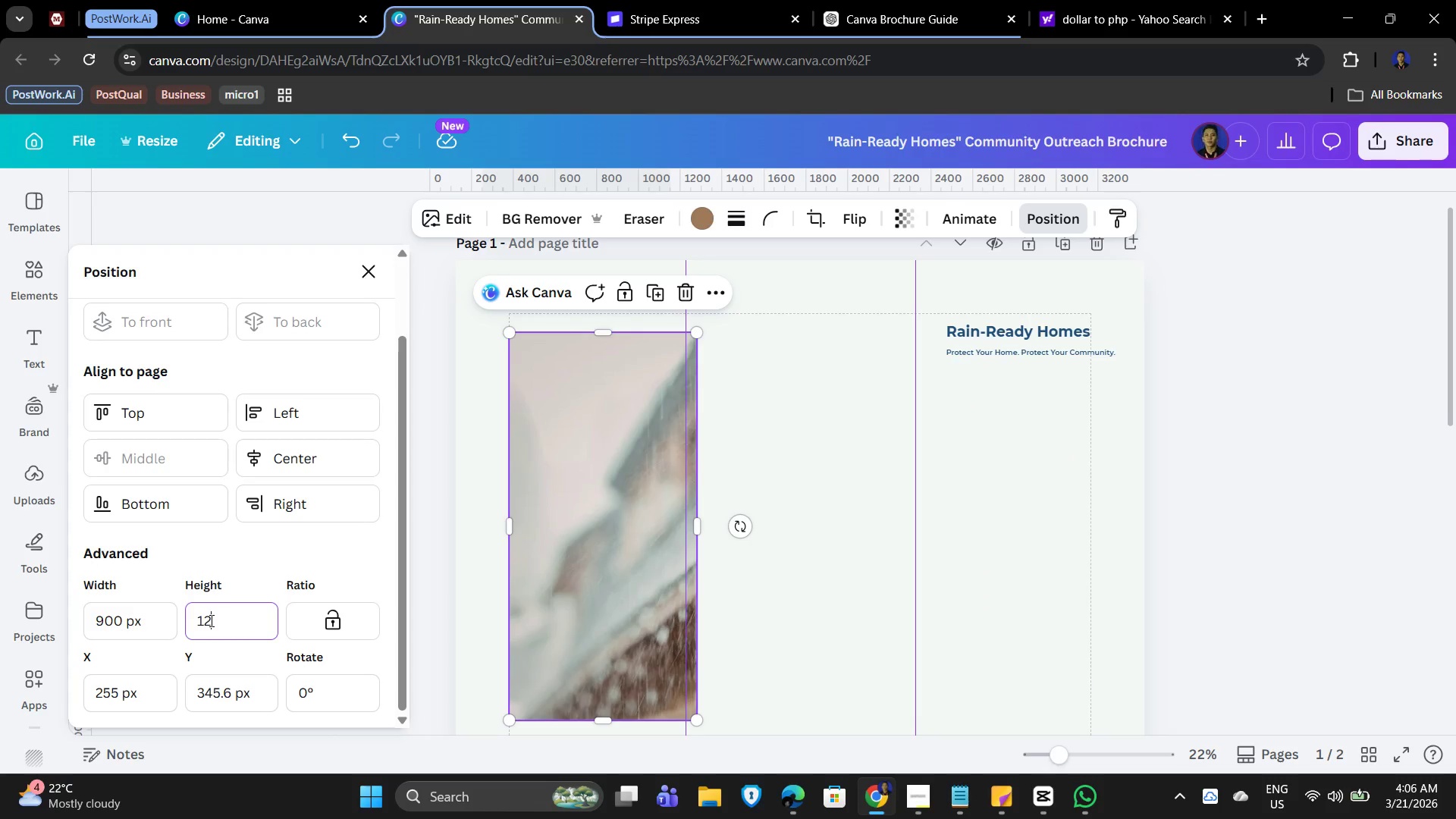 
key(Numpad0)
 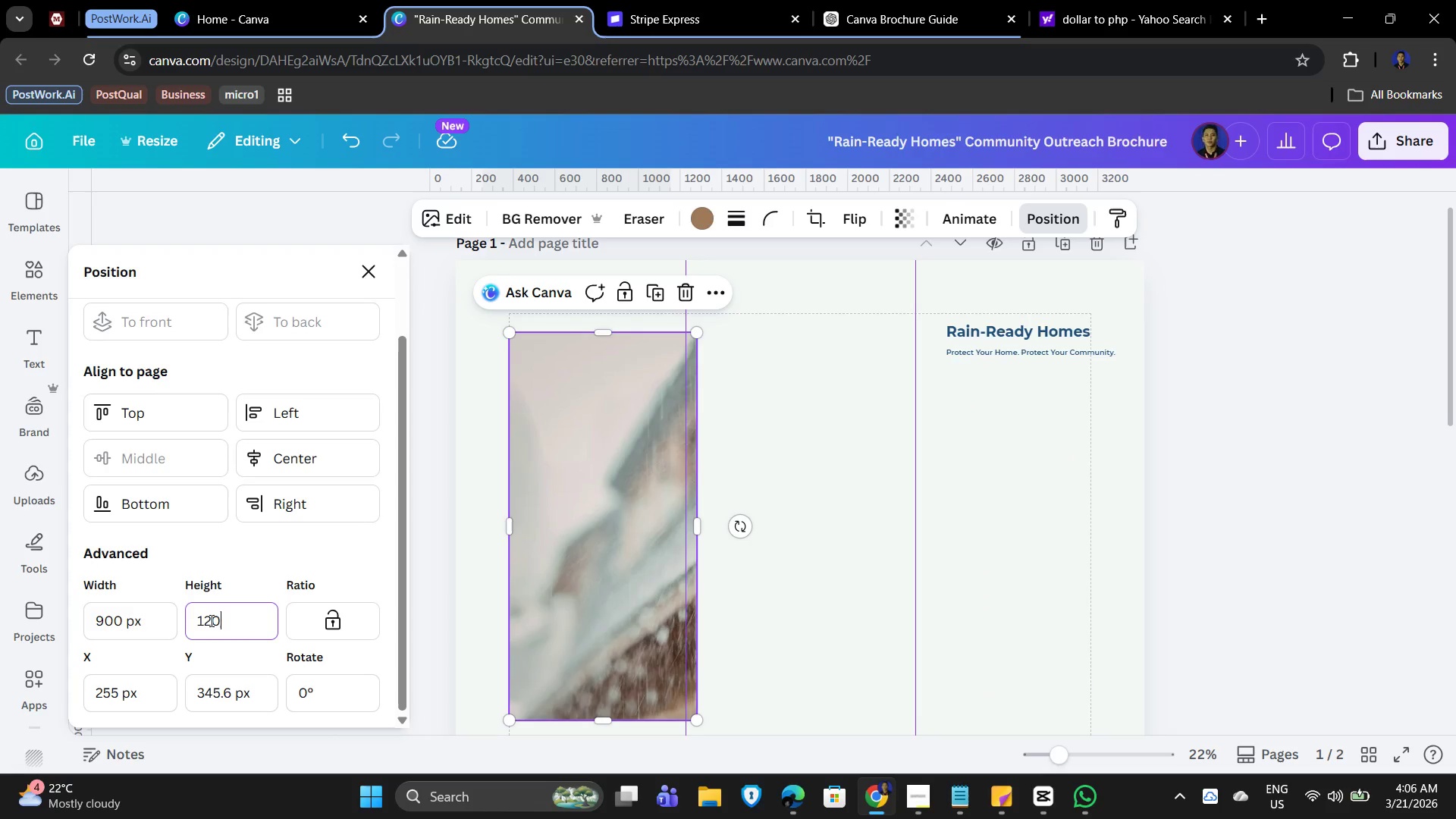 
key(Numpad0)
 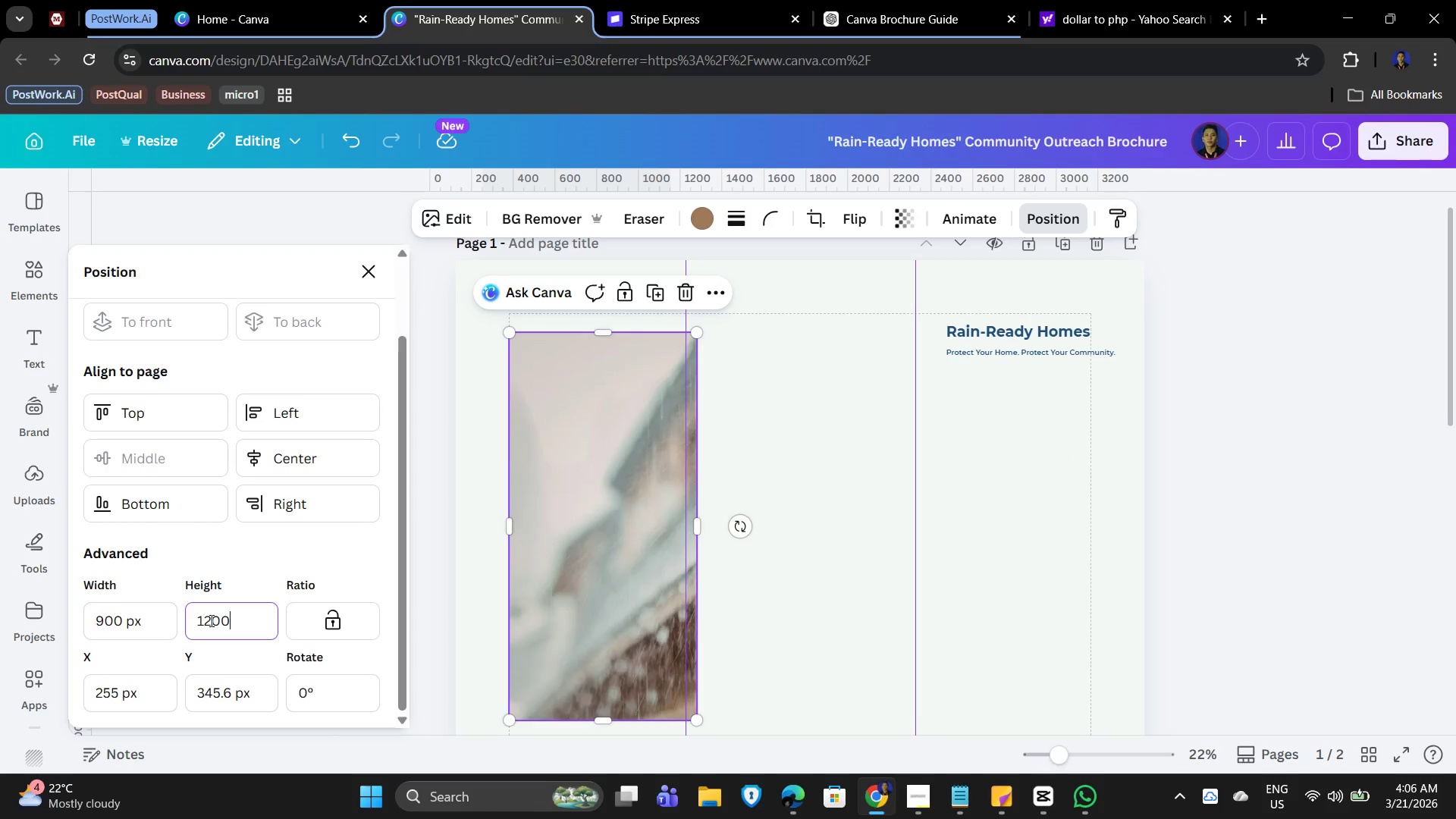 
key(NumpadEnter)
 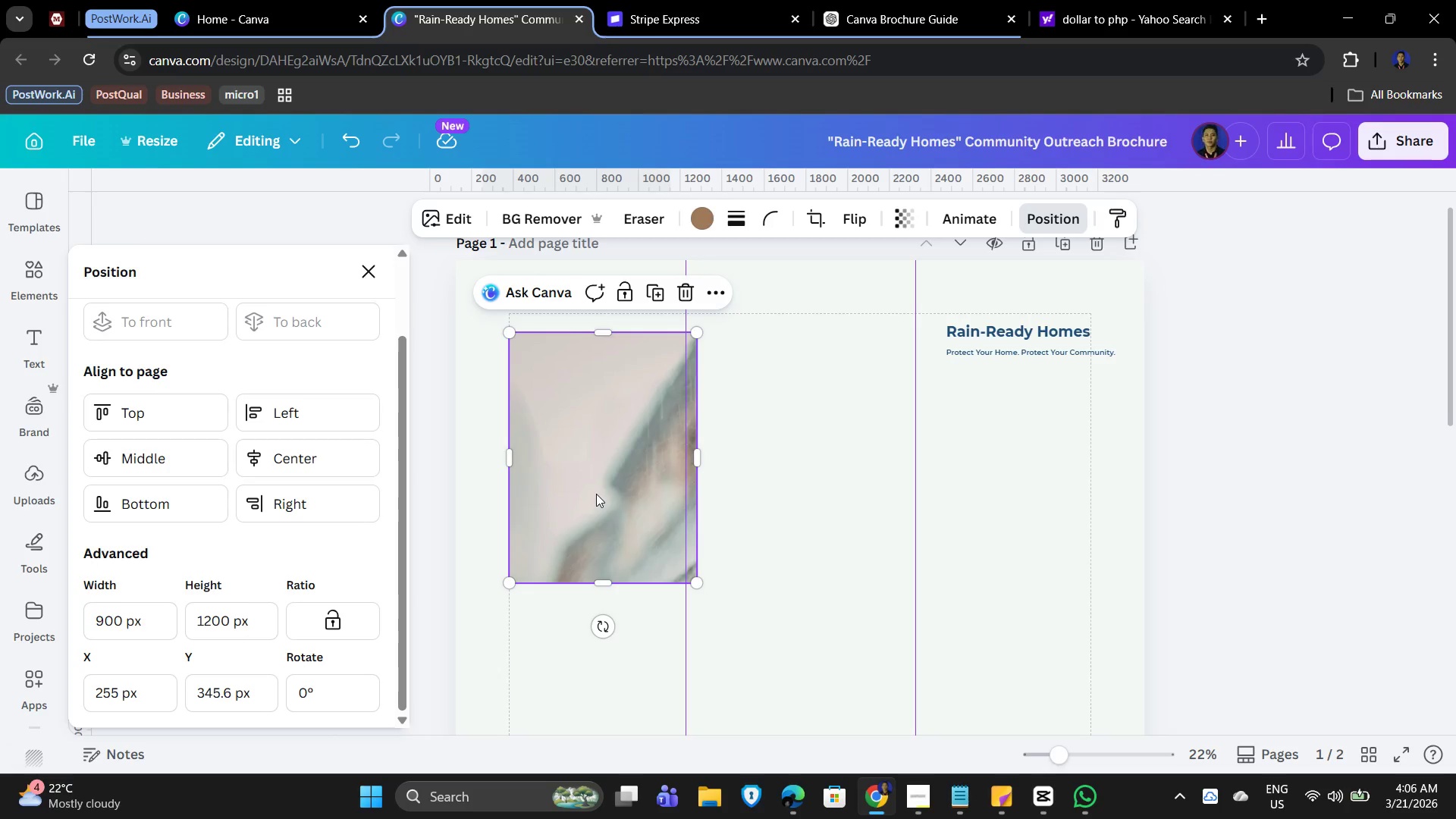 
wait(6.47)
 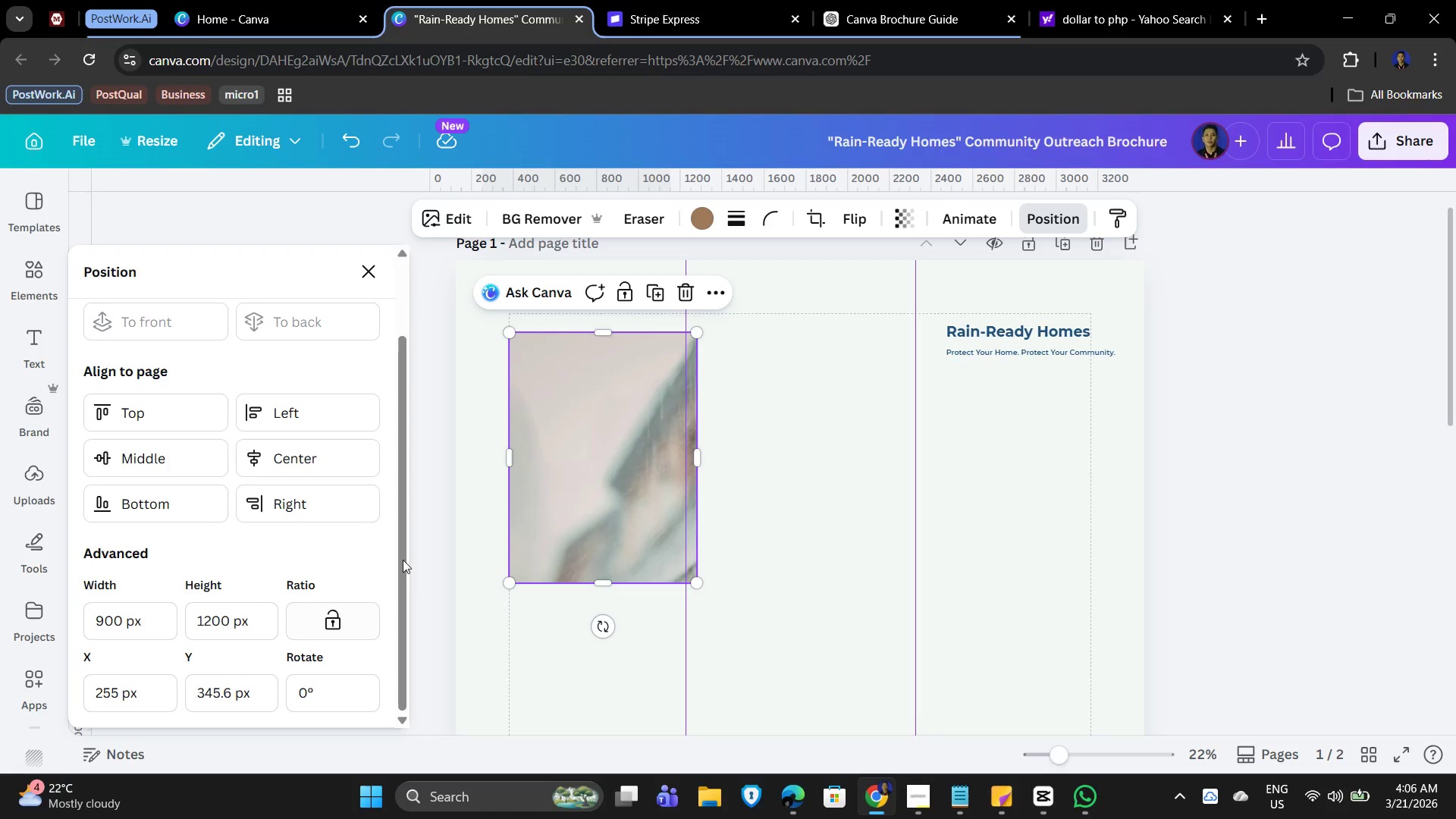 
double_click([596, 494])
 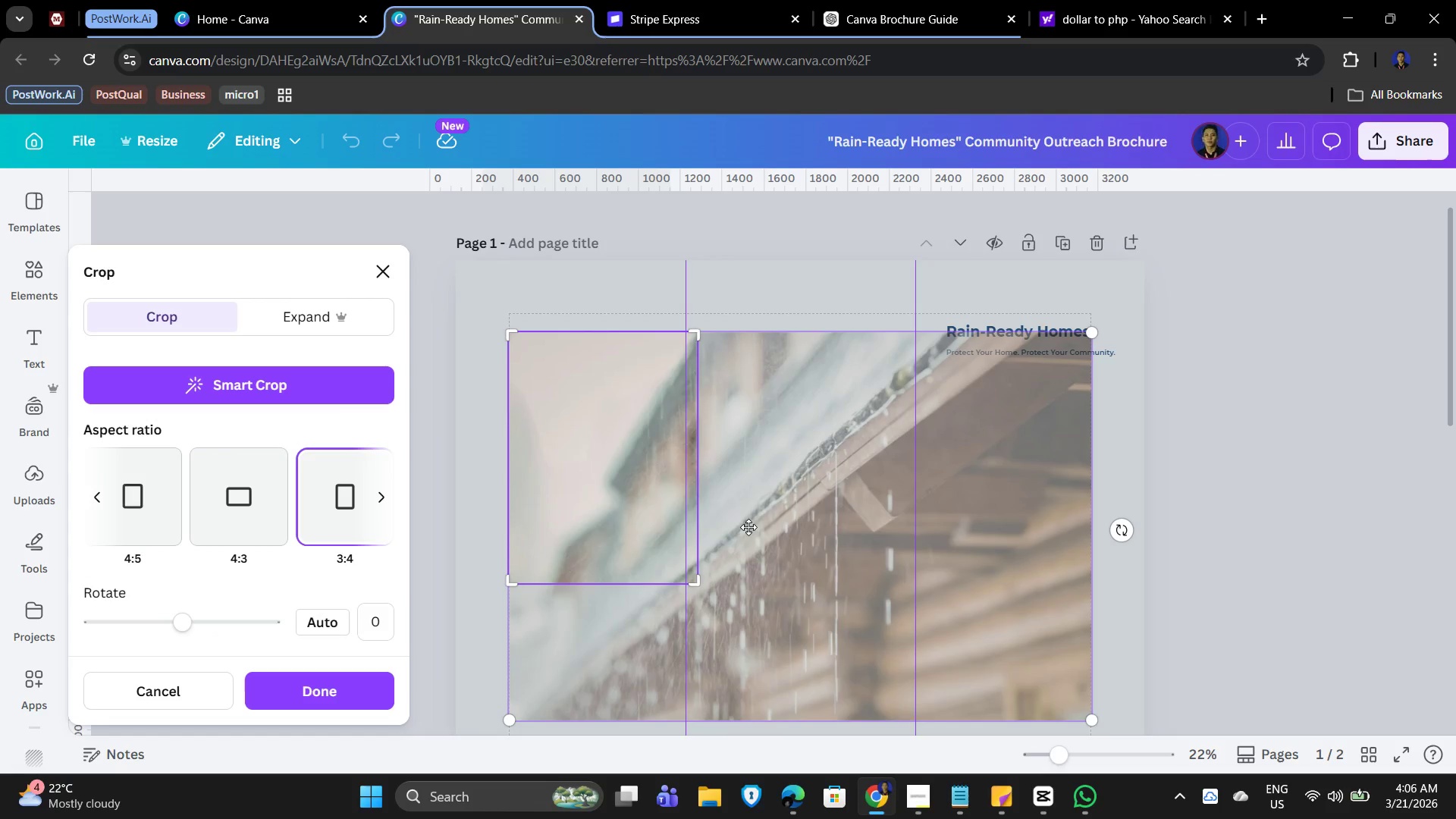 
left_click_drag(start_coordinate=[582, 493], to_coordinate=[709, 518])
 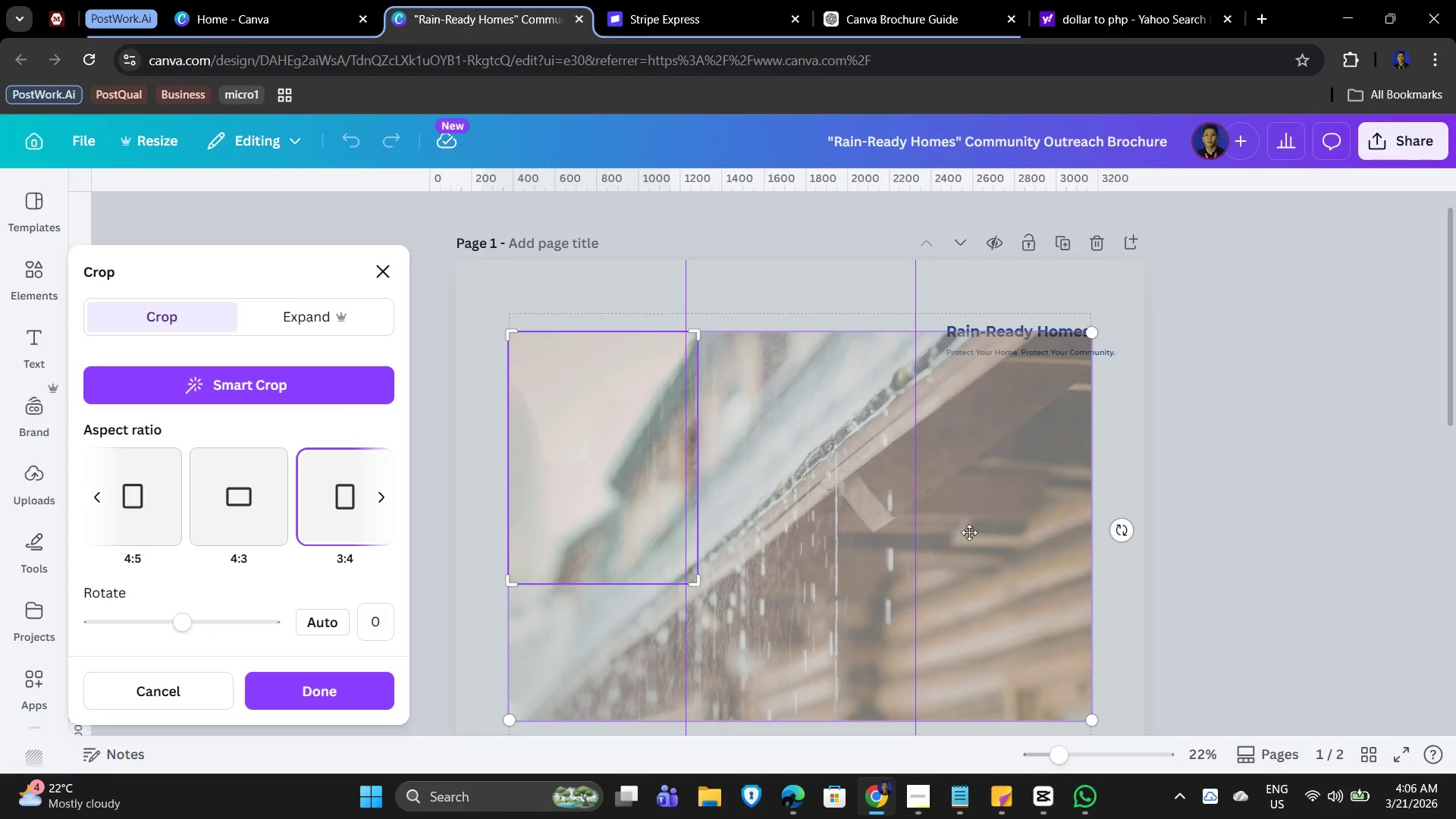 
left_click_drag(start_coordinate=[1008, 543], to_coordinate=[993, 371])
 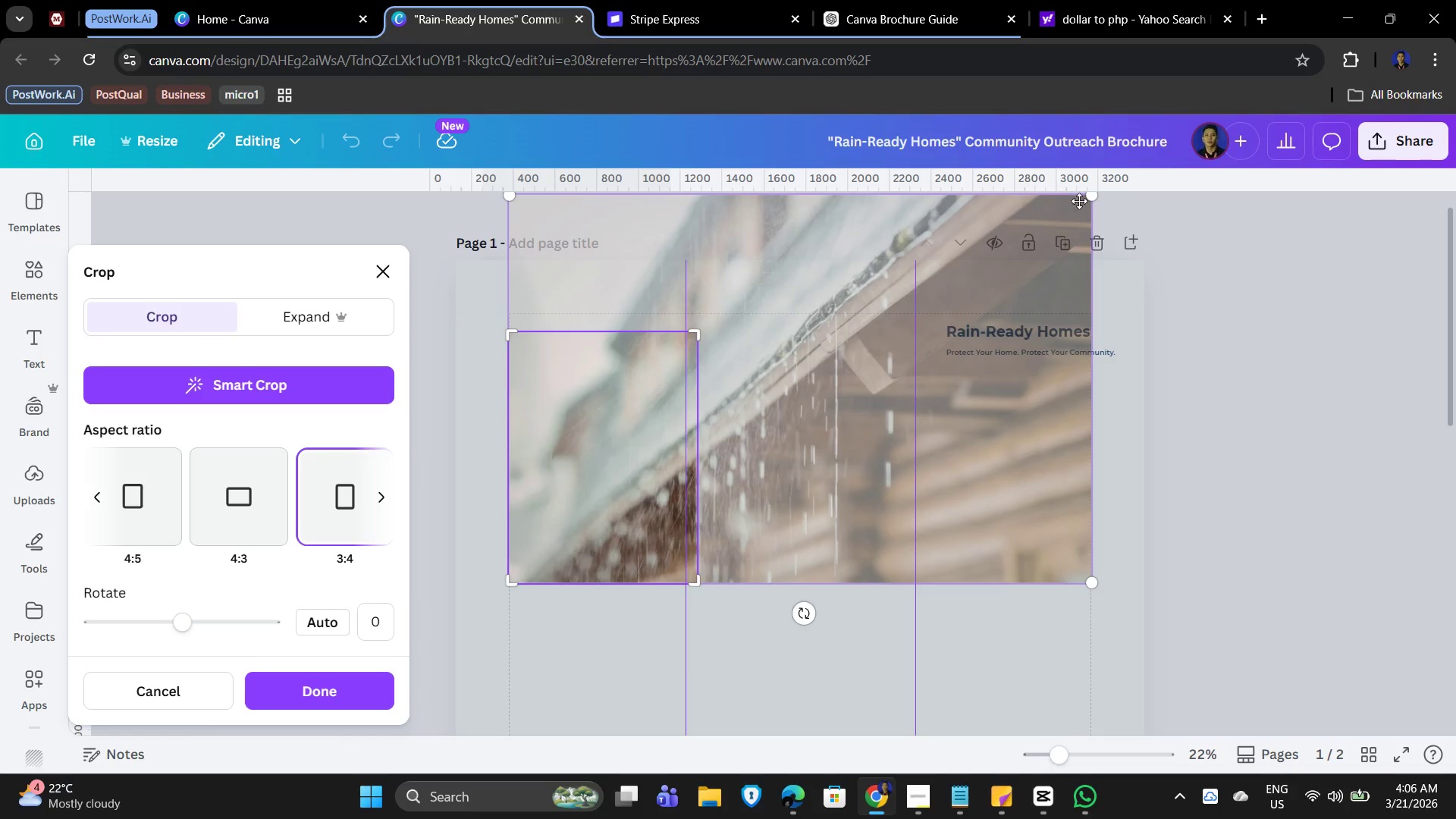 
left_click_drag(start_coordinate=[1091, 199], to_coordinate=[790, 340])
 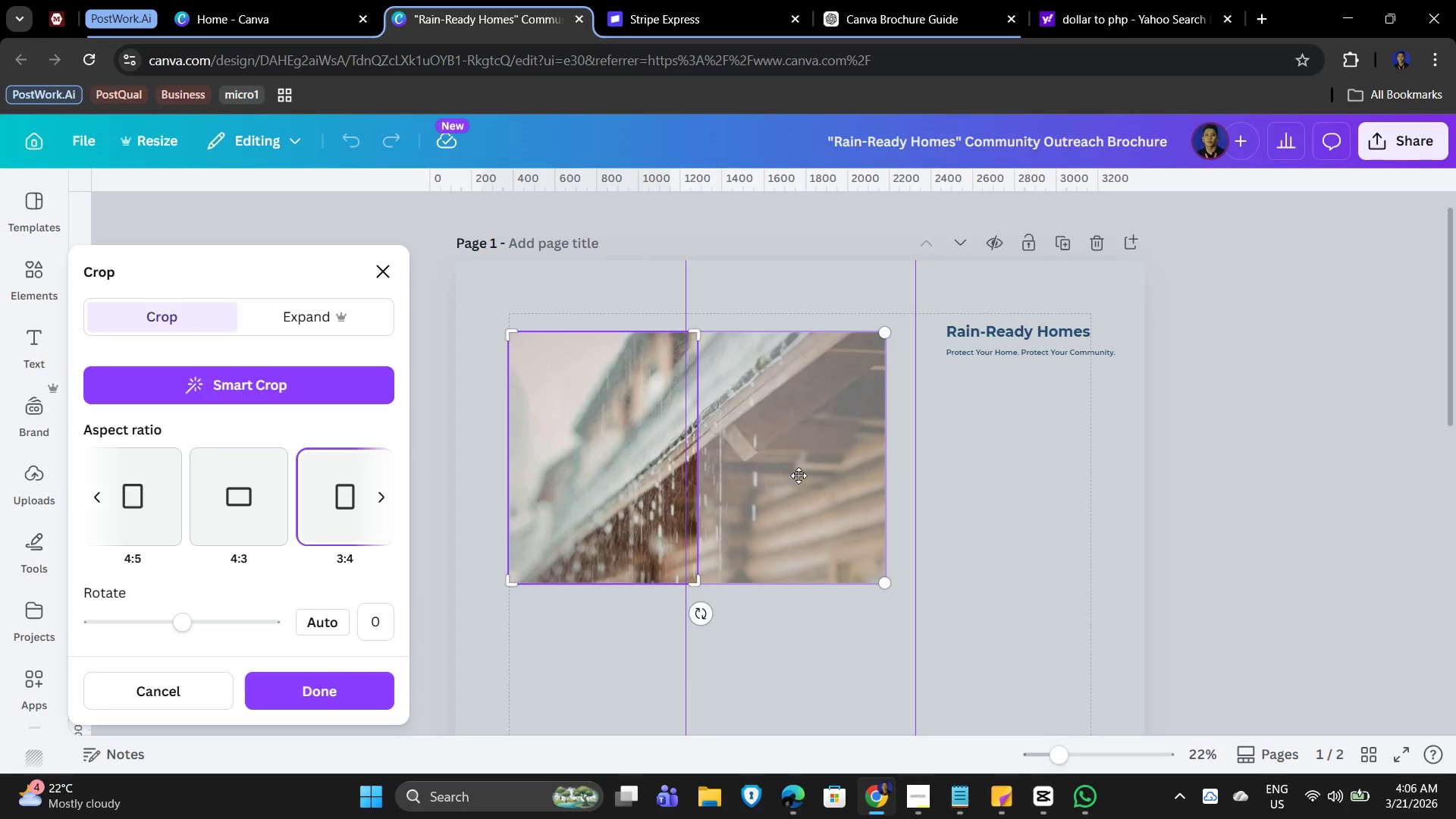 
left_click_drag(start_coordinate=[807, 475], to_coordinate=[687, 457])
 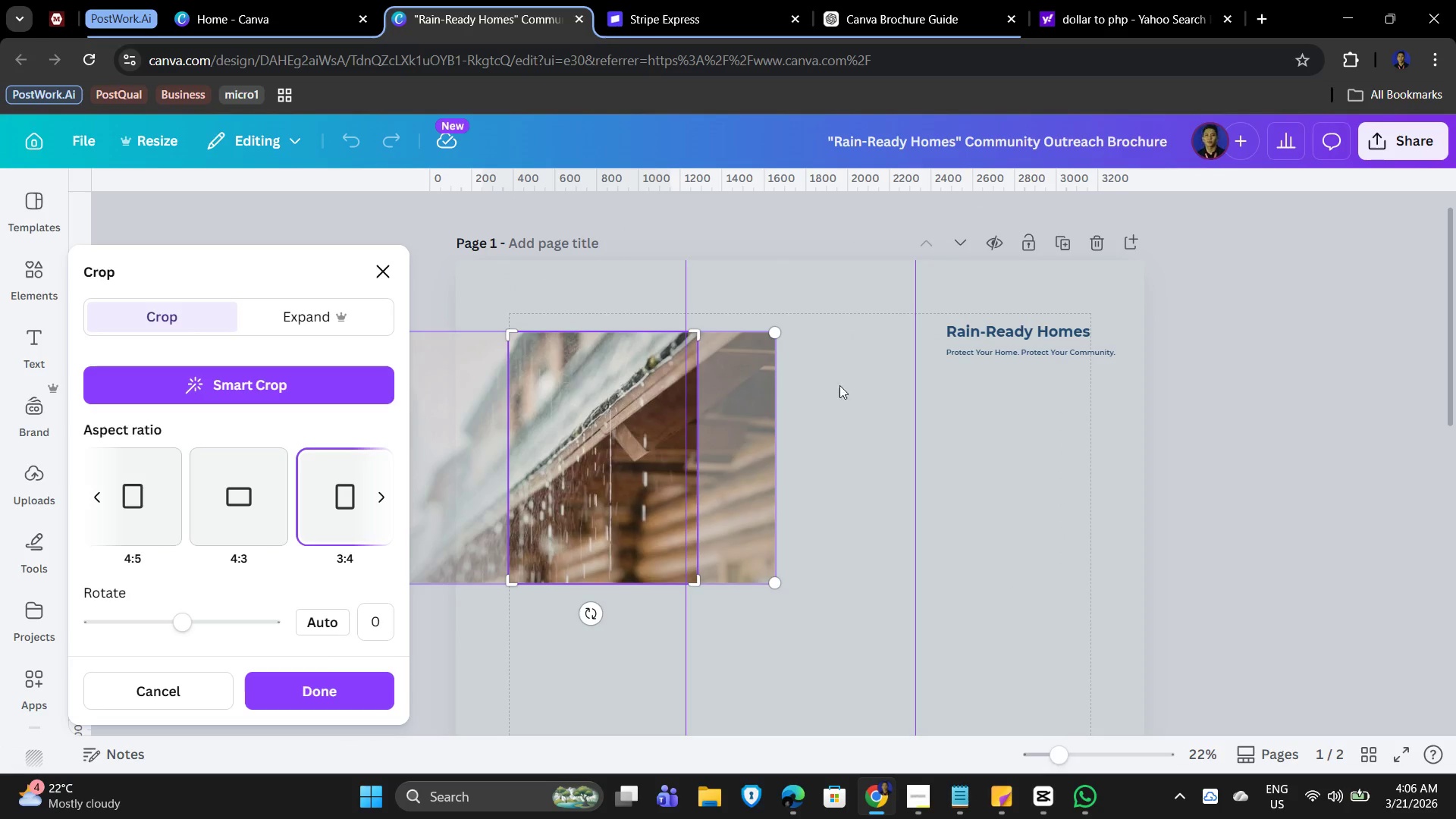 
left_click([843, 477])
 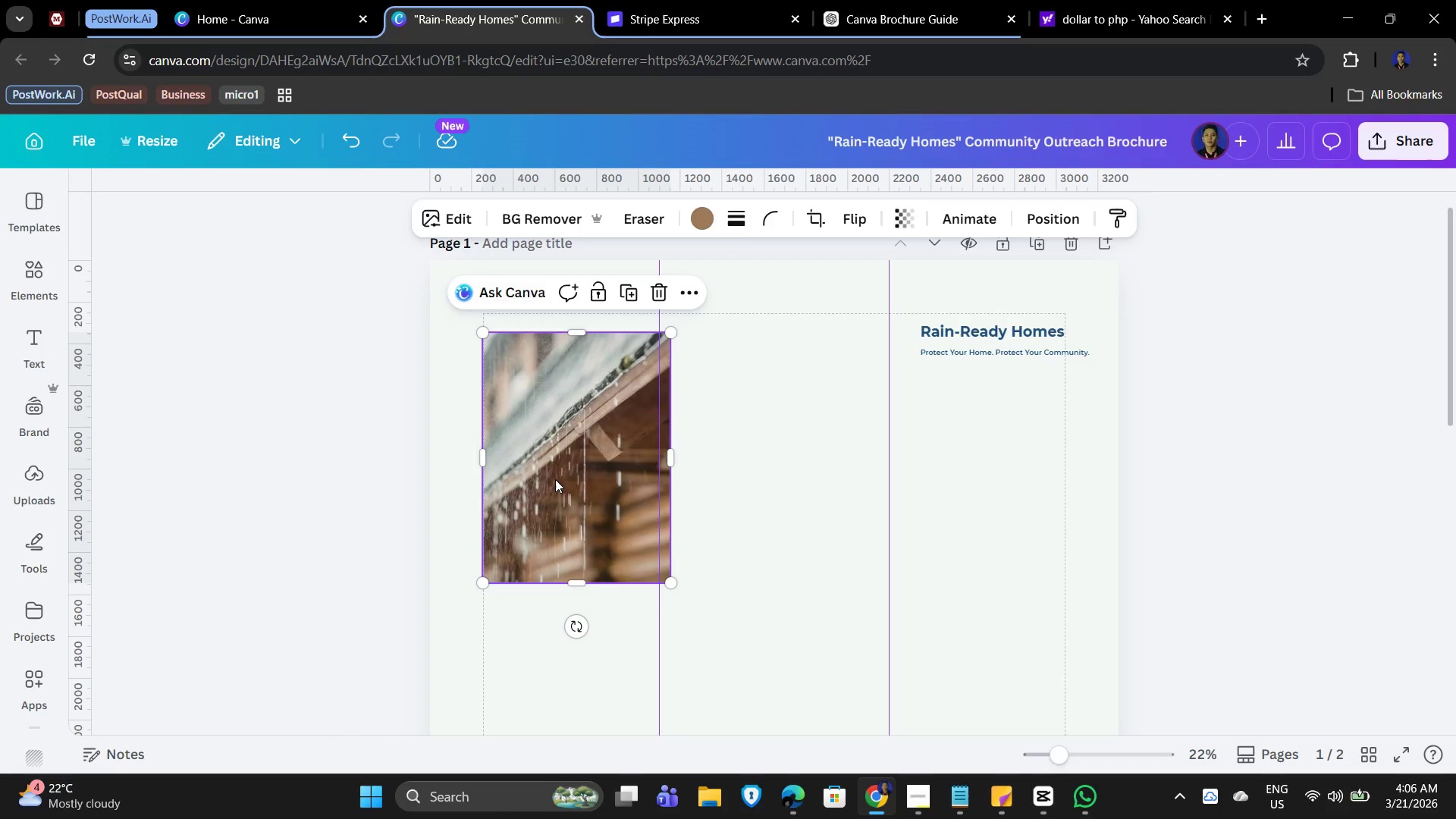 
left_click([555, 479])
 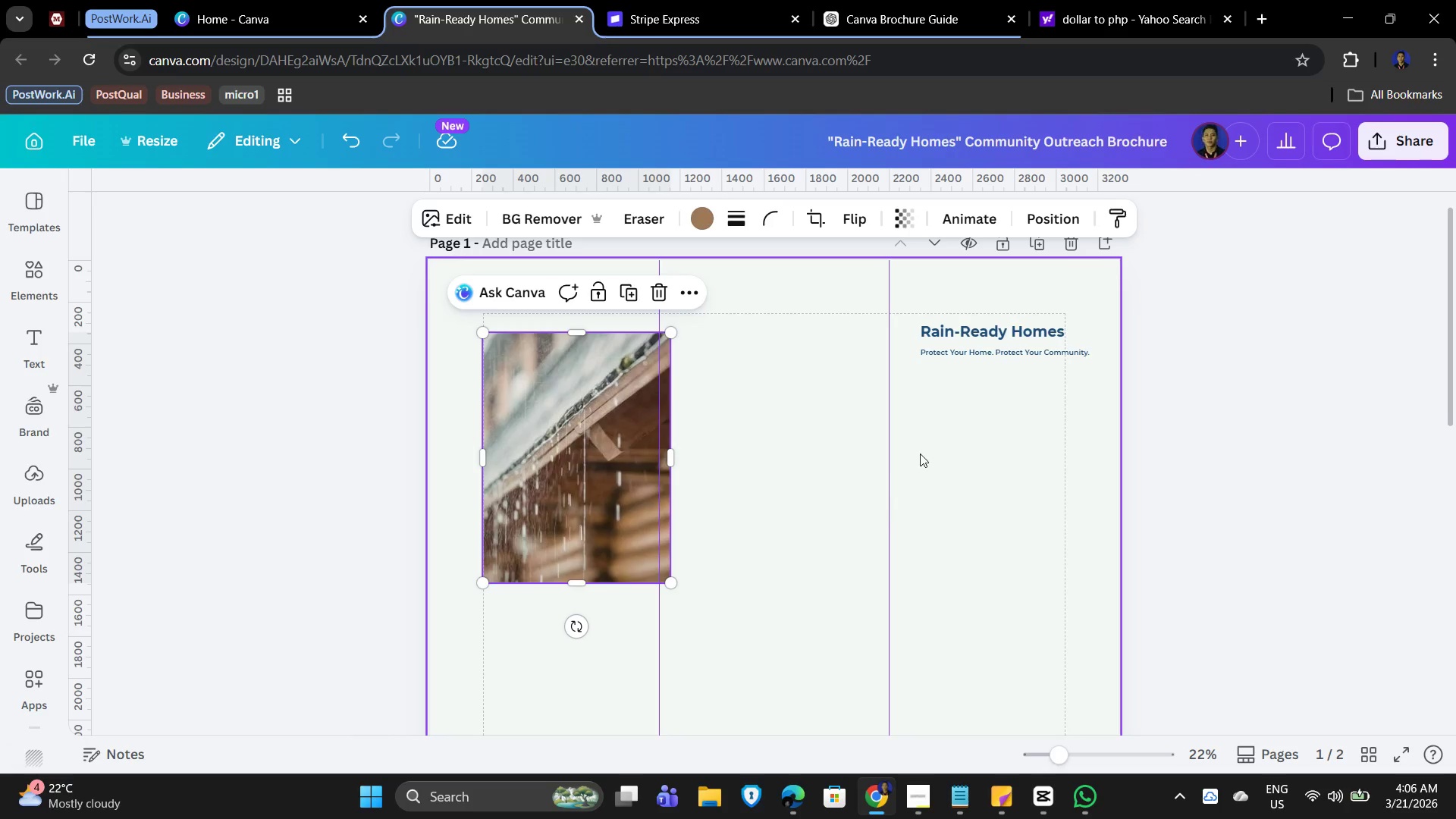 
left_click([549, 475])
 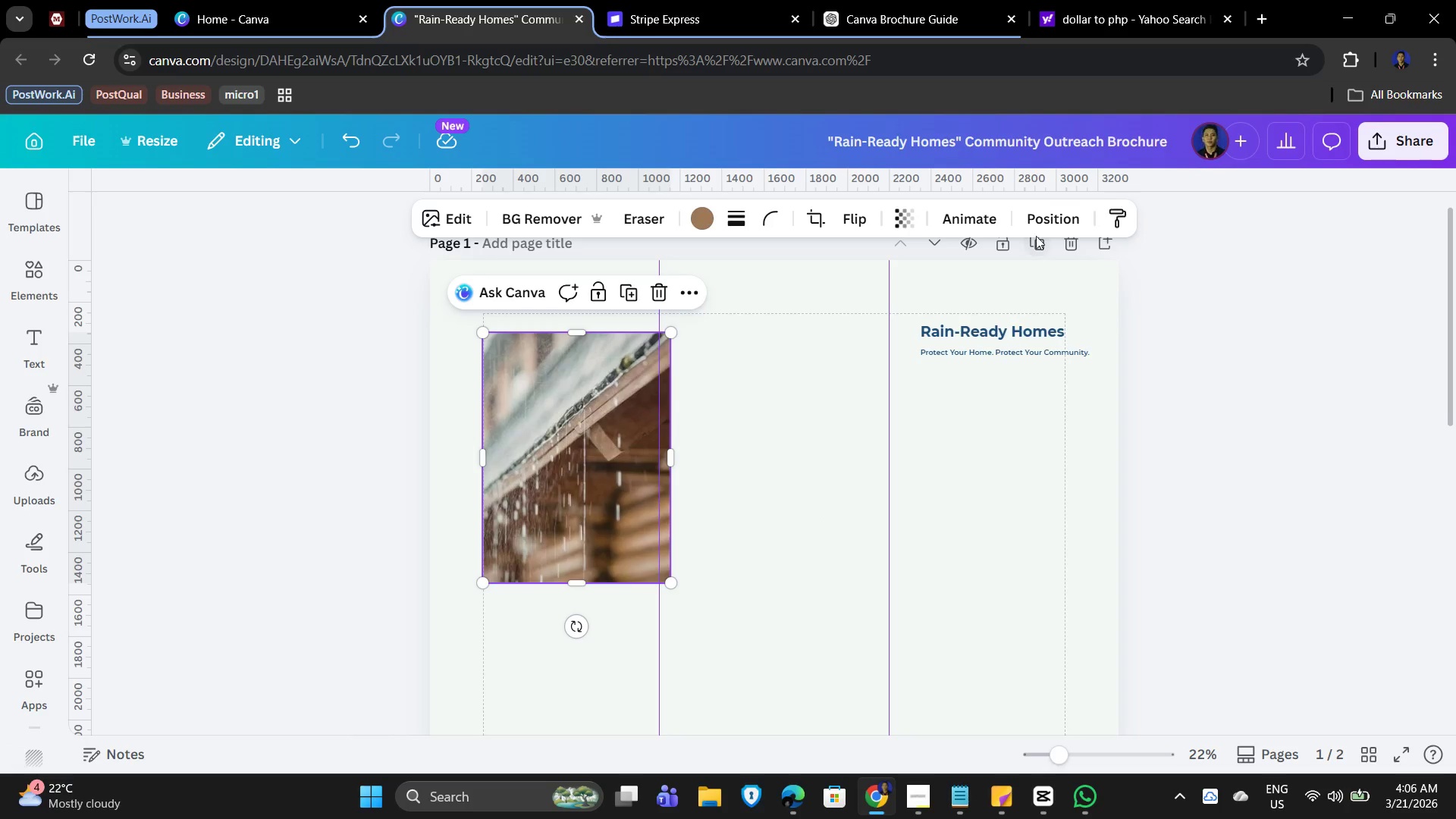 
left_click([1057, 224])
 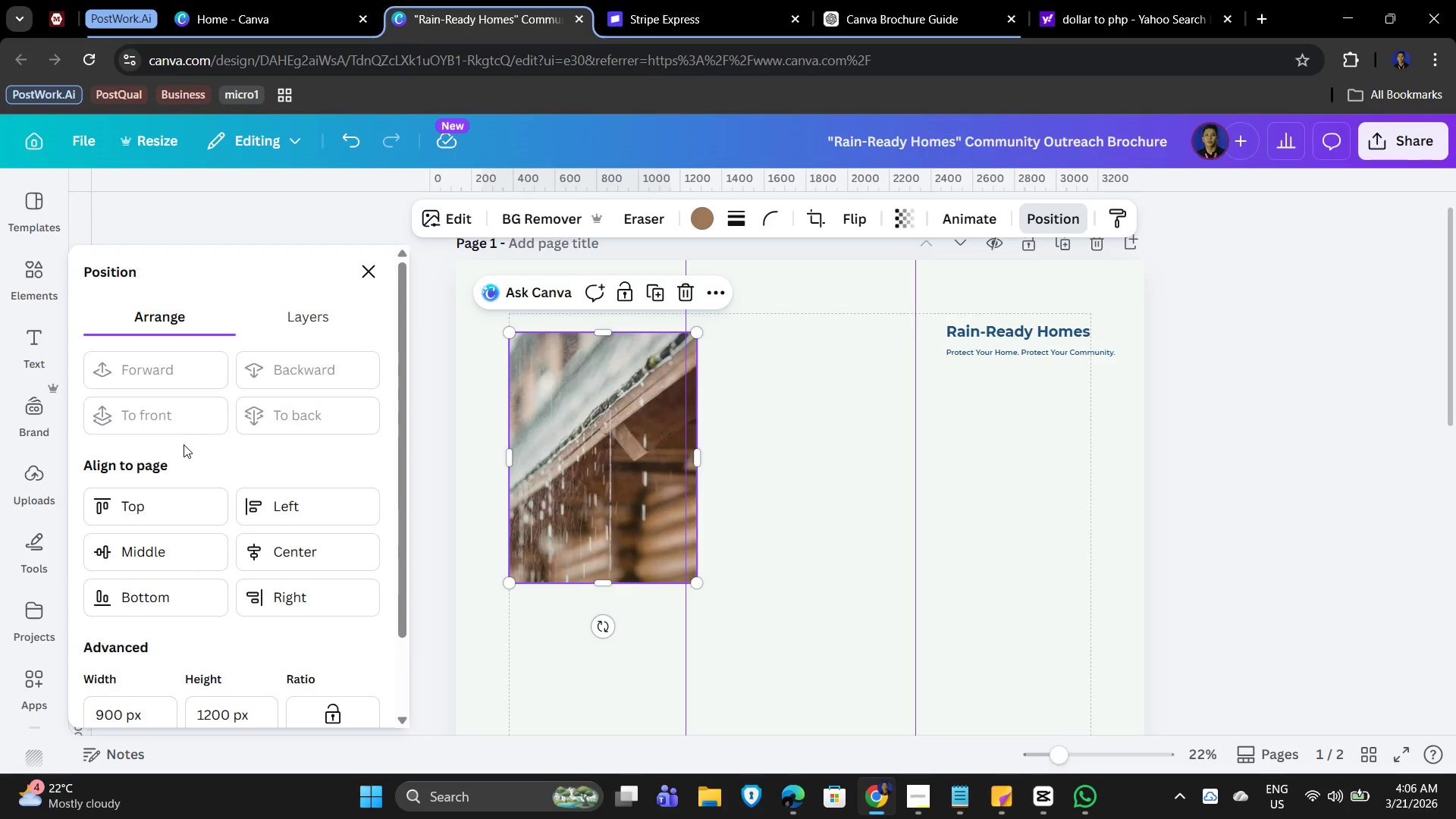 
wait(6.5)
 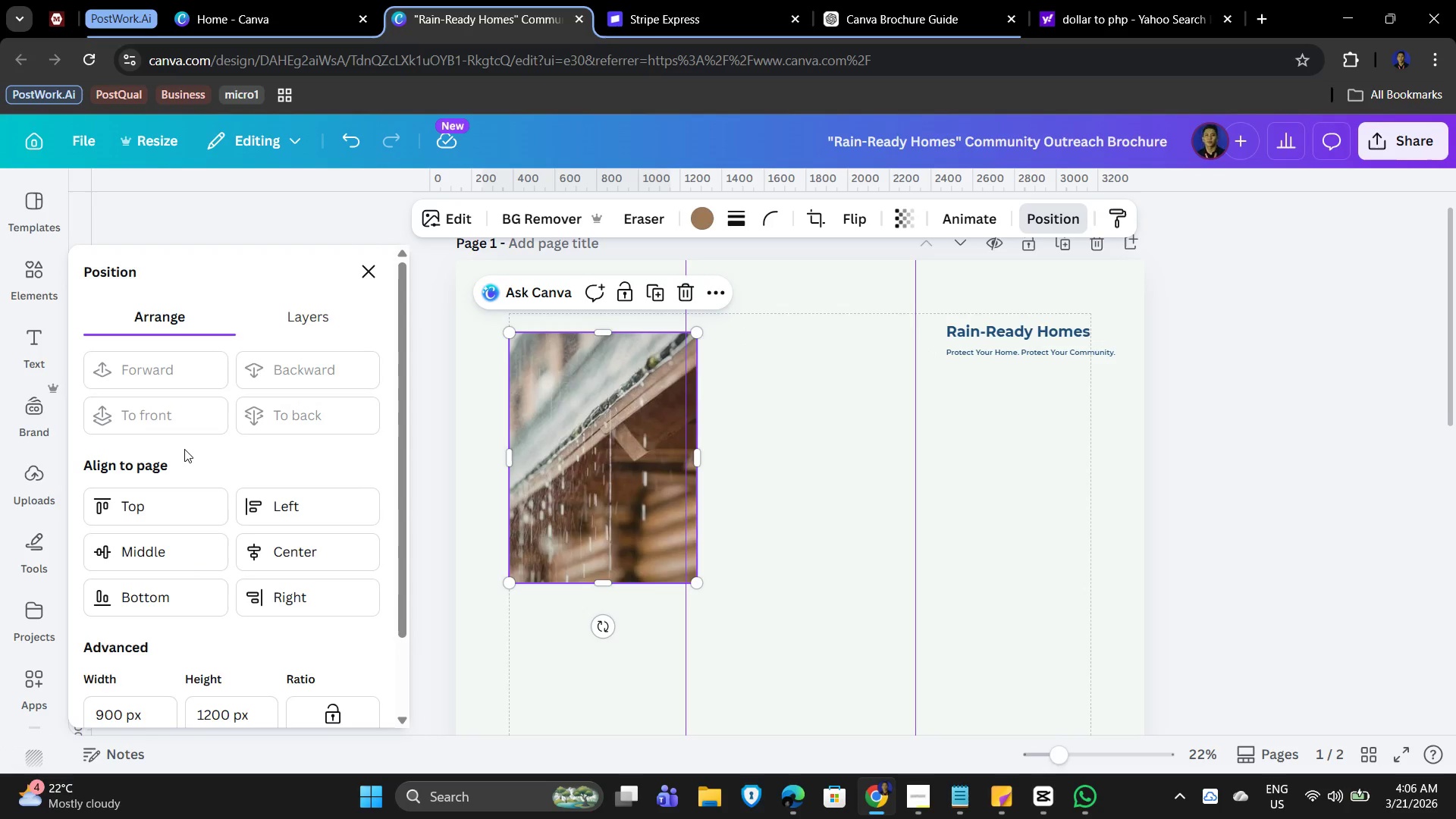 
scroll: coordinate [158, 601], scroll_direction: down, amount: 5.0
 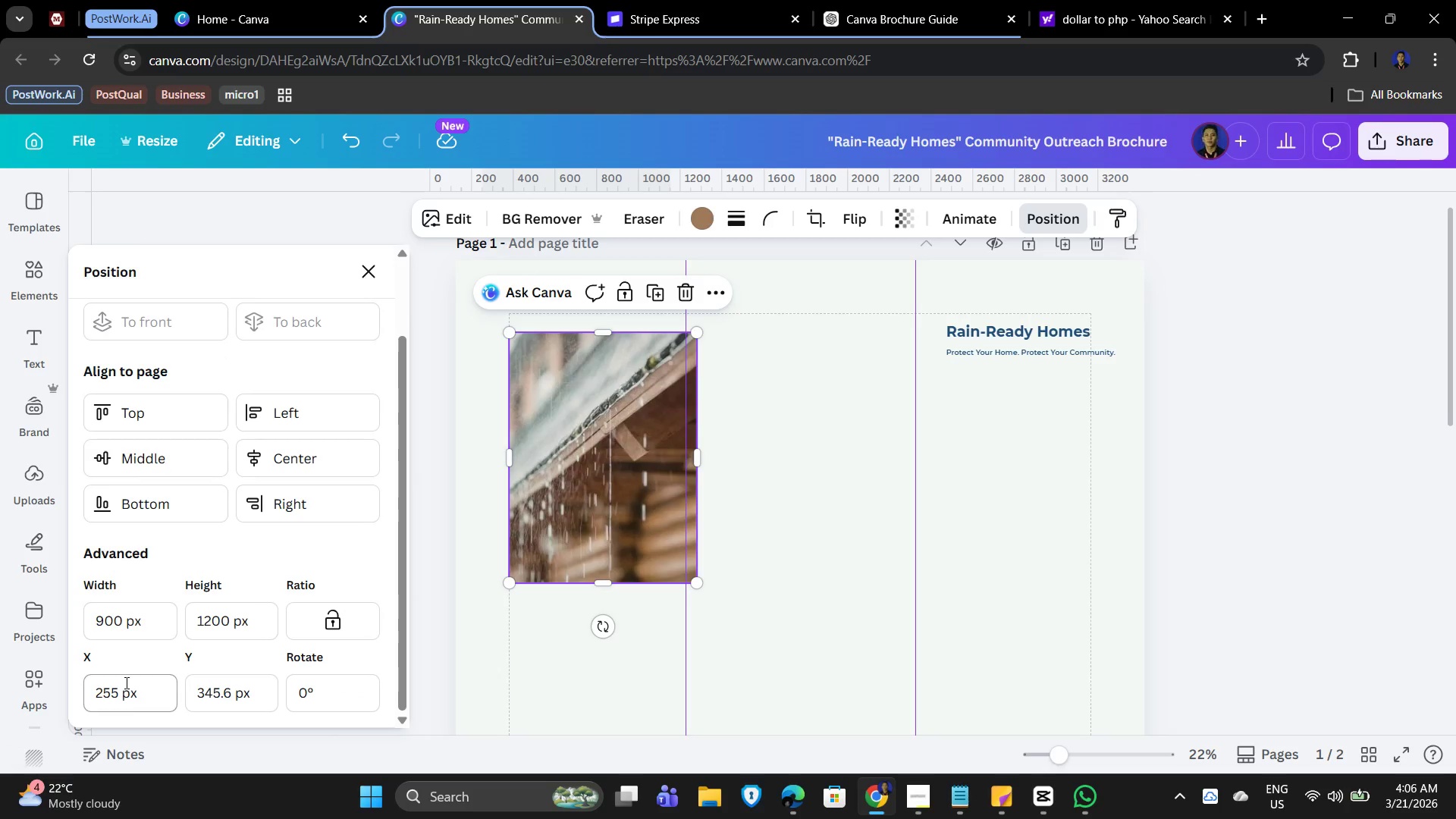 
left_click([133, 699])
 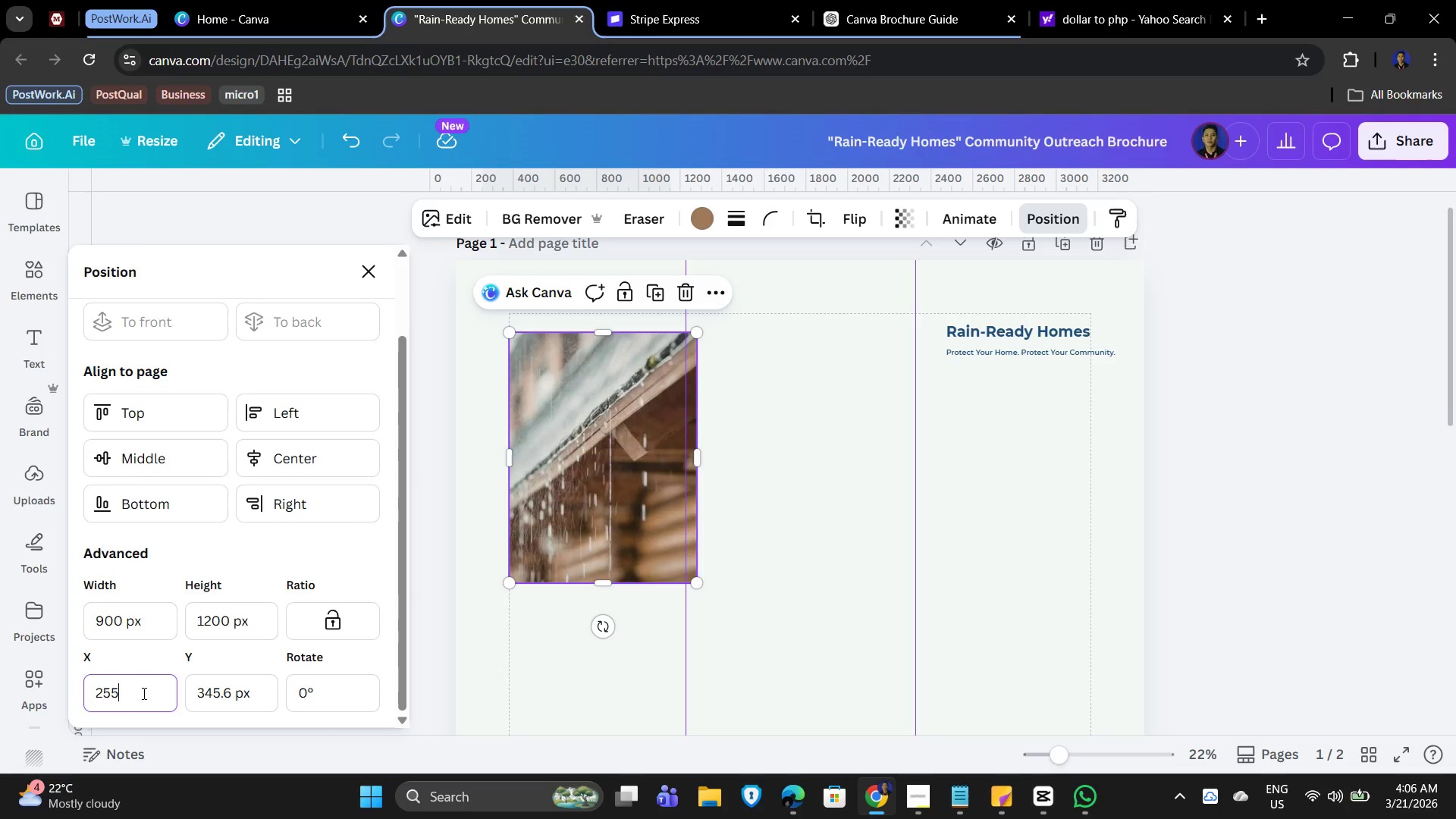 
left_click_drag(start_coordinate=[143, 690], to_coordinate=[64, 682])
 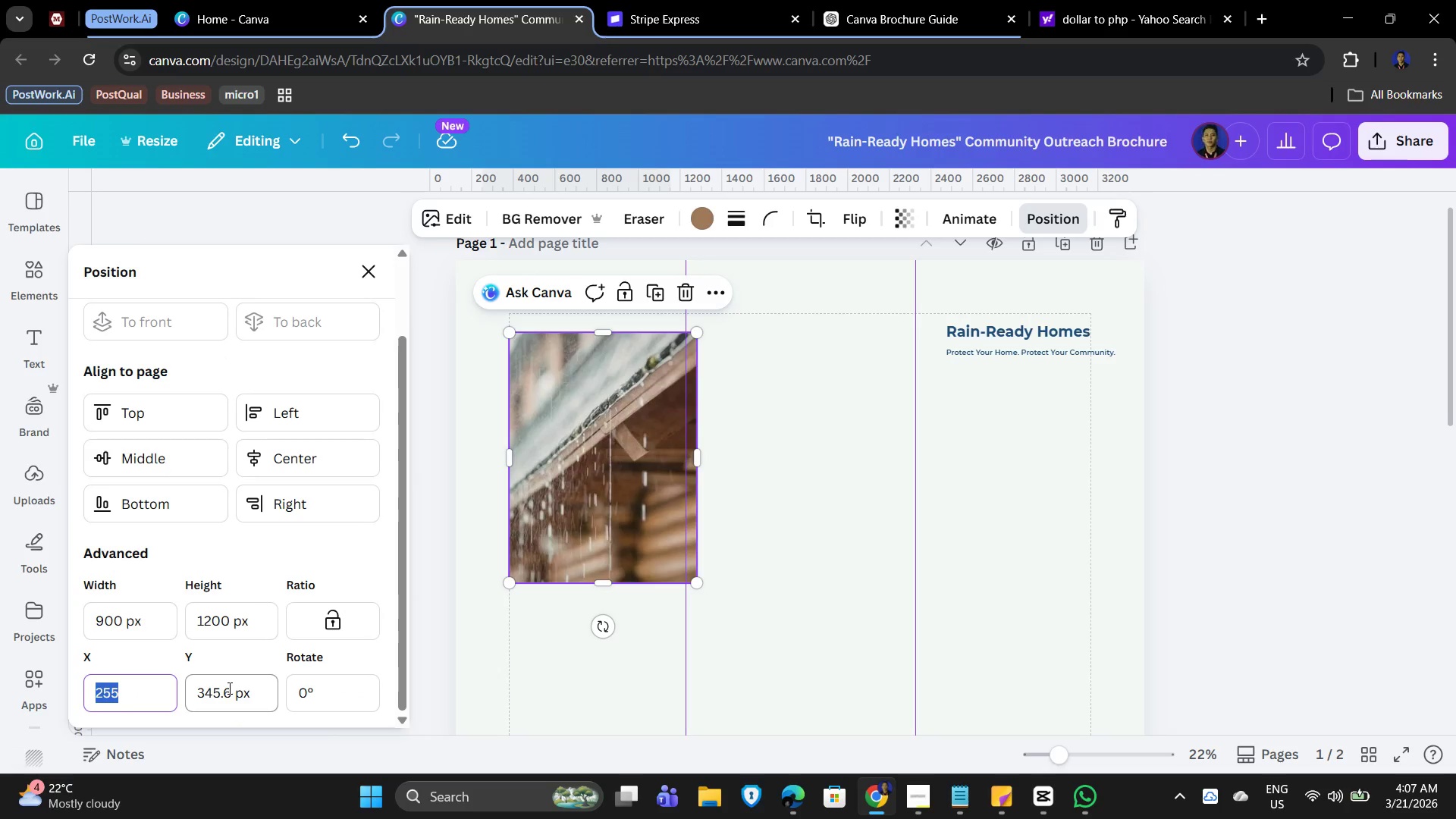 
key(Numpad2)
 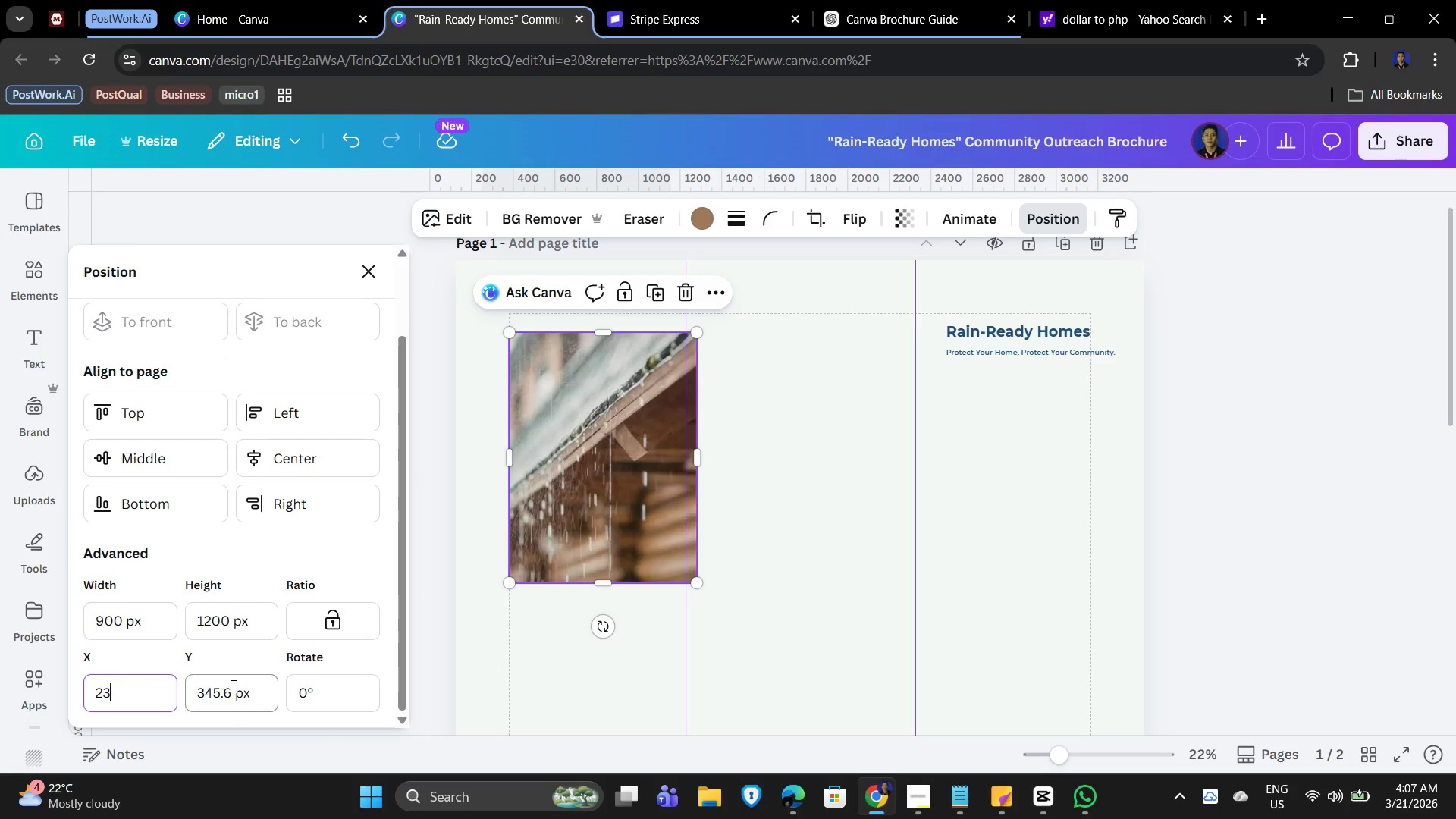 
key(Numpad3)
 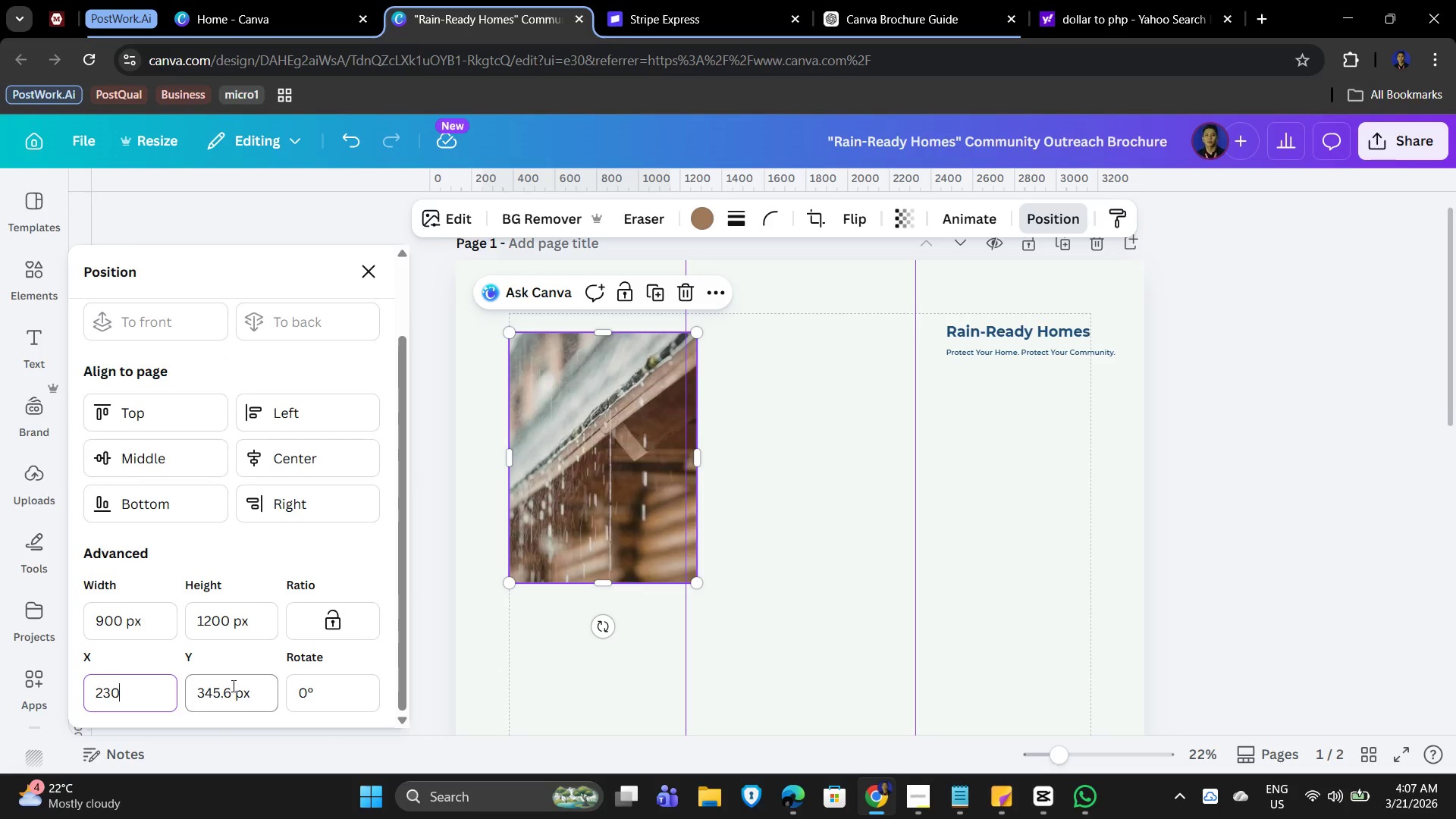 
key(Numpad0)
 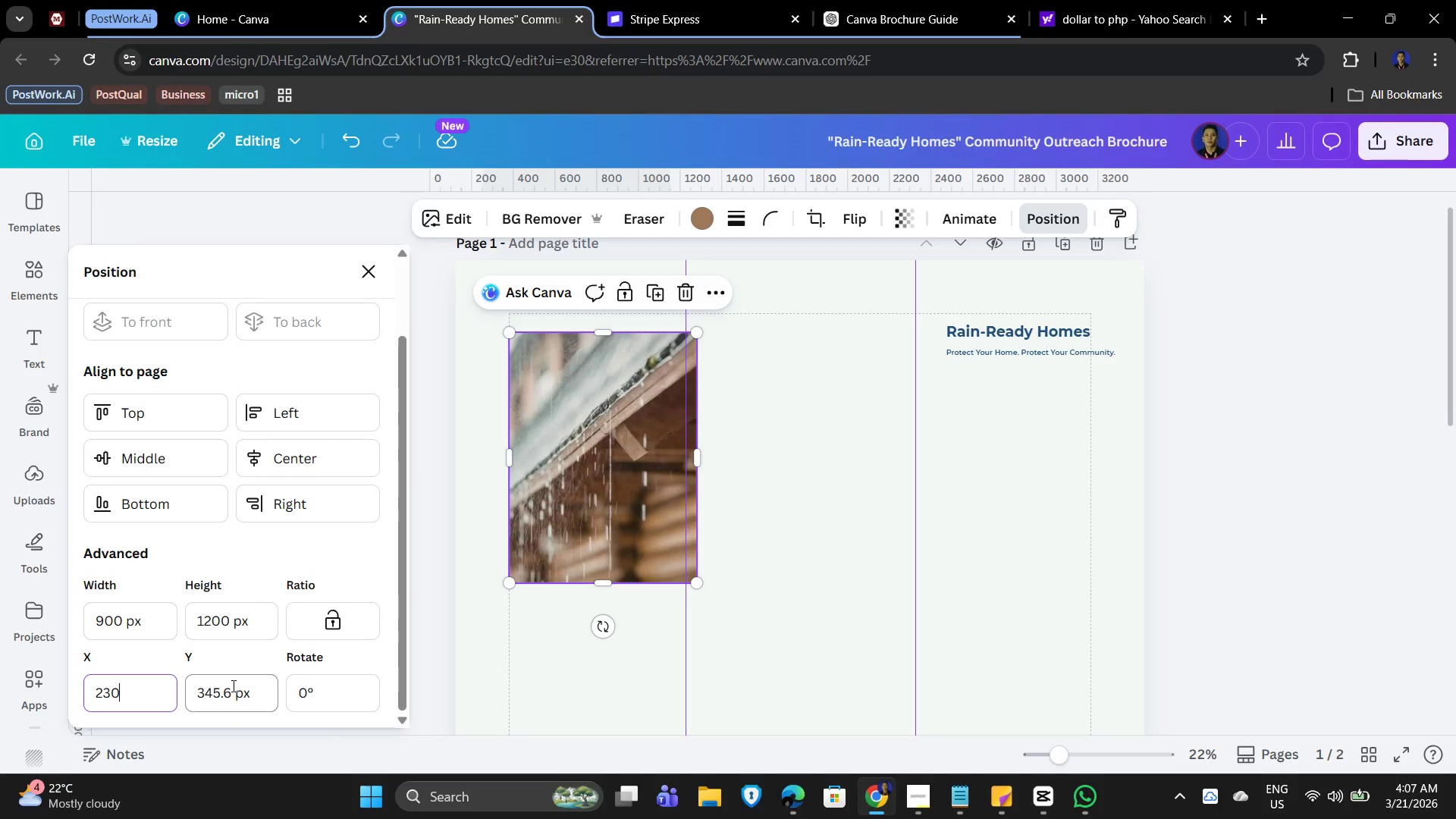 
key(Numpad0)
 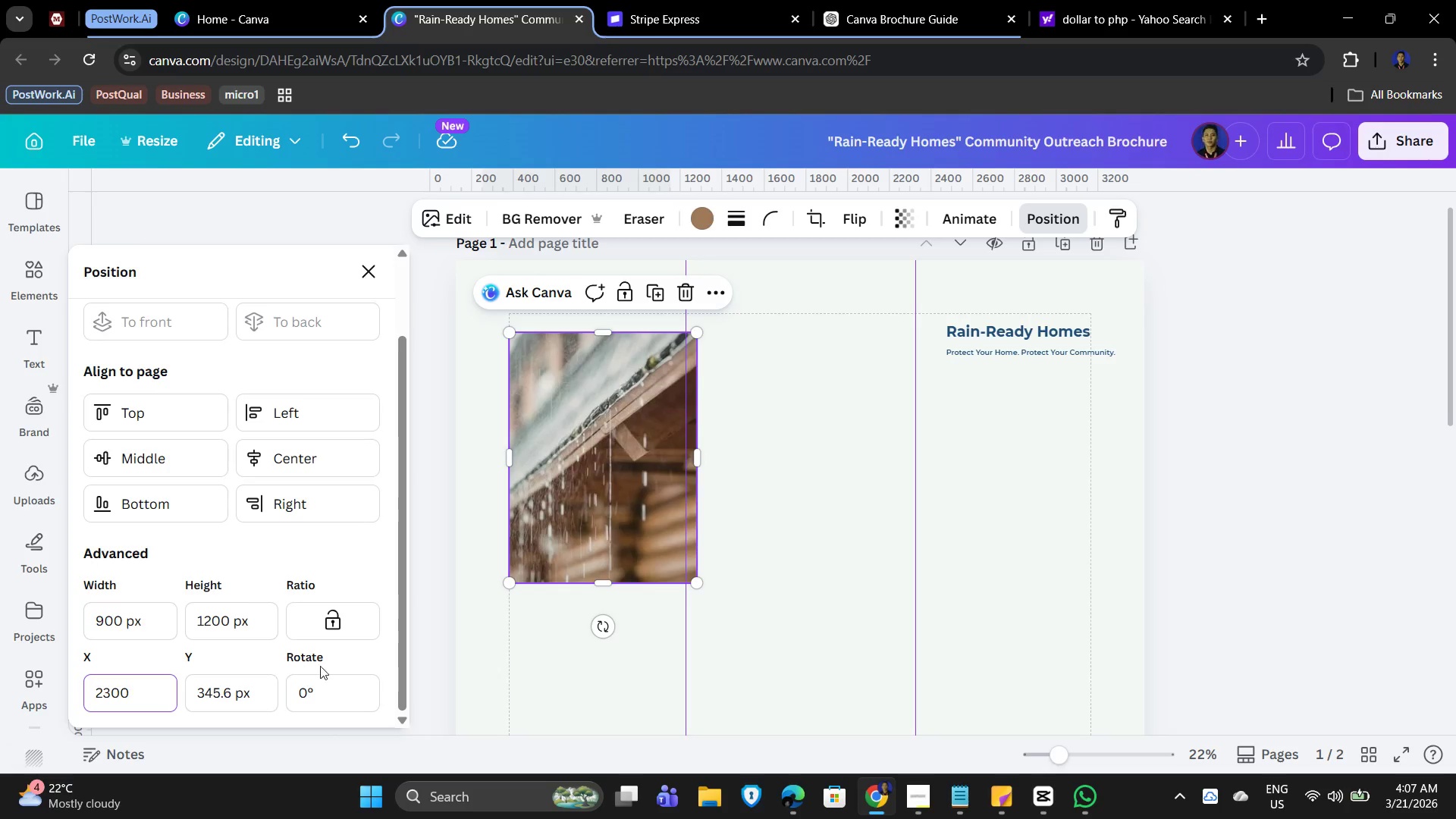 
left_click([228, 701])
 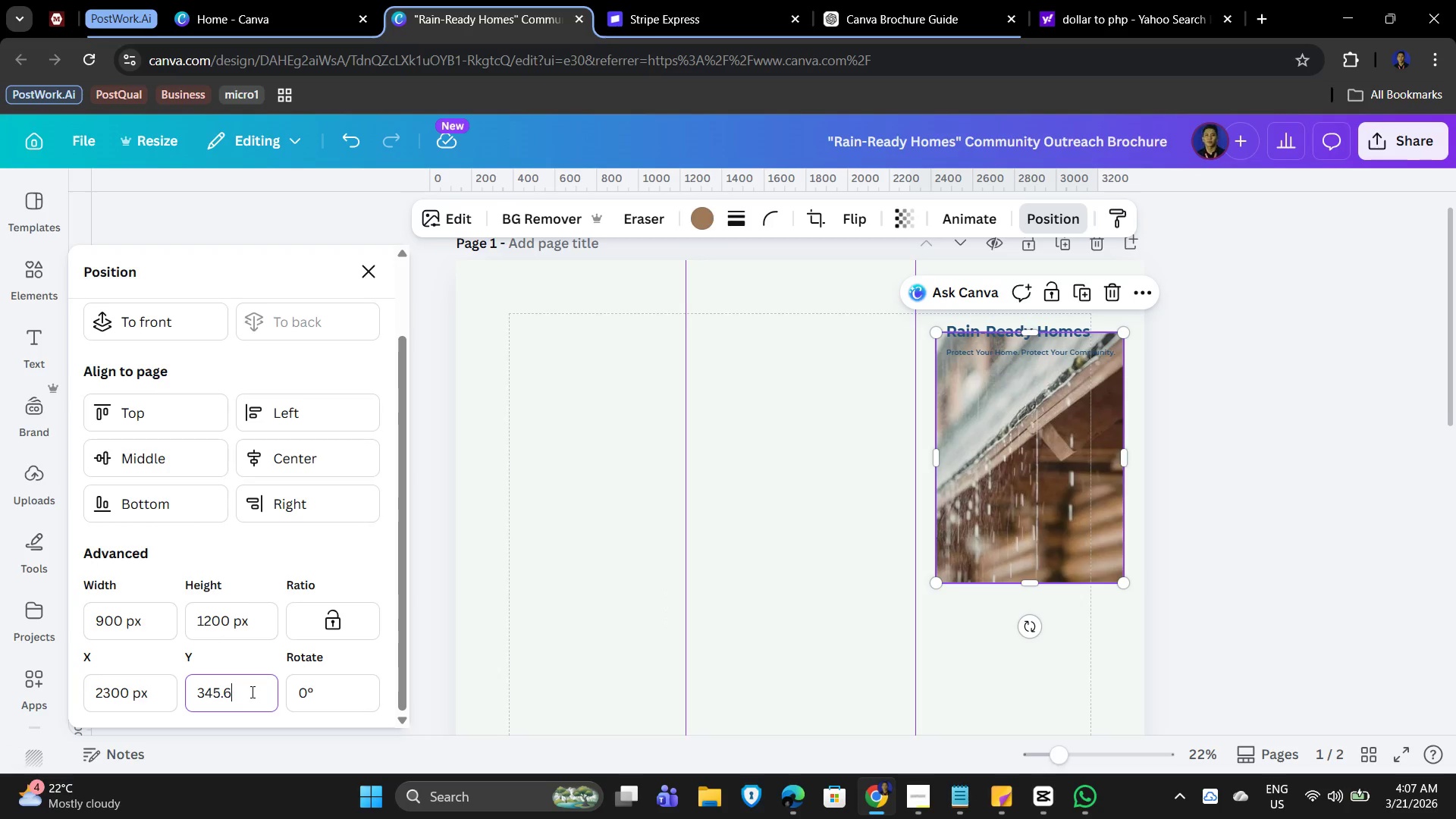 
left_click_drag(start_coordinate=[251, 692], to_coordinate=[187, 692])
 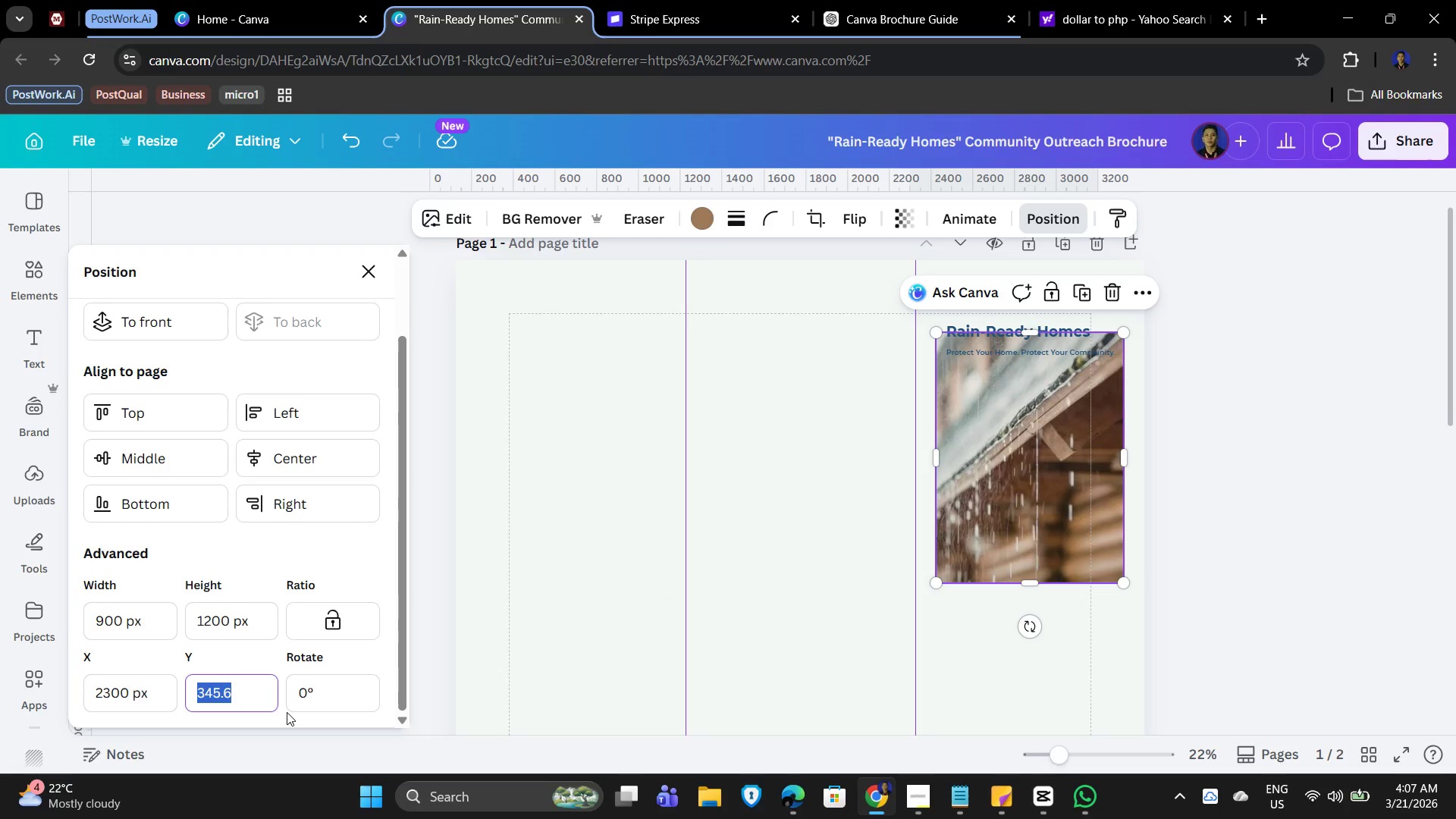 
key(Numpad6)
 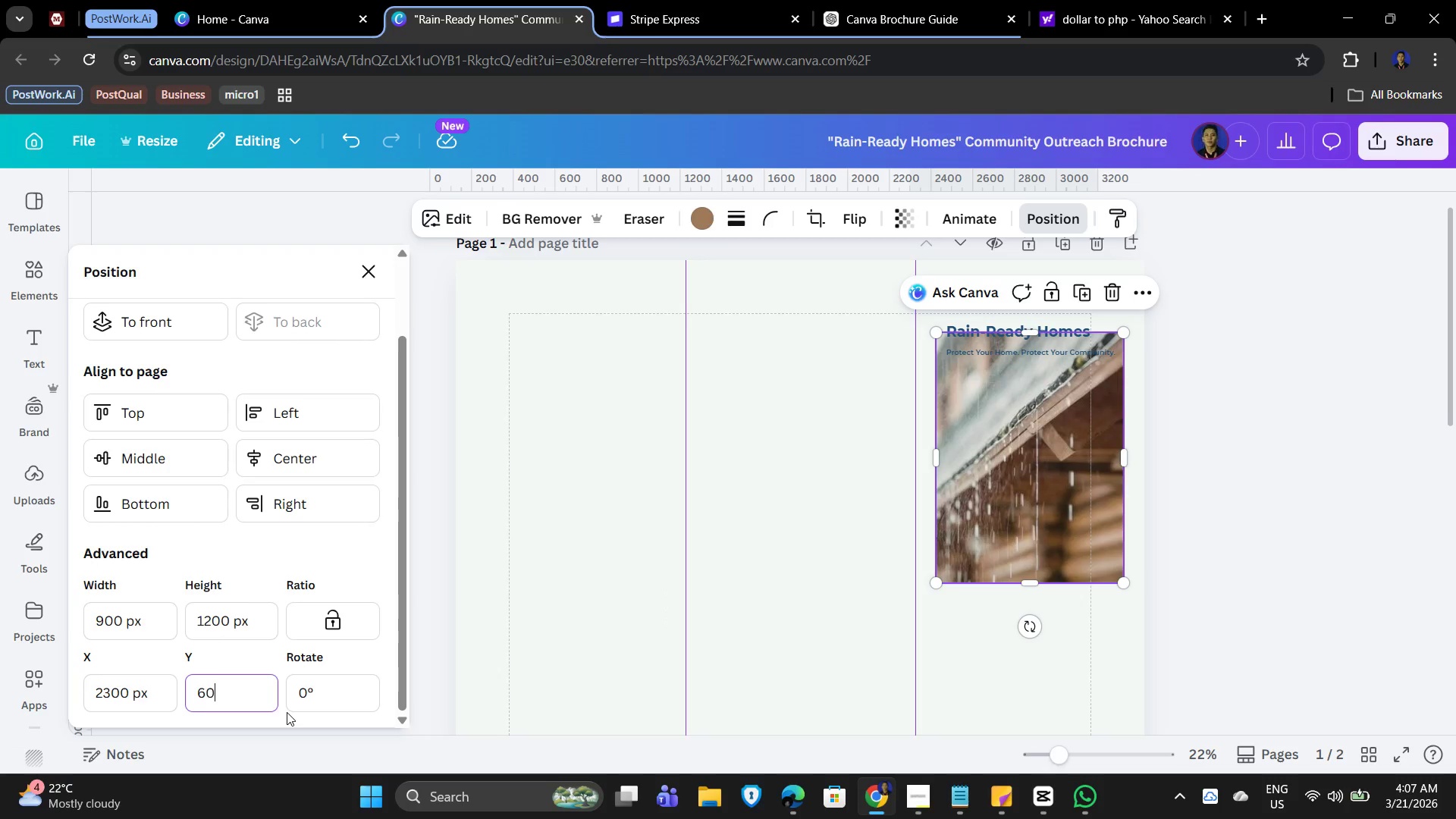 
key(Numpad0)
 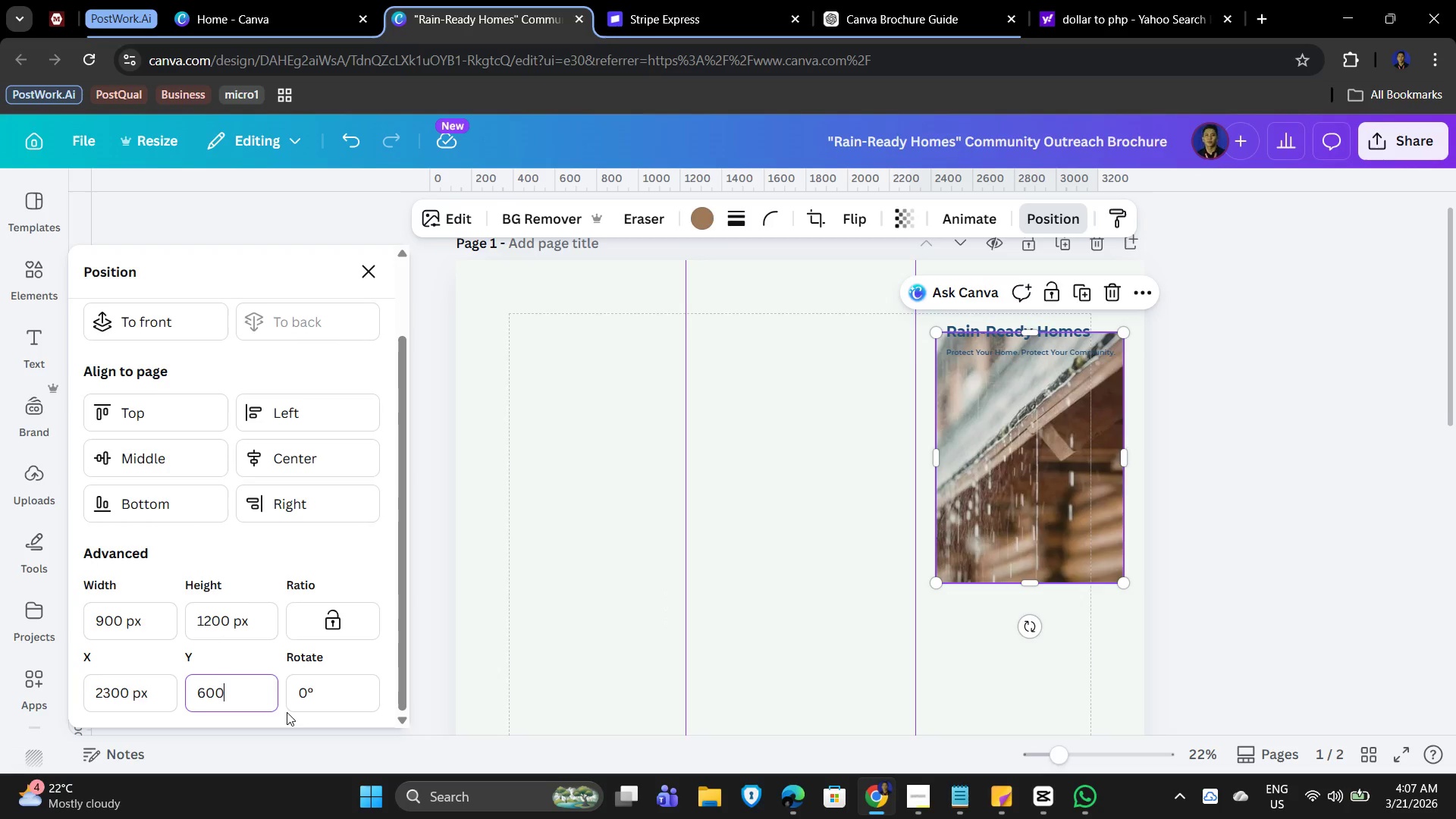 
key(Numpad0)
 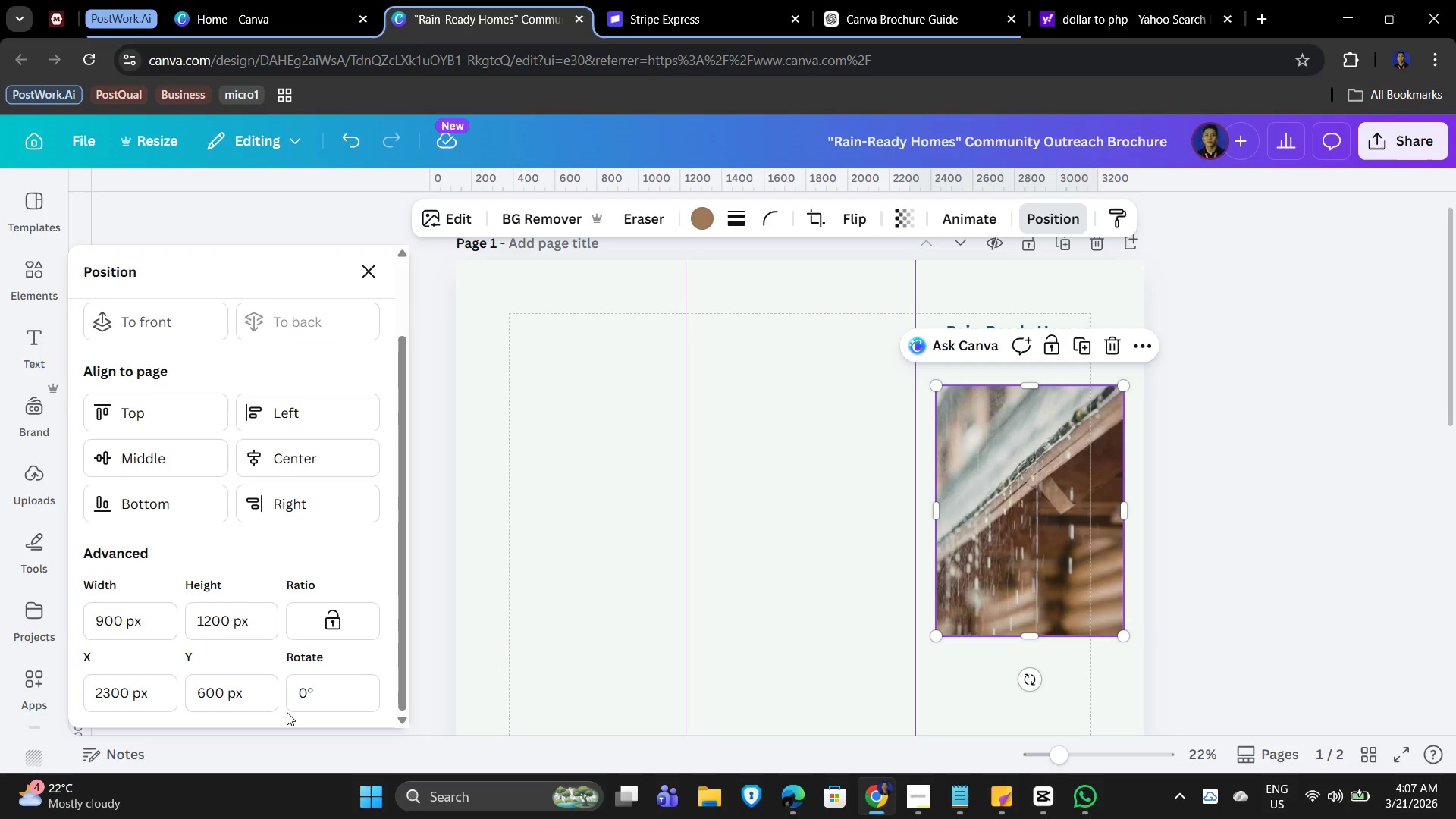 
key(NumpadEnter)
 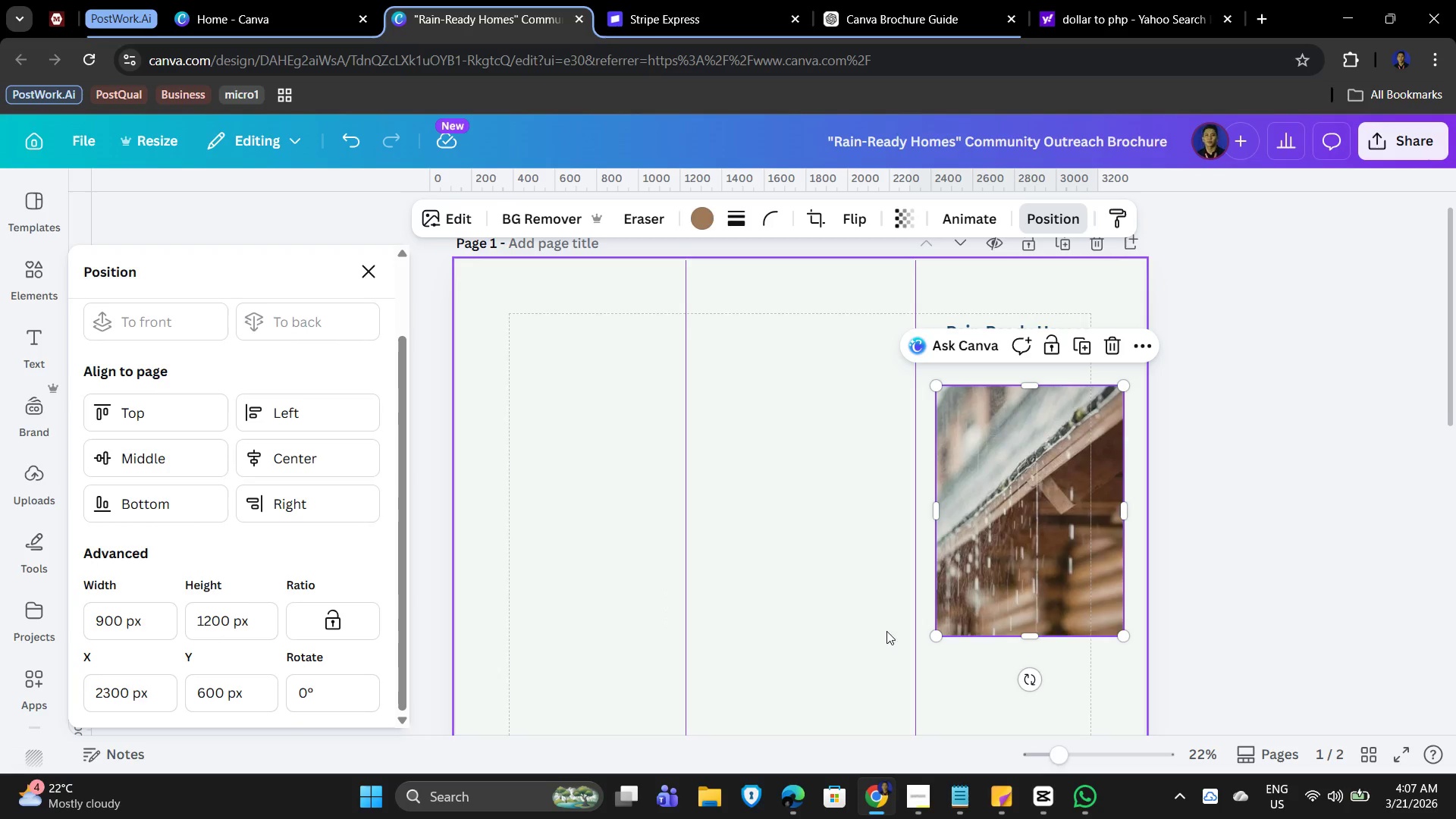 
left_click([1224, 592])
 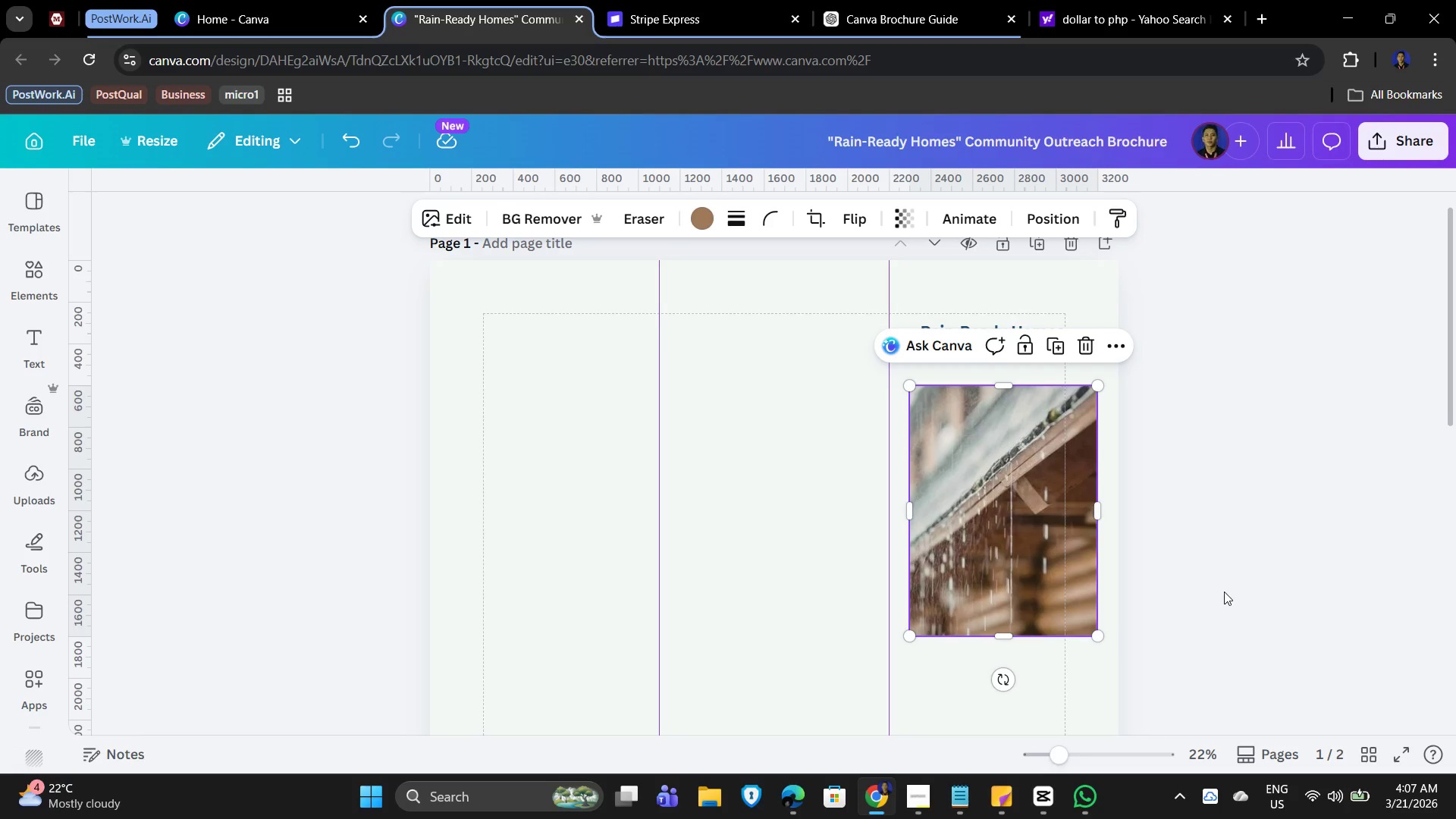 
left_click([1224, 592])
 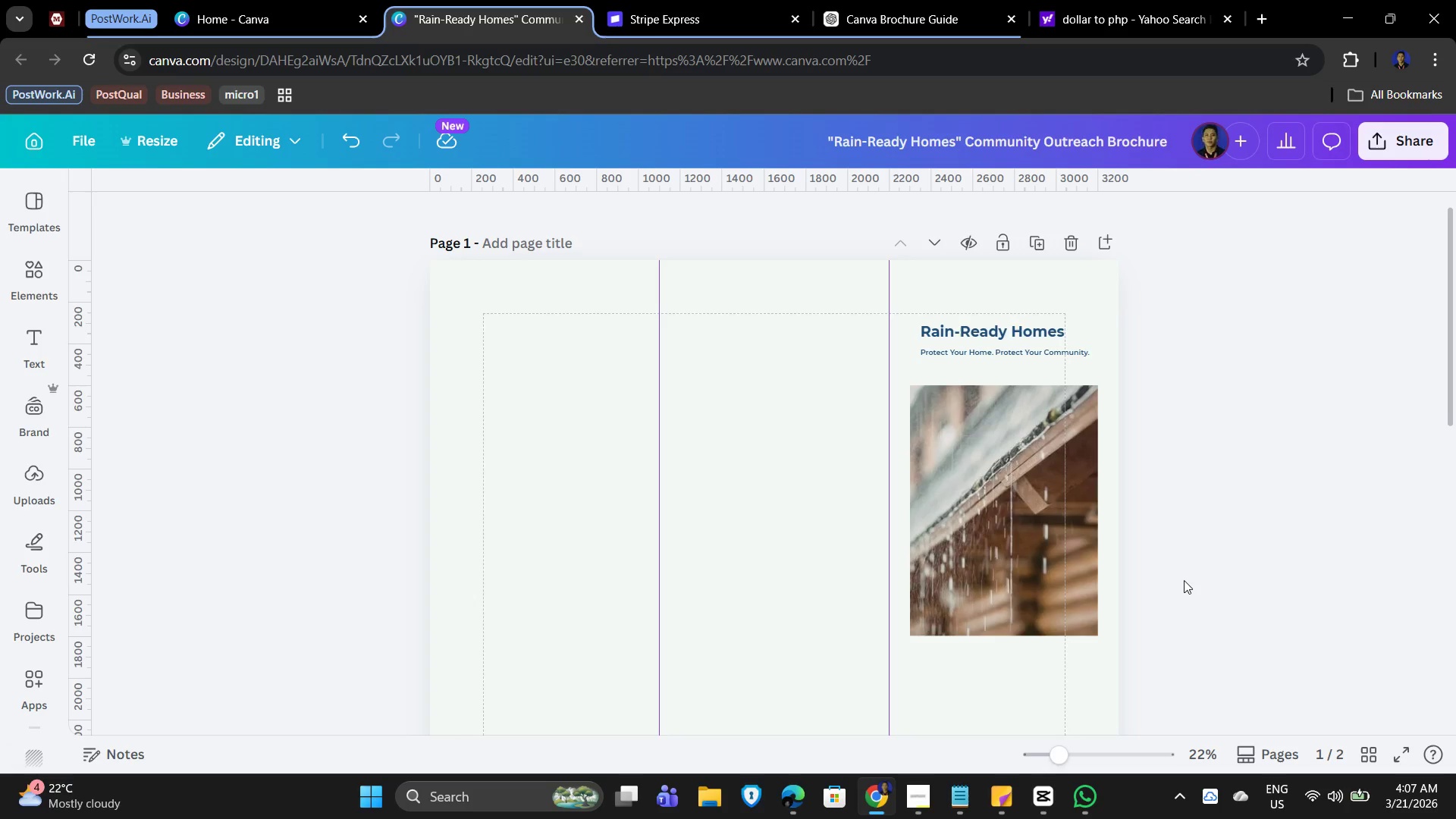 
scroll: coordinate [1184, 573], scroll_direction: down, amount: 3.0
 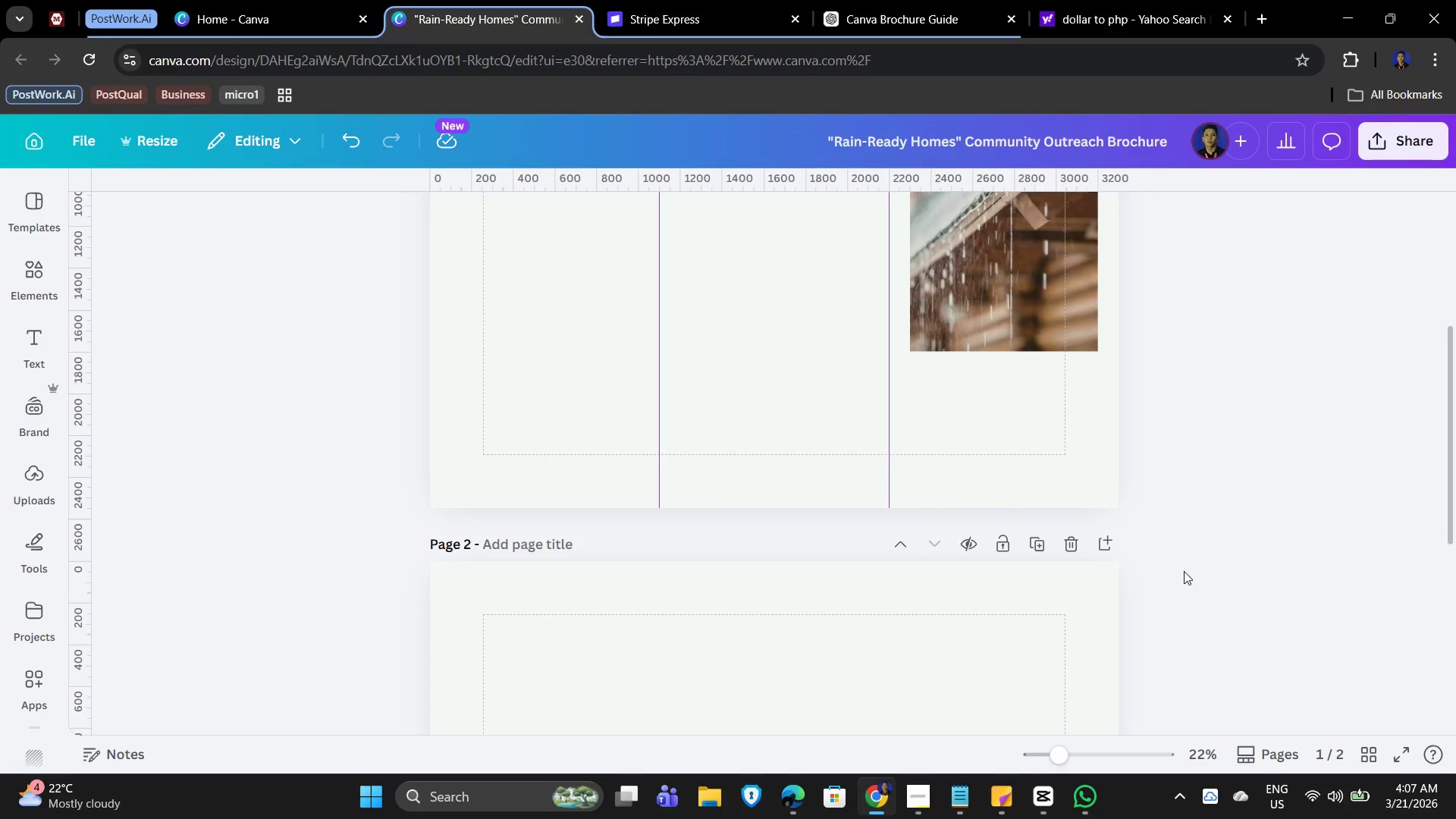 
scroll: coordinate [1184, 571], scroll_direction: up, amount: 2.0
 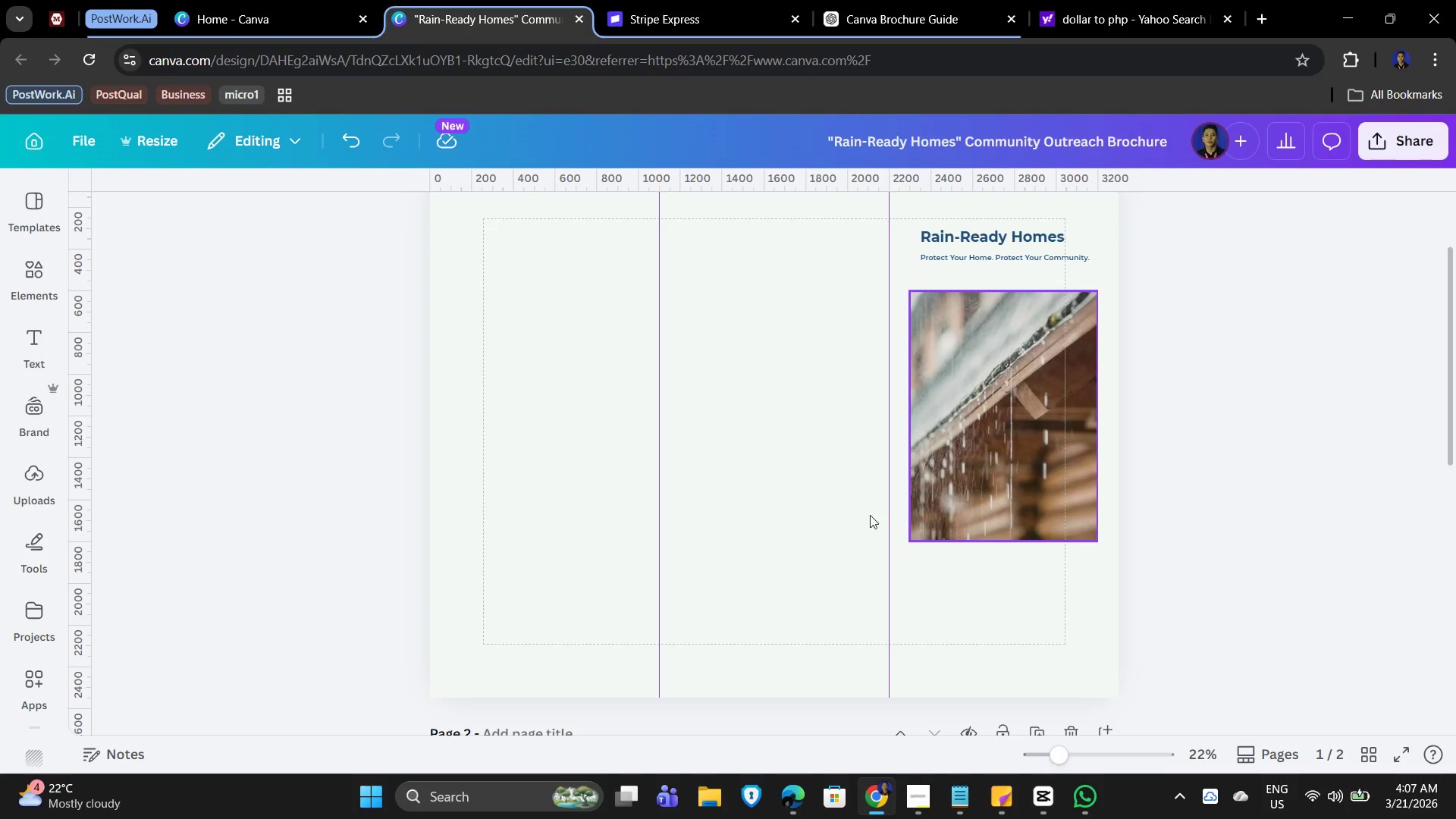 
left_click([776, 535])
 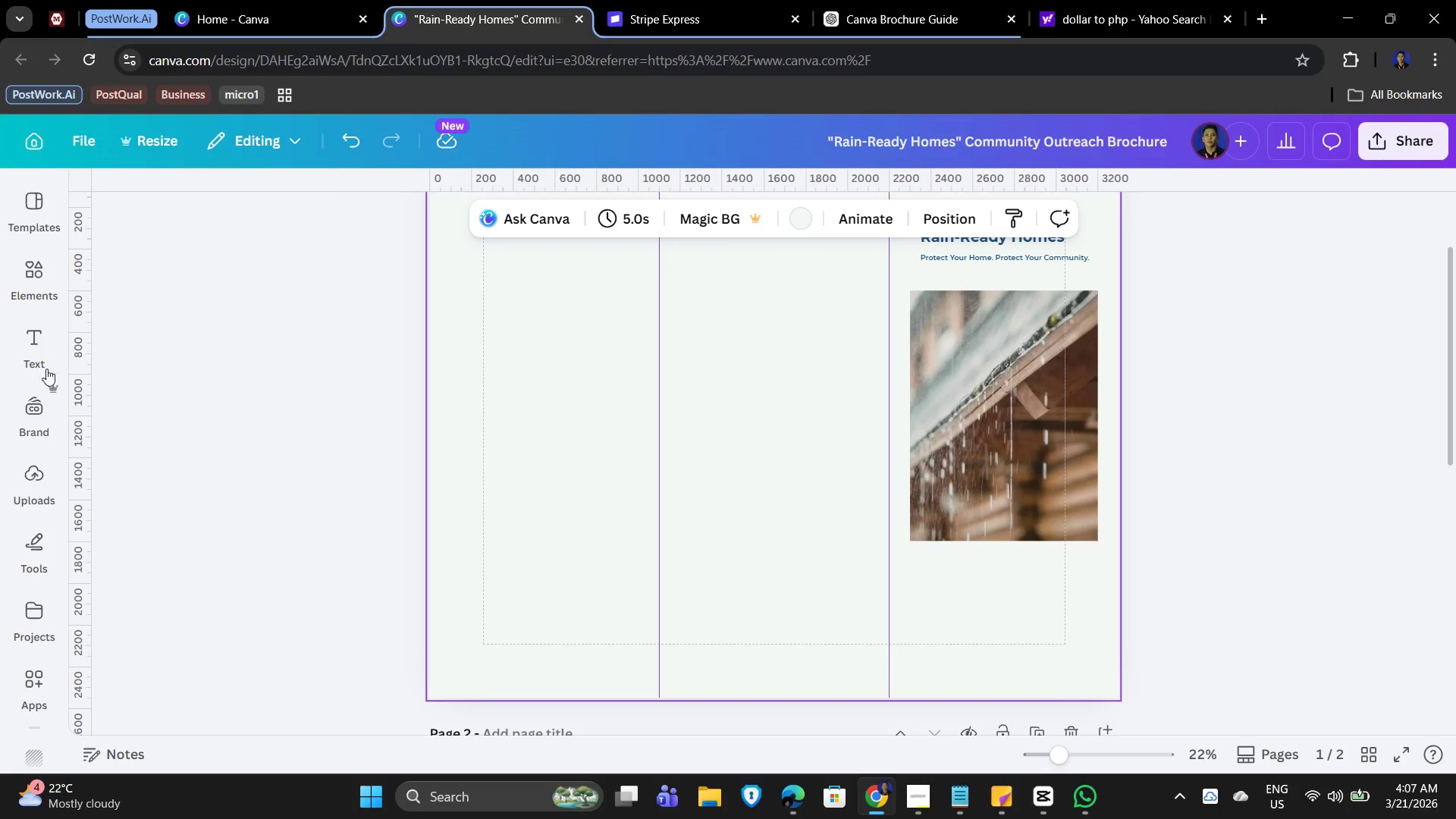 
mouse_move([17, 334])
 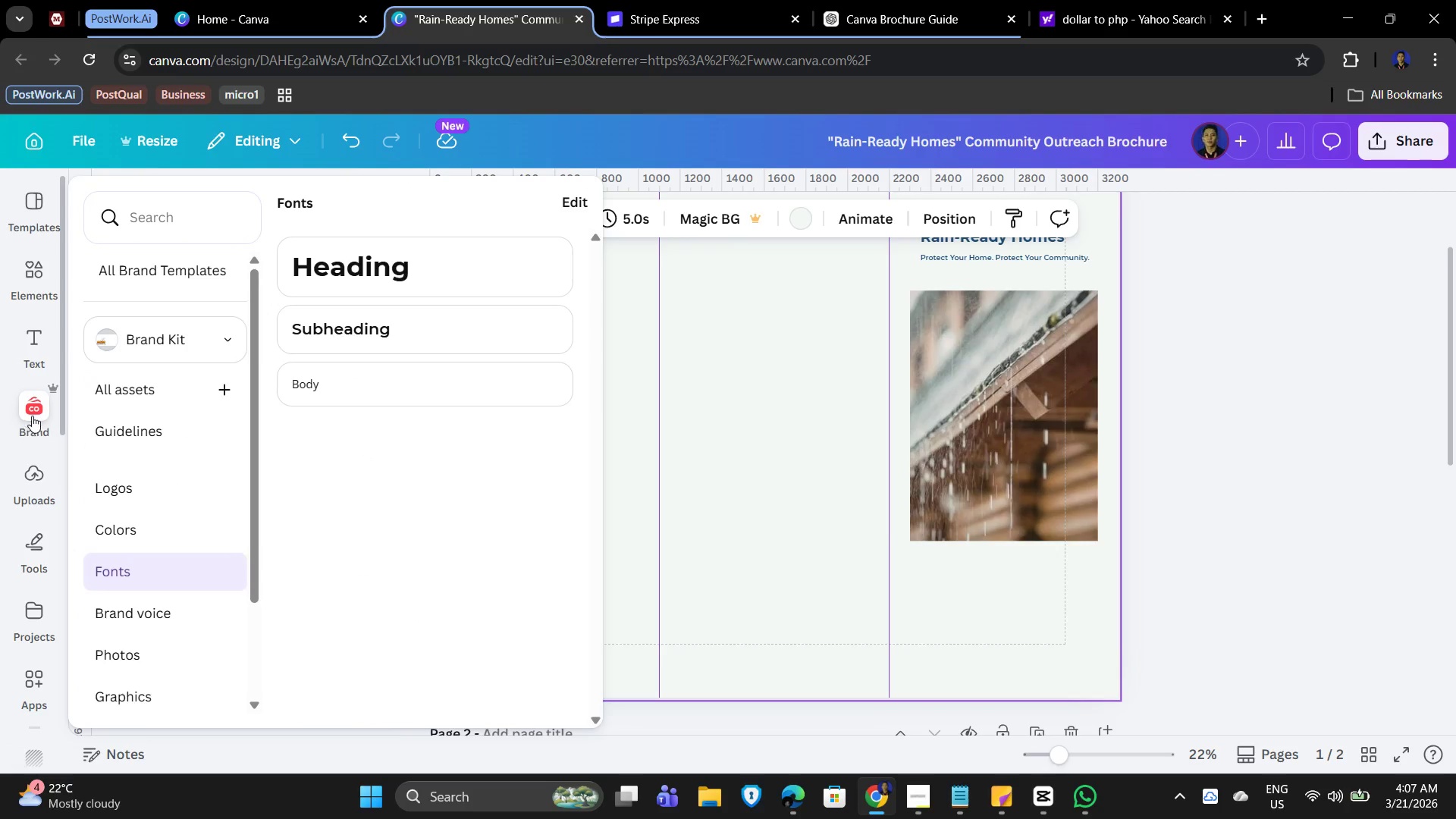 
left_click([33, 413])
 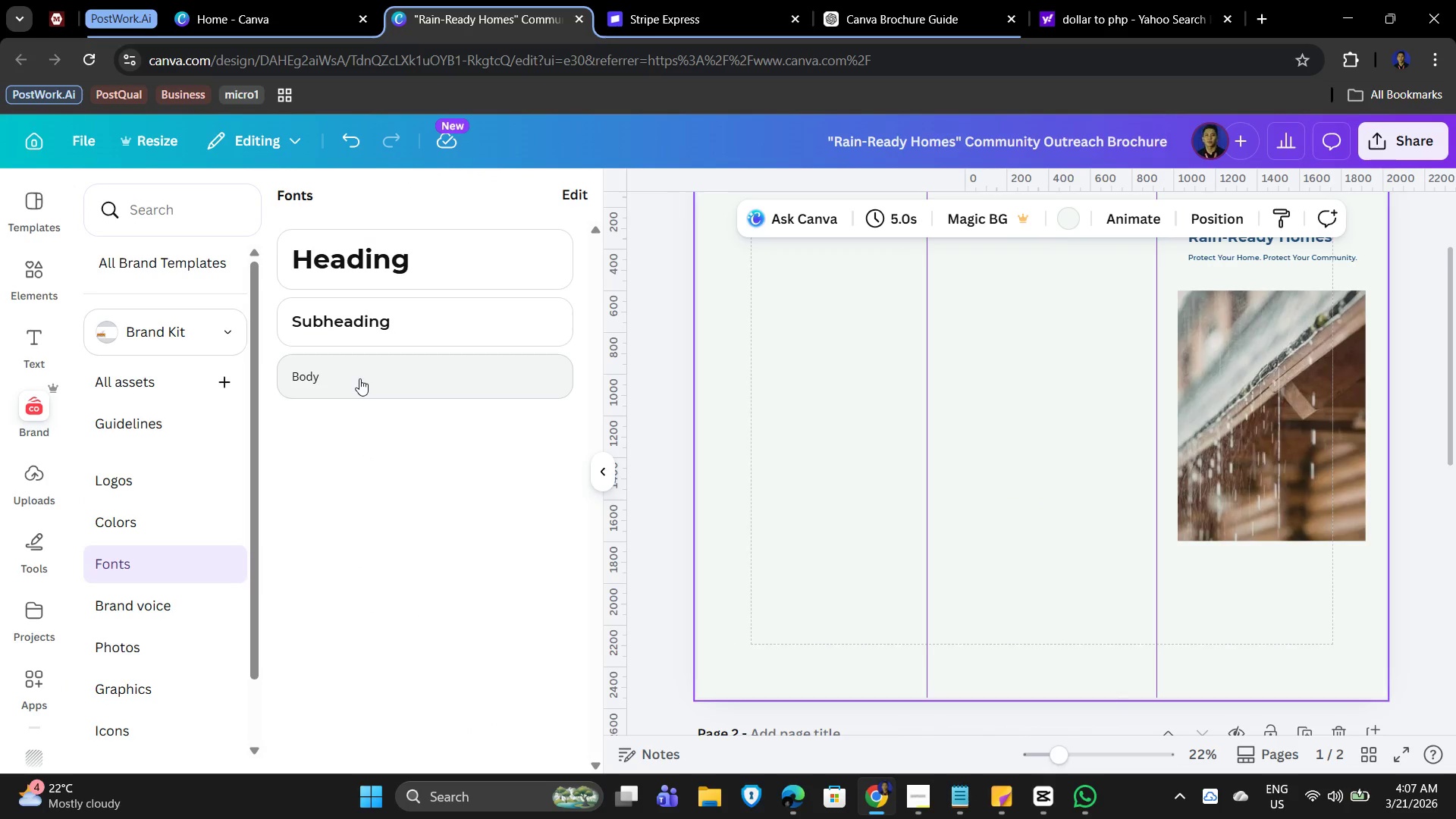 
left_click([359, 378])
 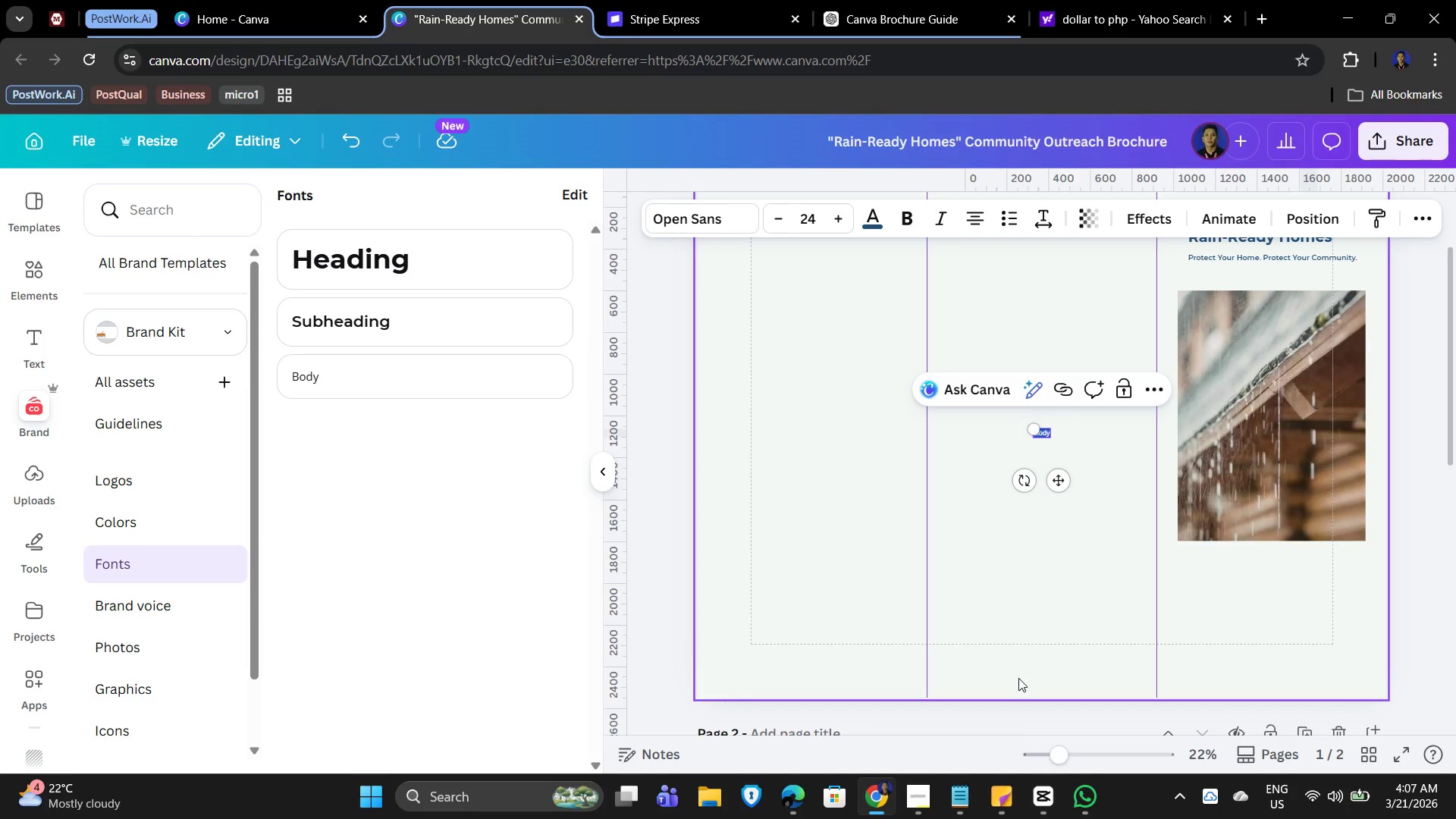 
wait(12.81)
 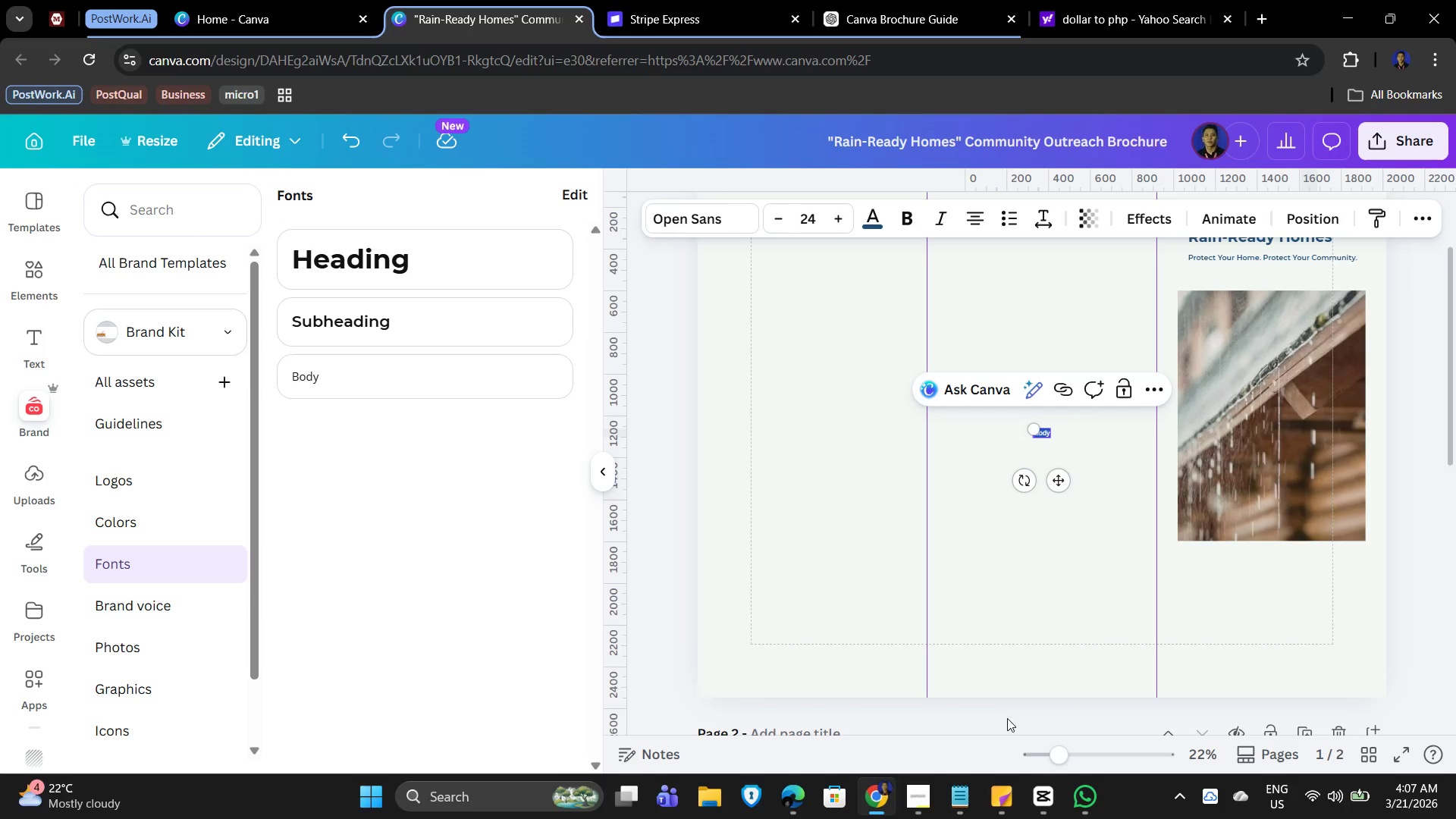 
type(Apply no)
key(Backspace)
key(Backspace)
type(Now)
 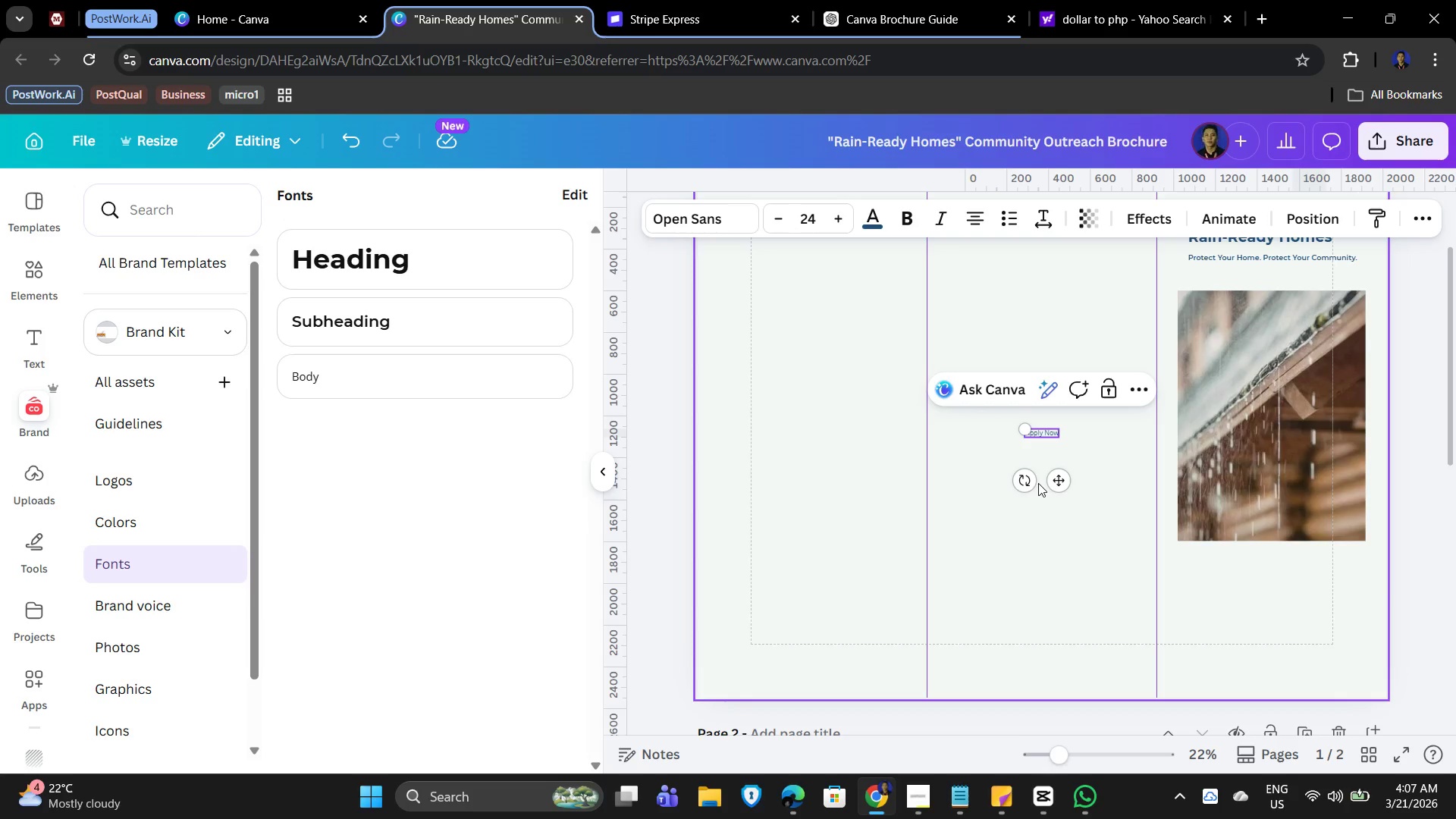 
left_click([1108, 456])
 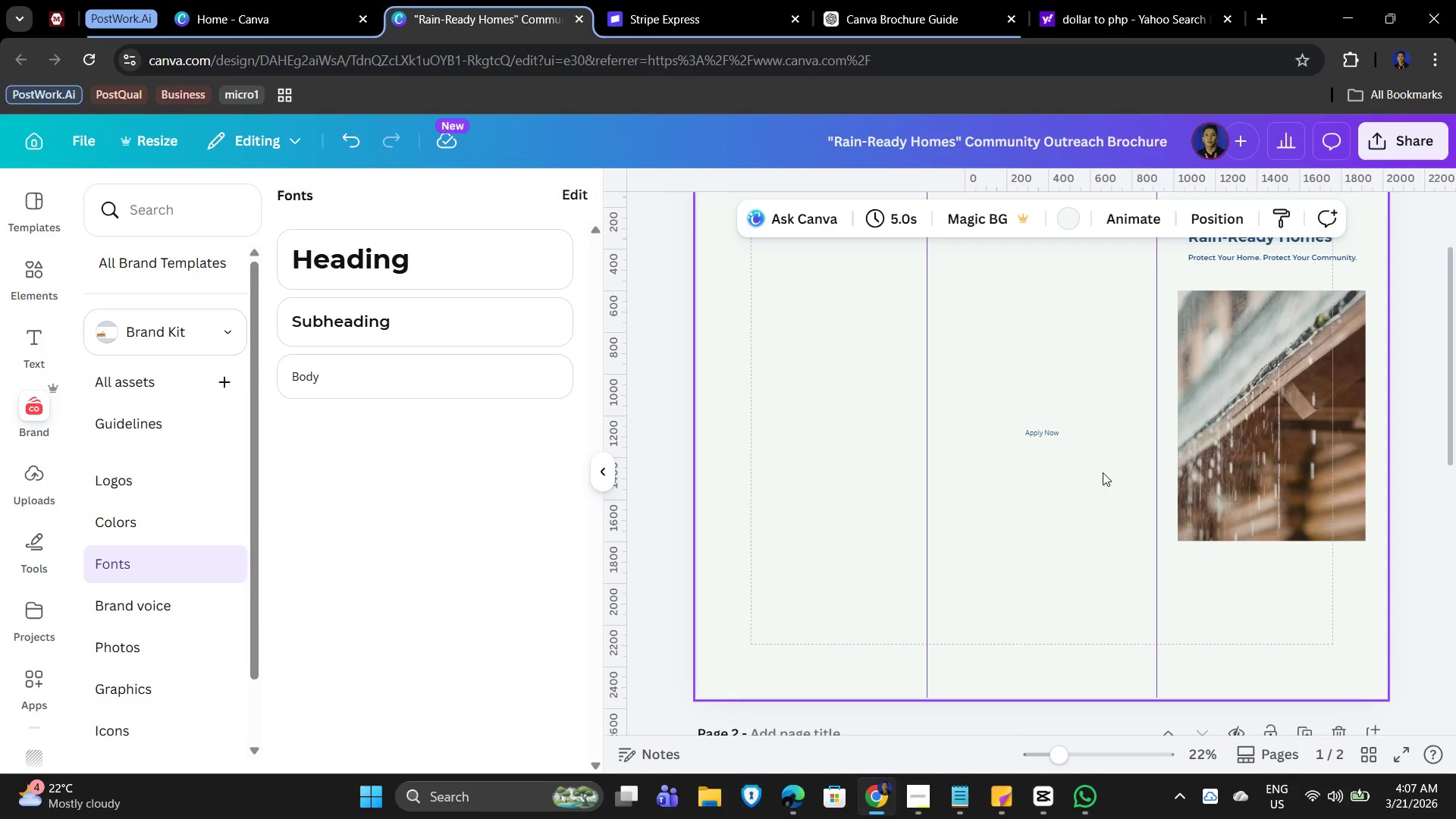 
hold_key(key=ControlLeft, duration=0.88)
scroll: coordinate [1097, 469], scroll_direction: up, amount: 3.0
 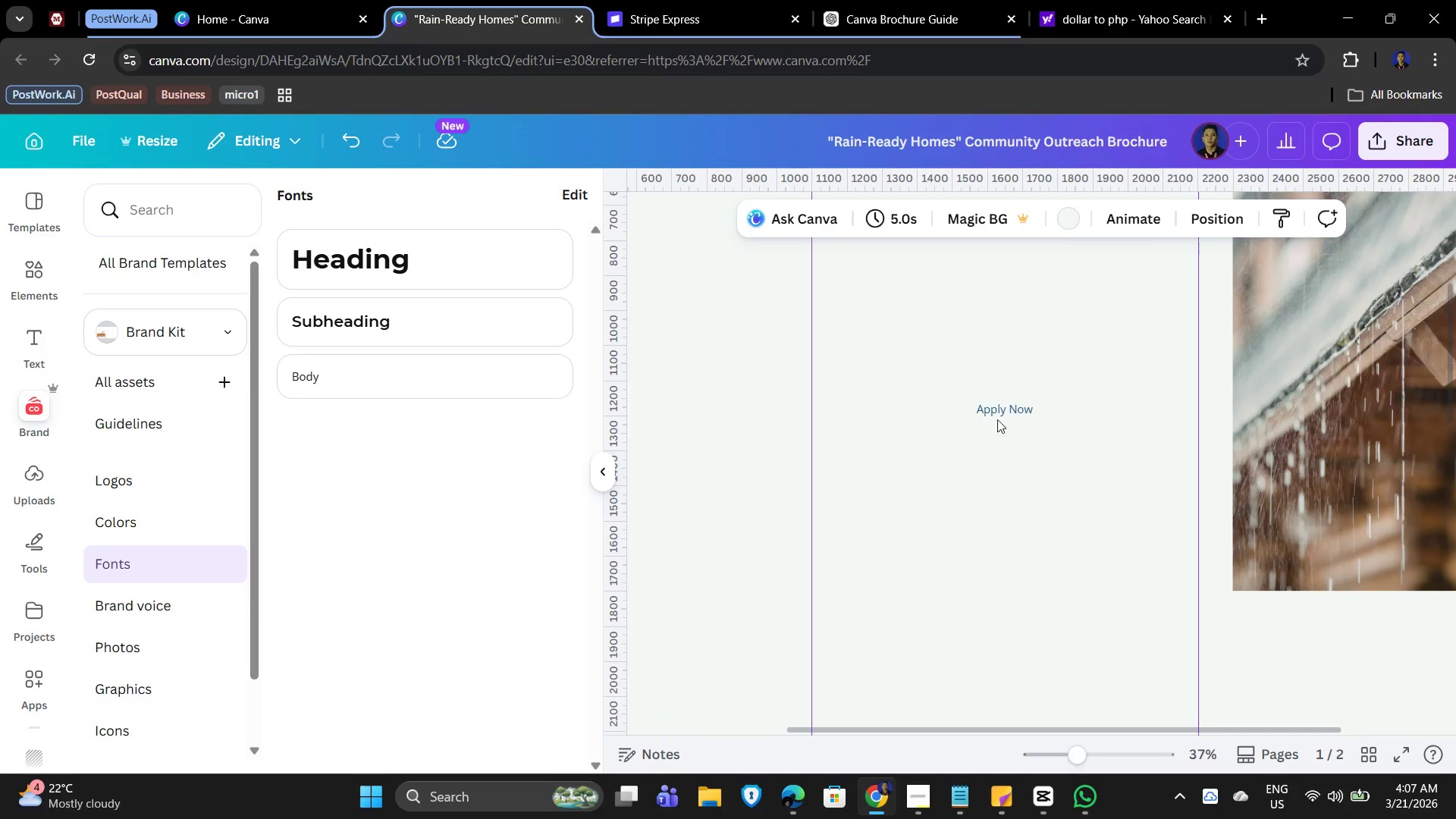 
left_click([996, 415])
 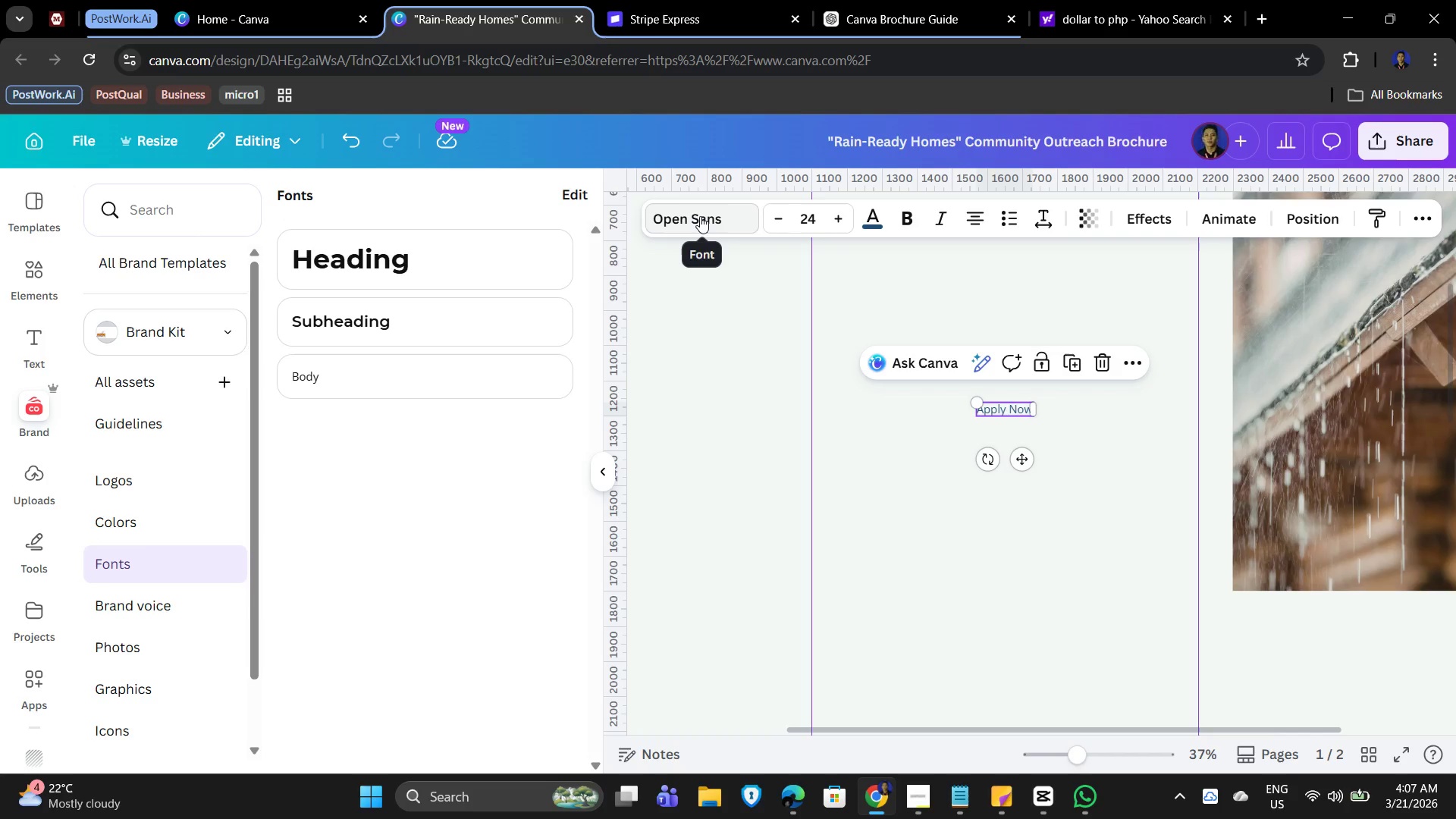 
wait(7.01)
 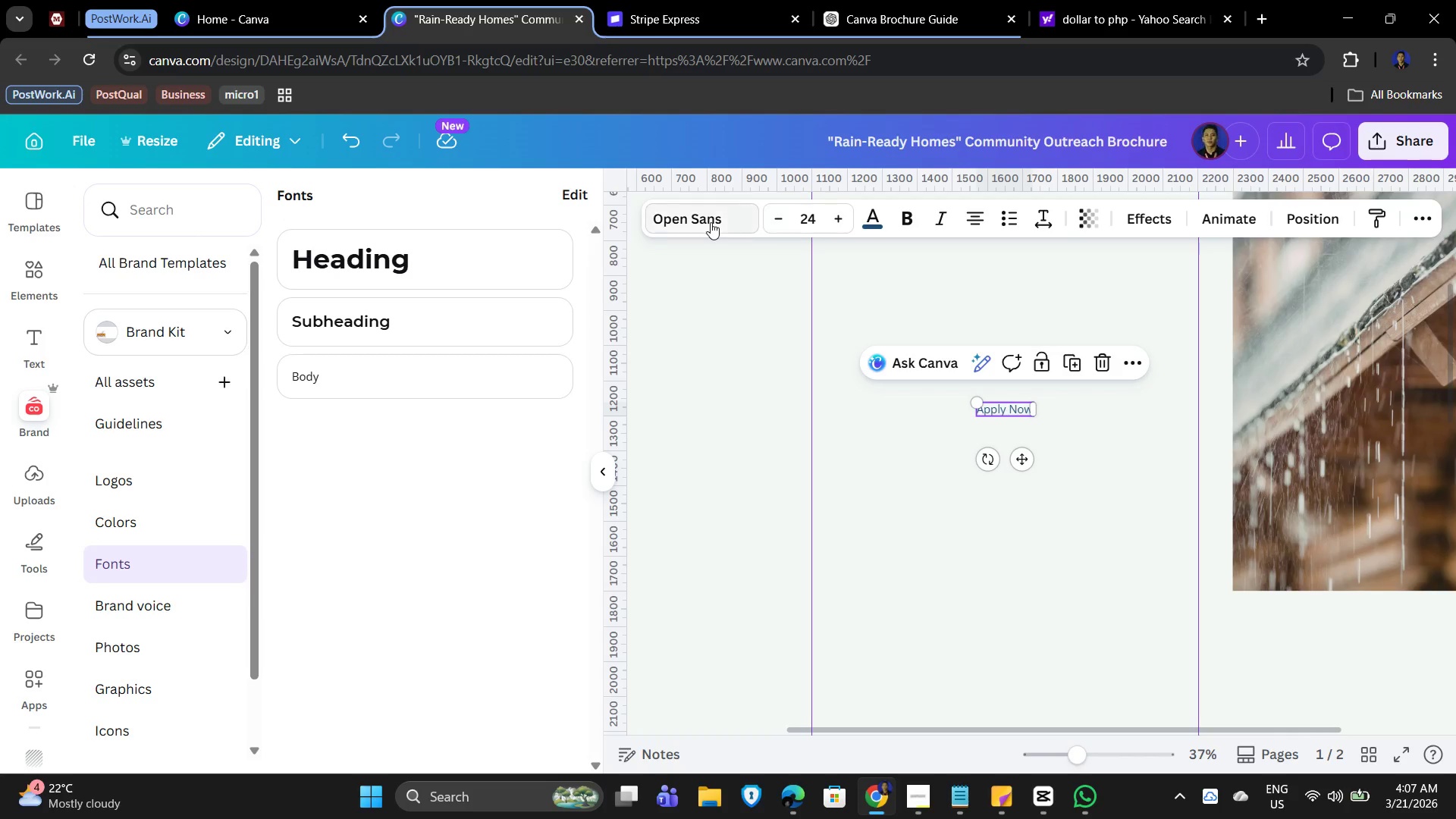 
left_click([597, 470])
 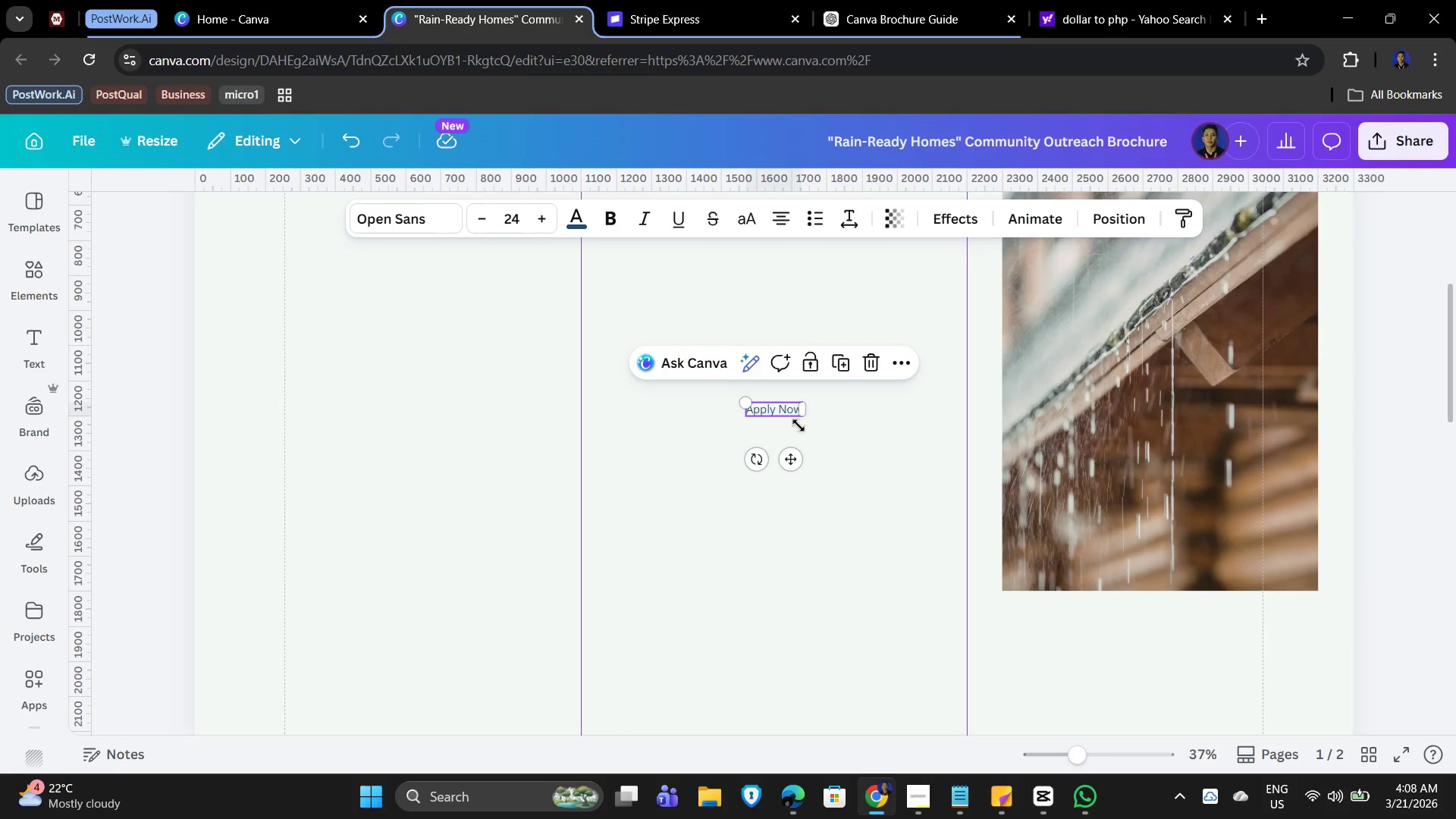 
left_click([797, 428])
 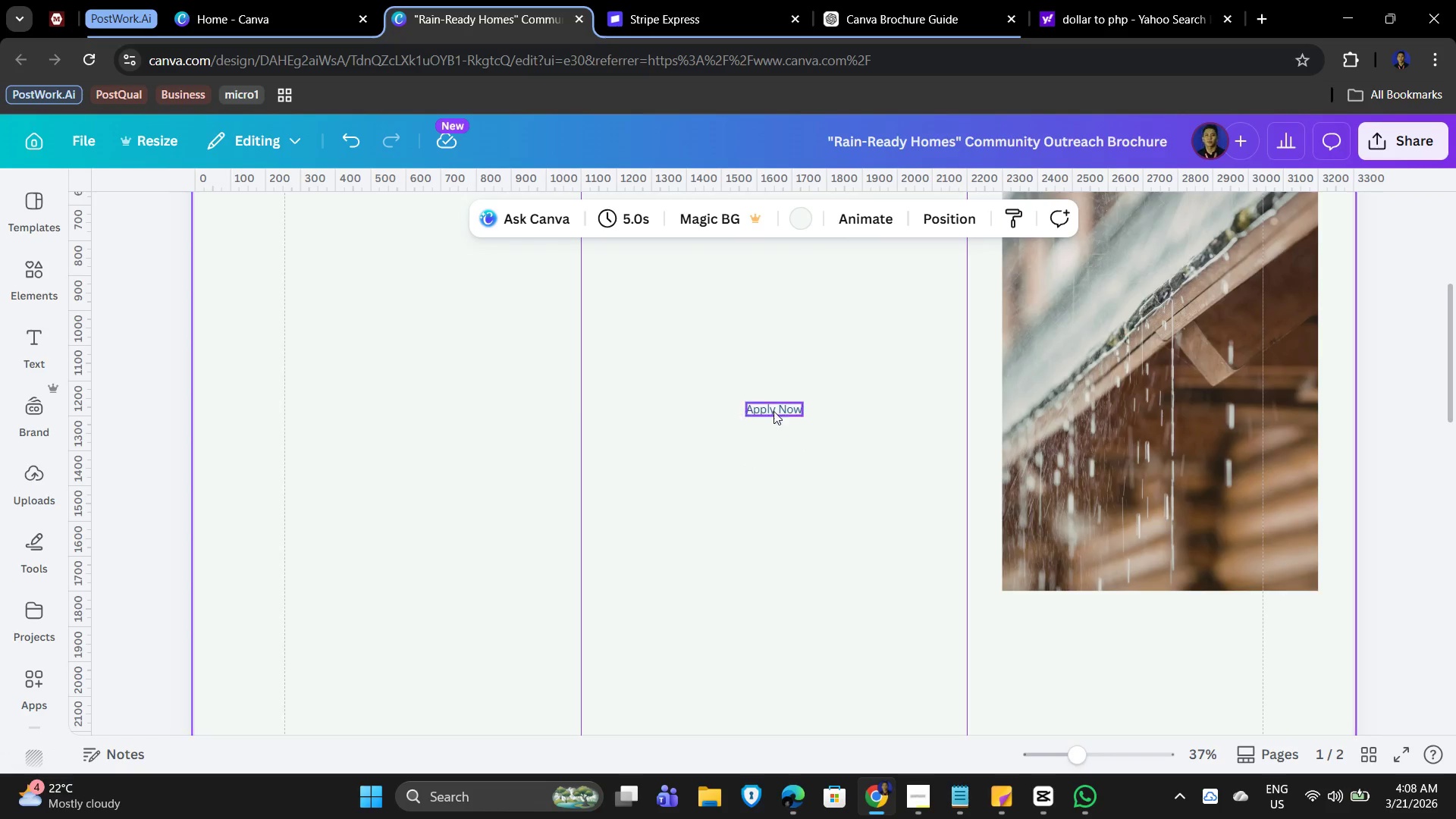 
left_click([759, 415])
 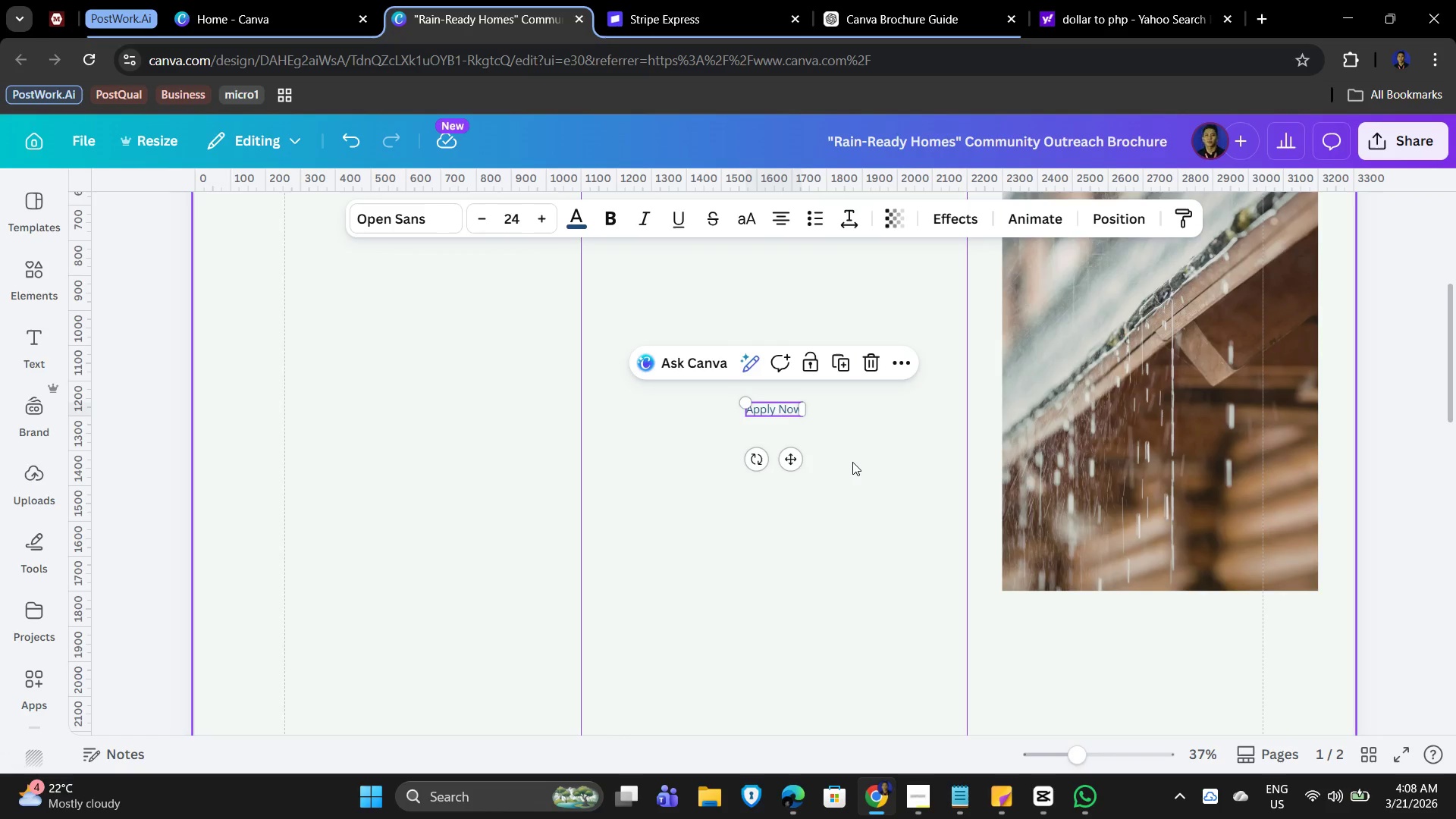 
left_click([852, 462])
 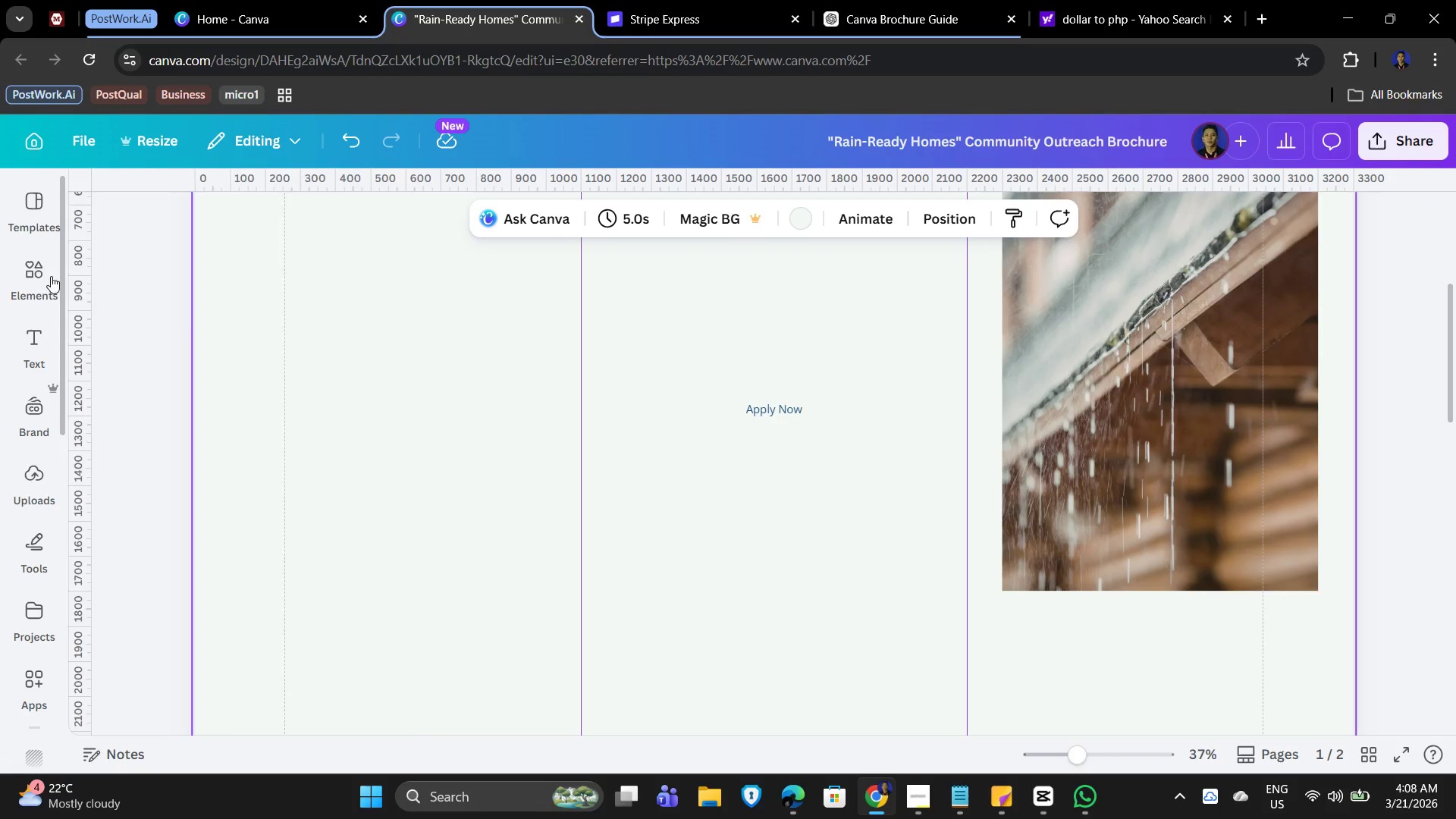 
scroll: coordinate [18, 275], scroll_direction: up, amount: 1.0
 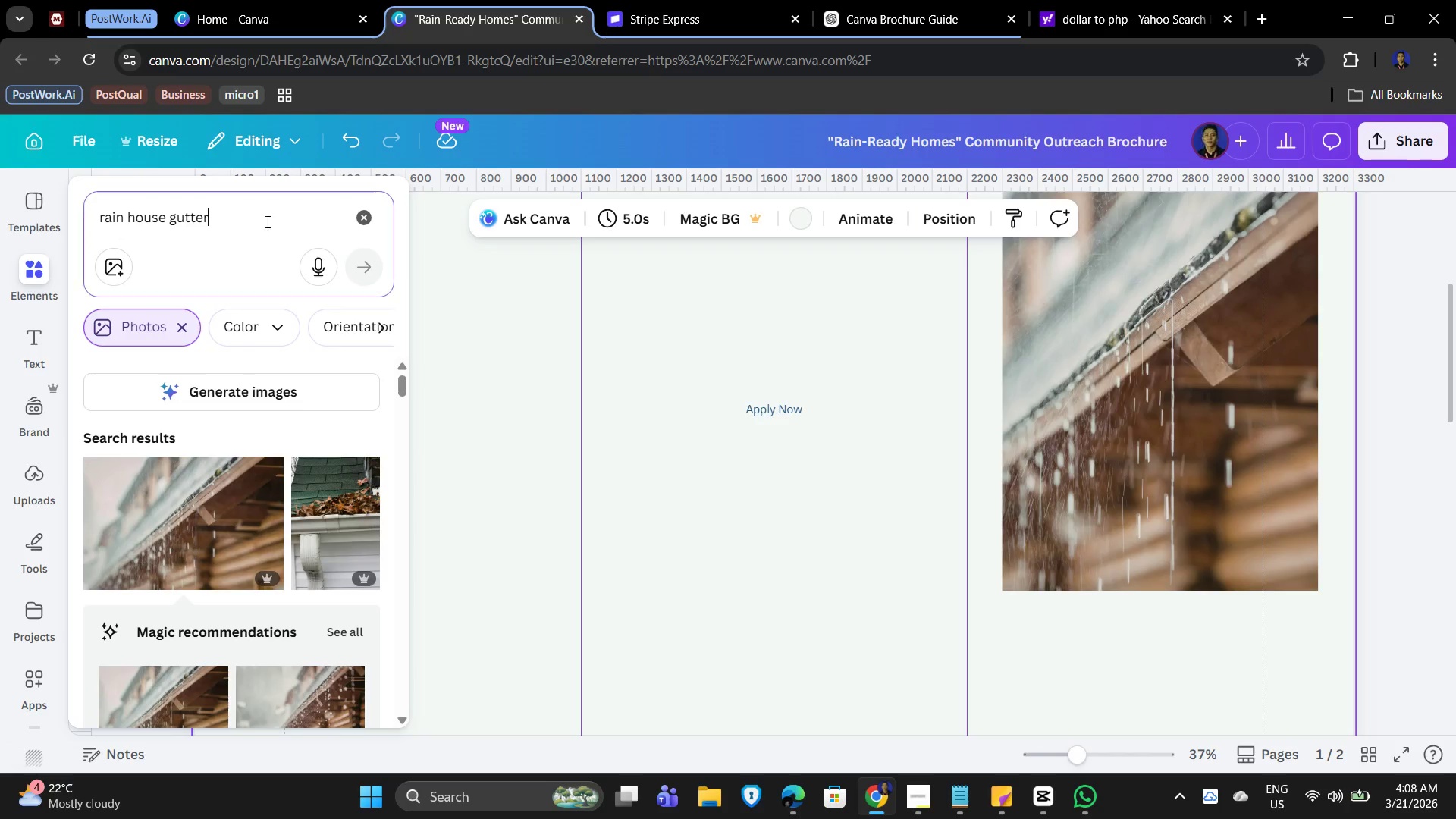 
left_click([369, 216])
 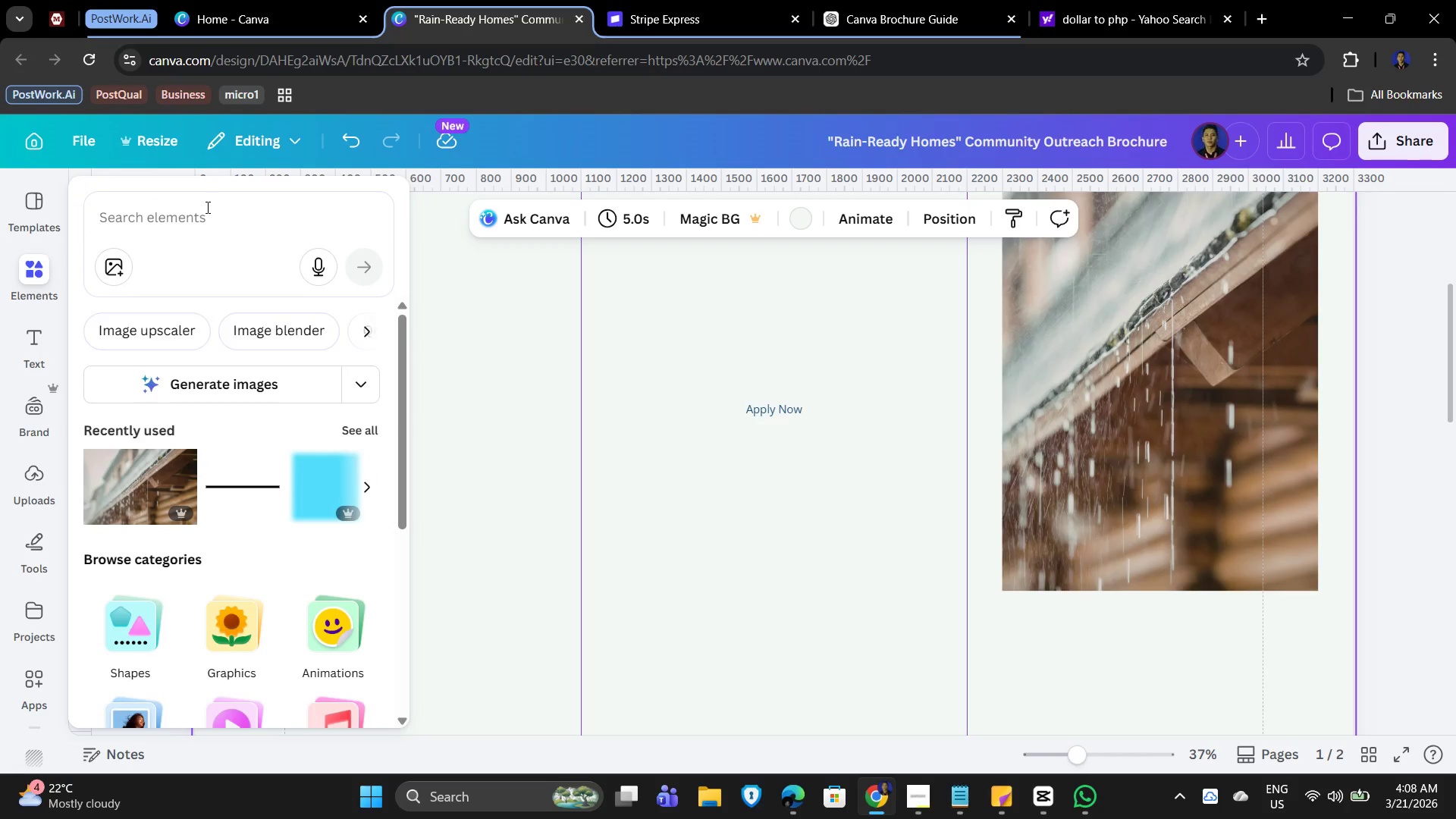 
left_click([190, 218])
 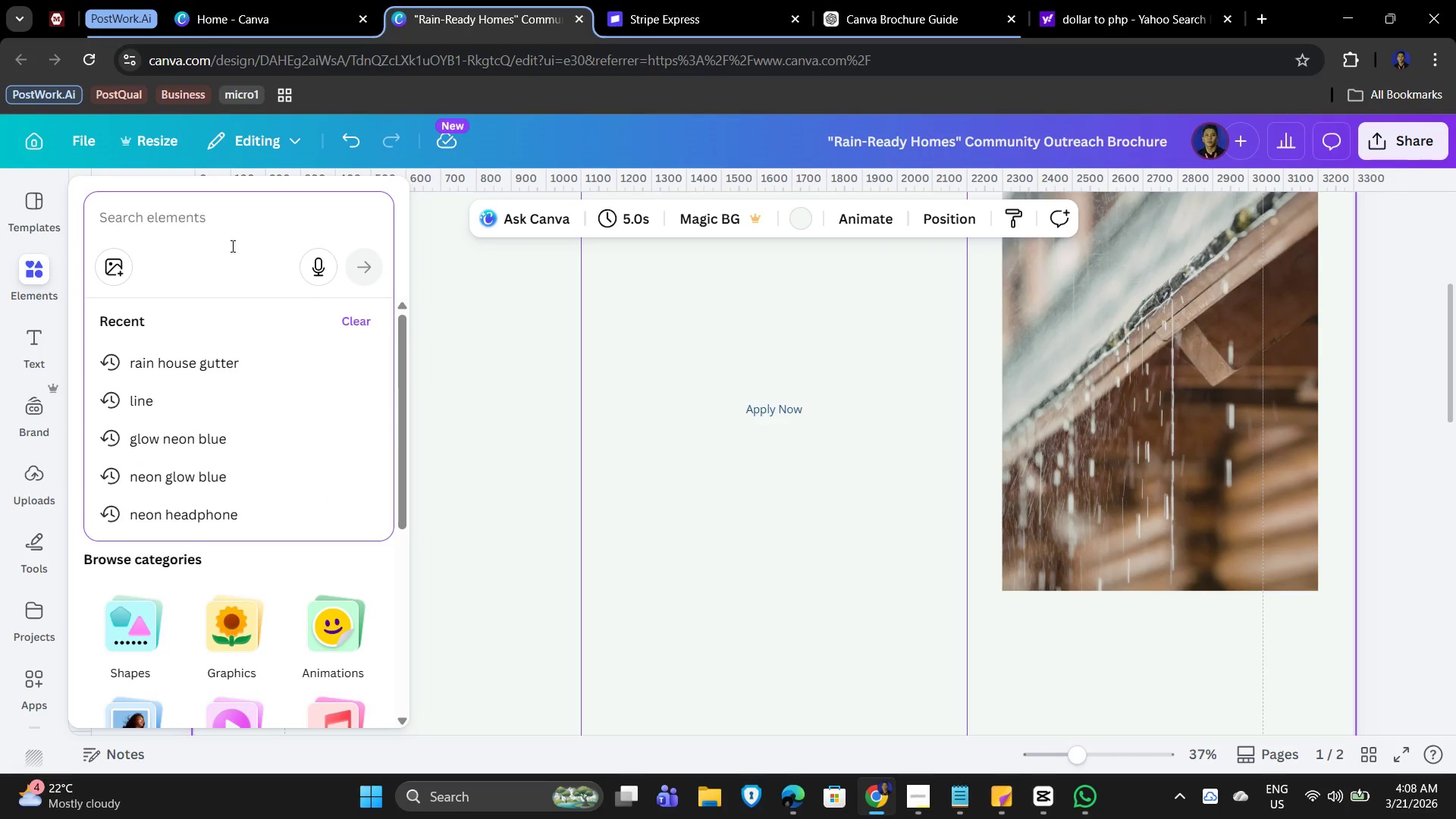 
type(rectangle)
 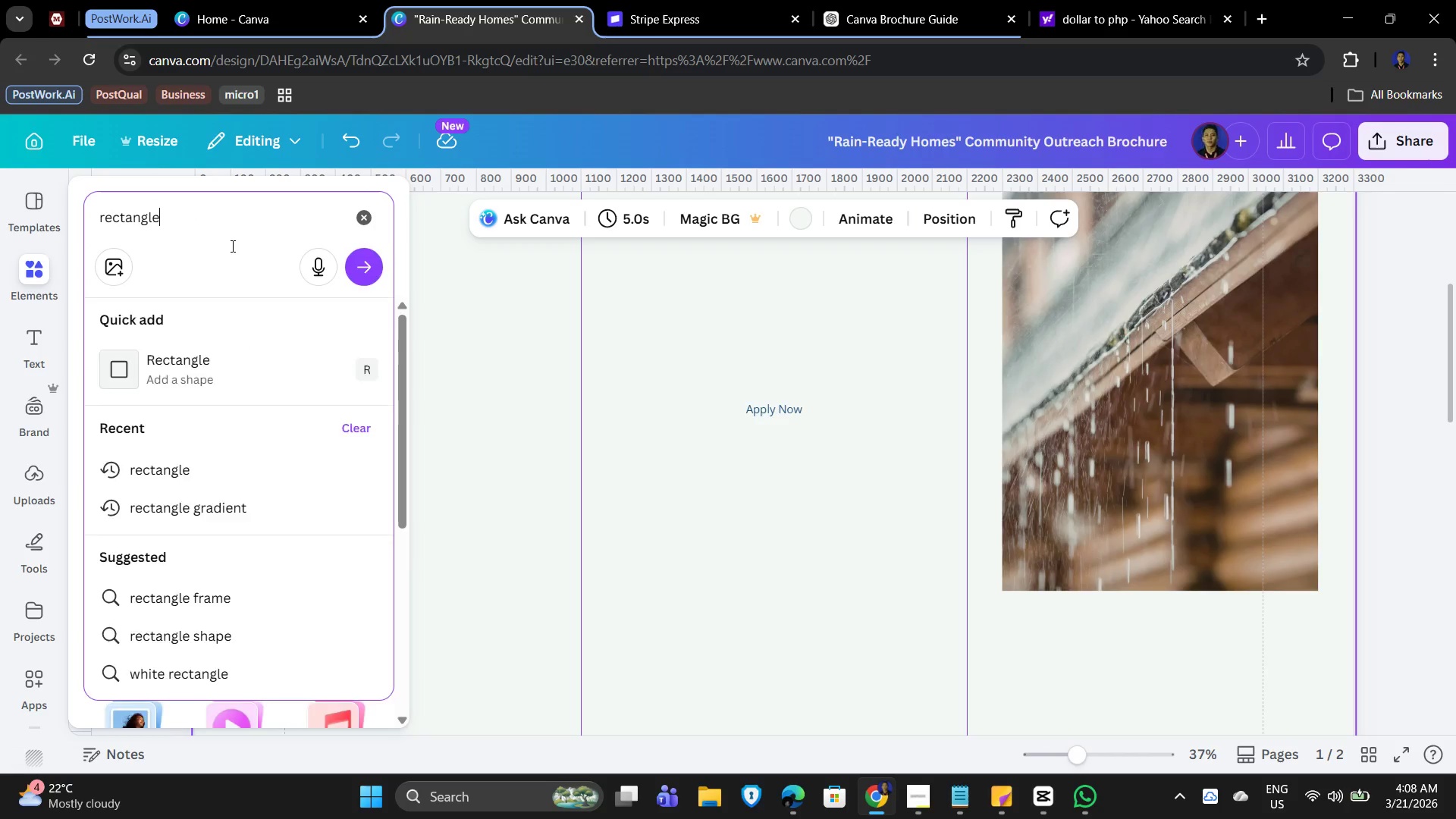 
key(Enter)
 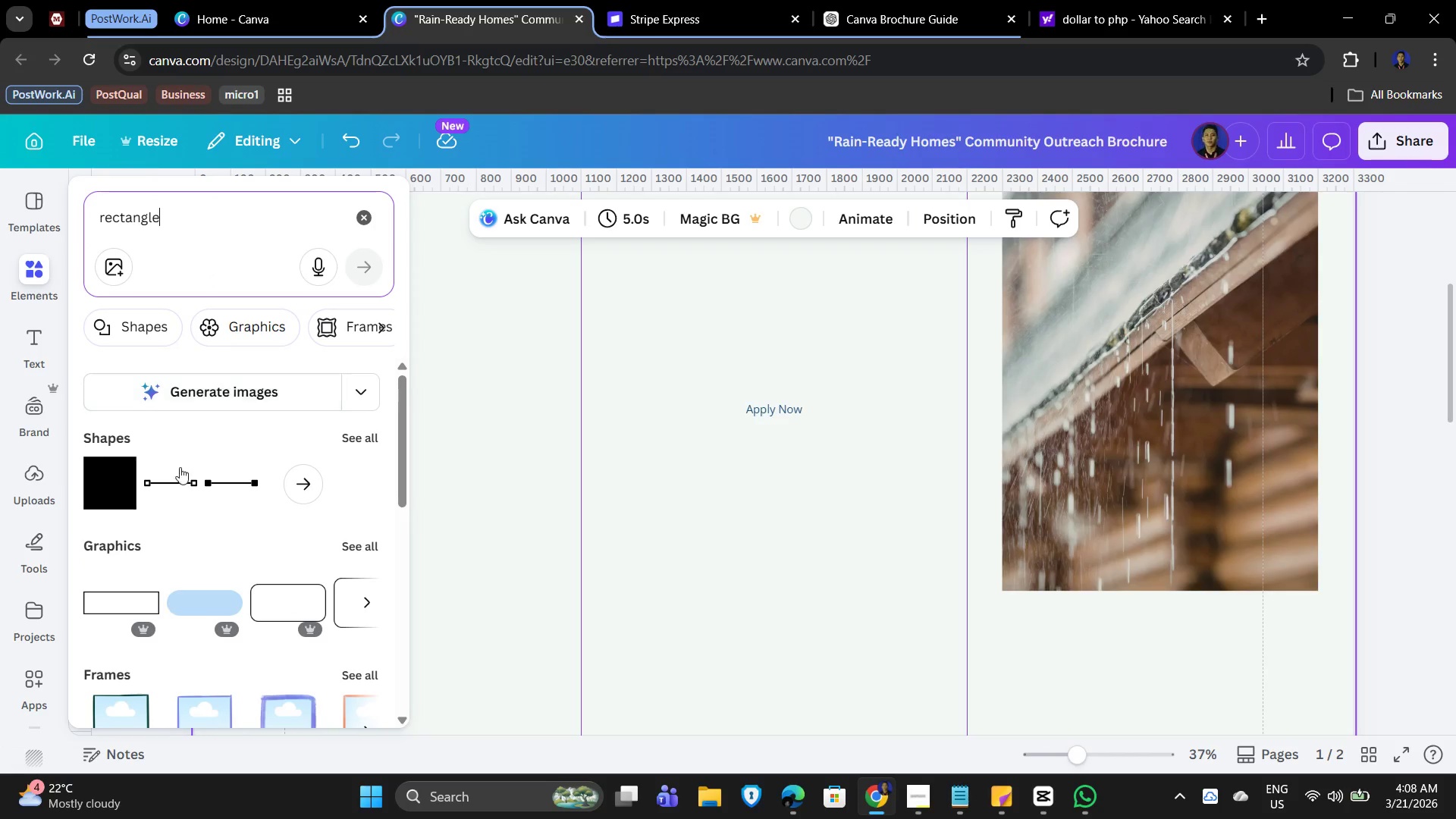 
left_click([116, 494])
 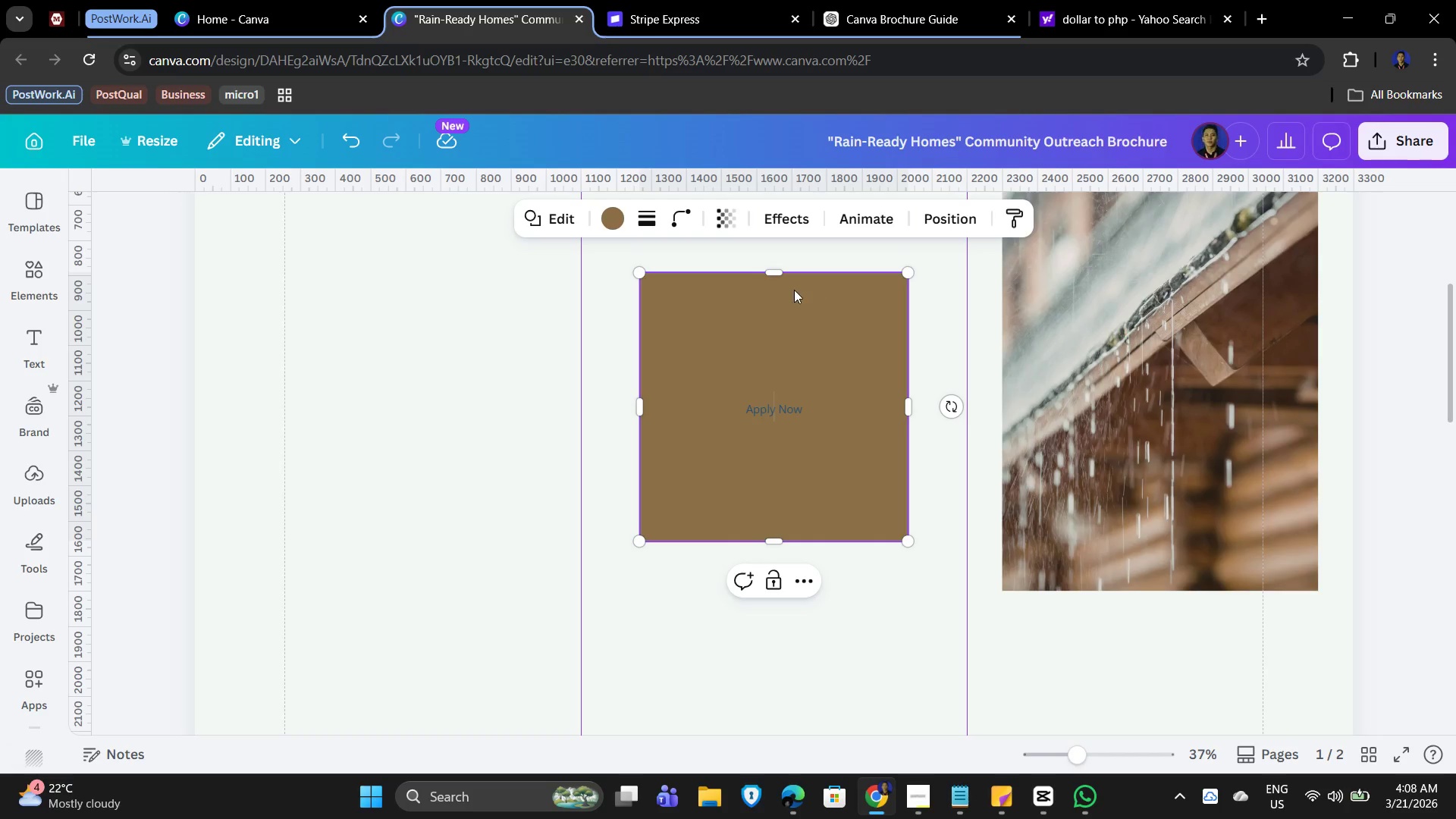 
left_click_drag(start_coordinate=[778, 270], to_coordinate=[789, 381])
 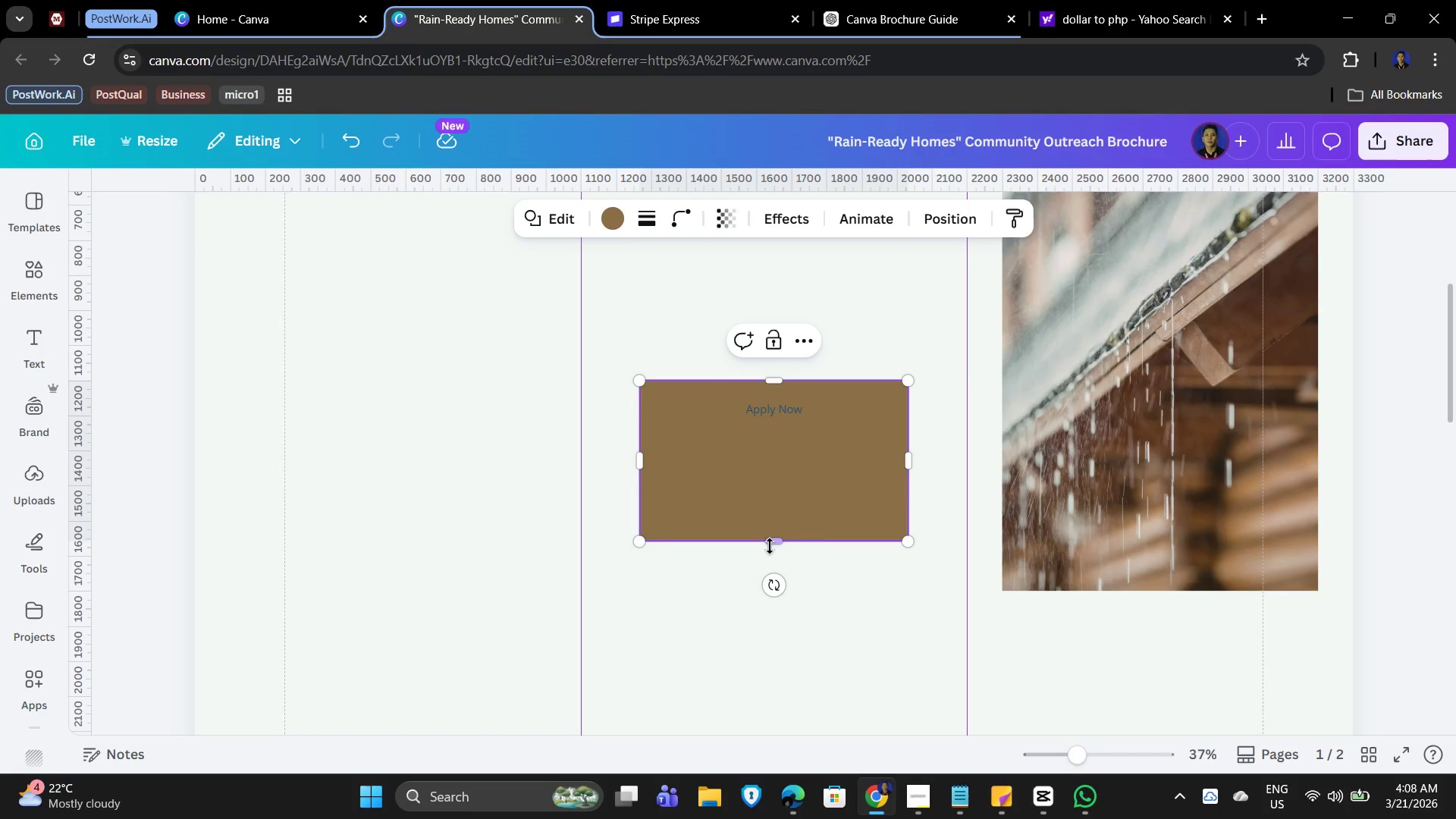 
left_click_drag(start_coordinate=[770, 544], to_coordinate=[778, 436])
 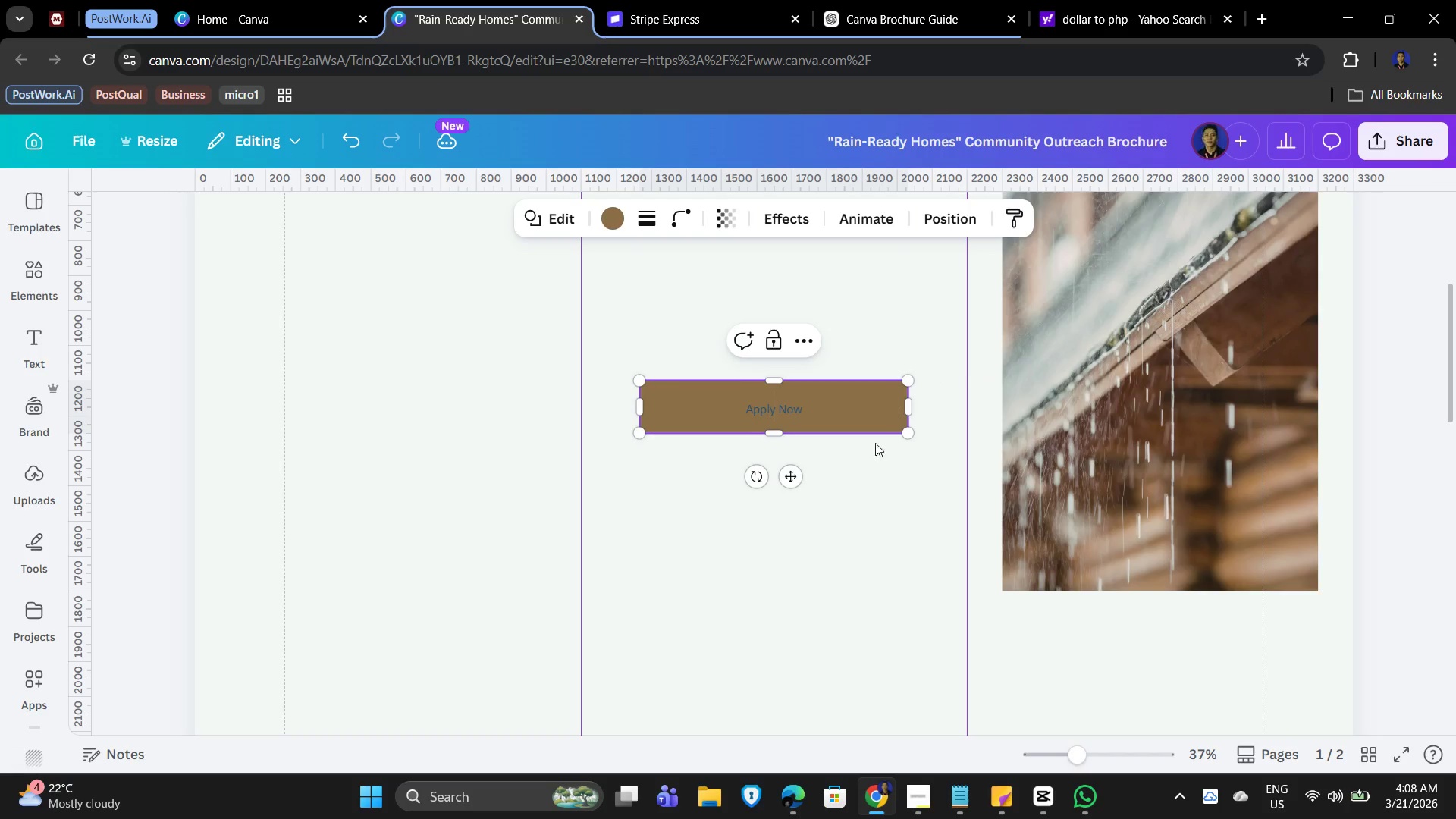 
double_click([839, 527])
 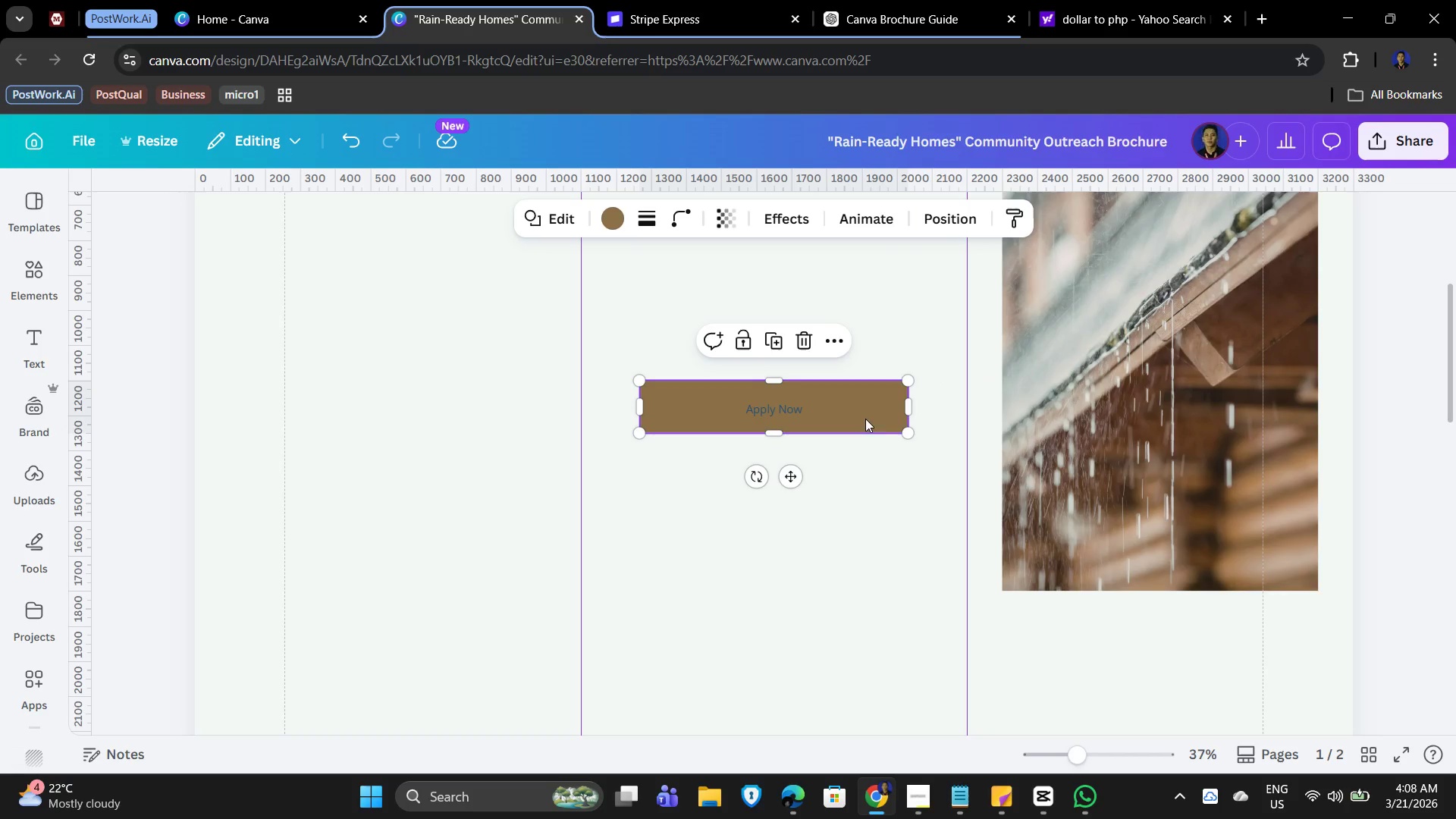 
left_click_drag(start_coordinate=[860, 411], to_coordinate=[1217, 683])
 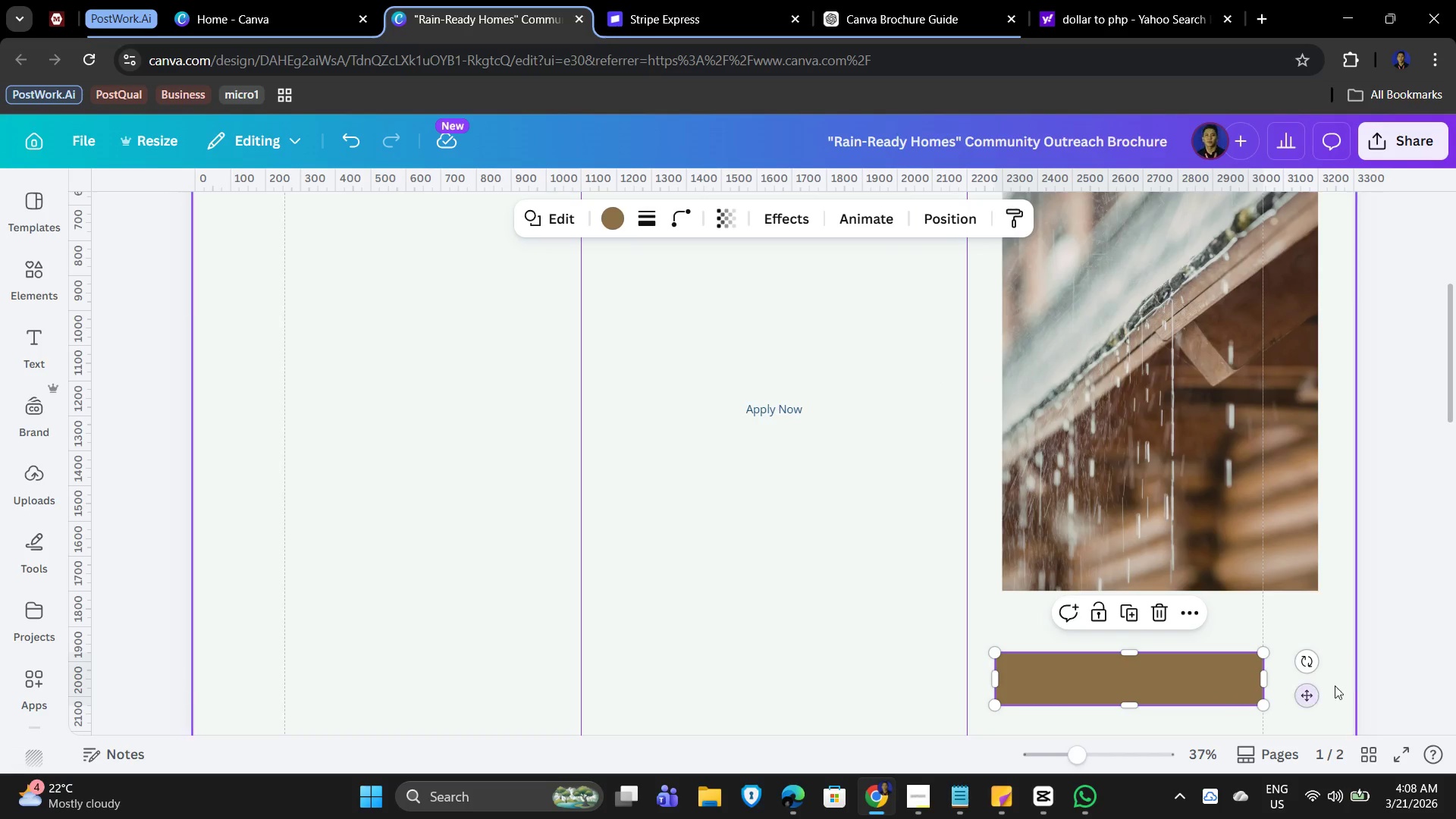 
scroll: coordinate [1363, 683], scroll_direction: down, amount: 3.0
 